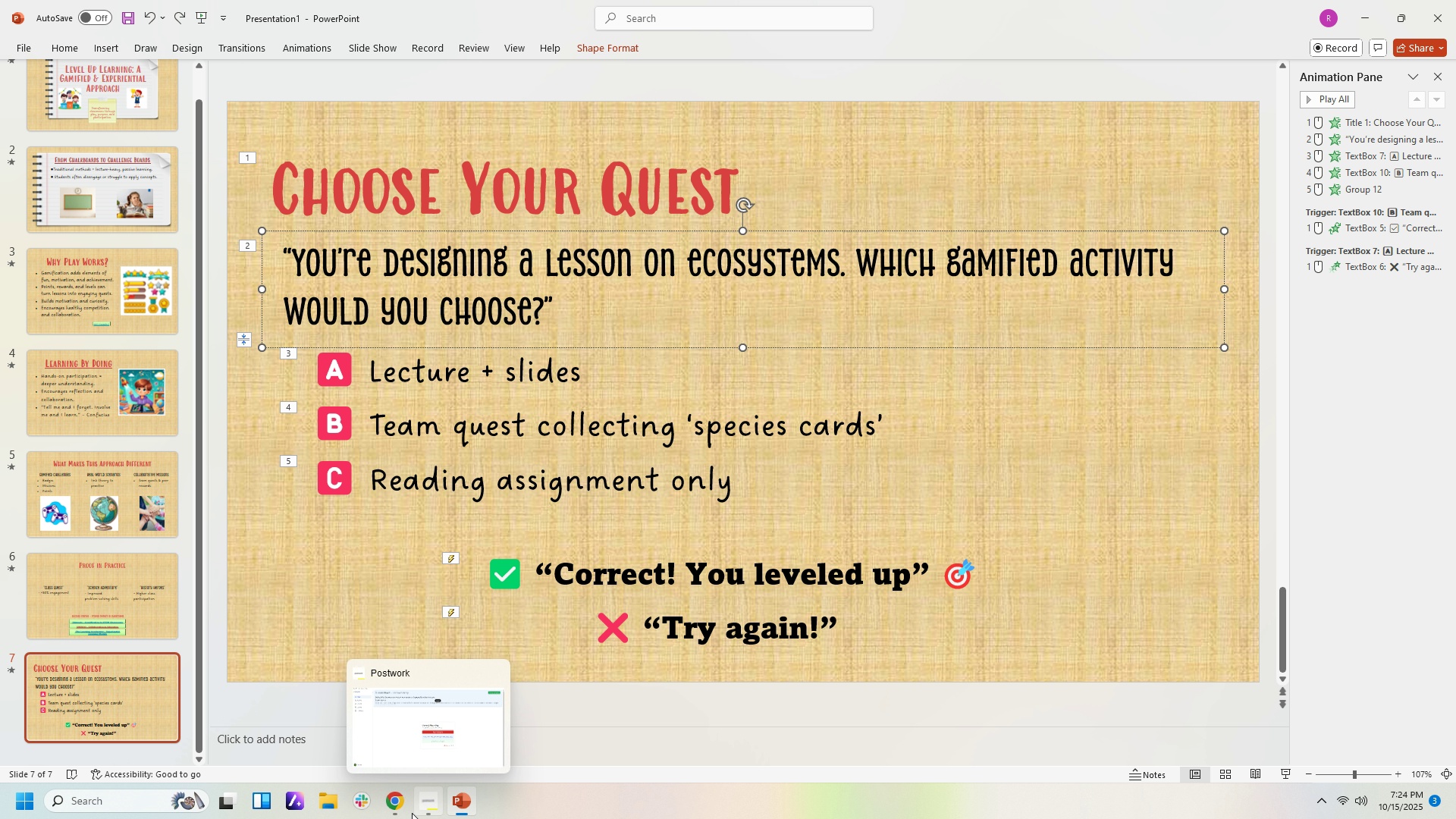 
left_click([398, 809])
 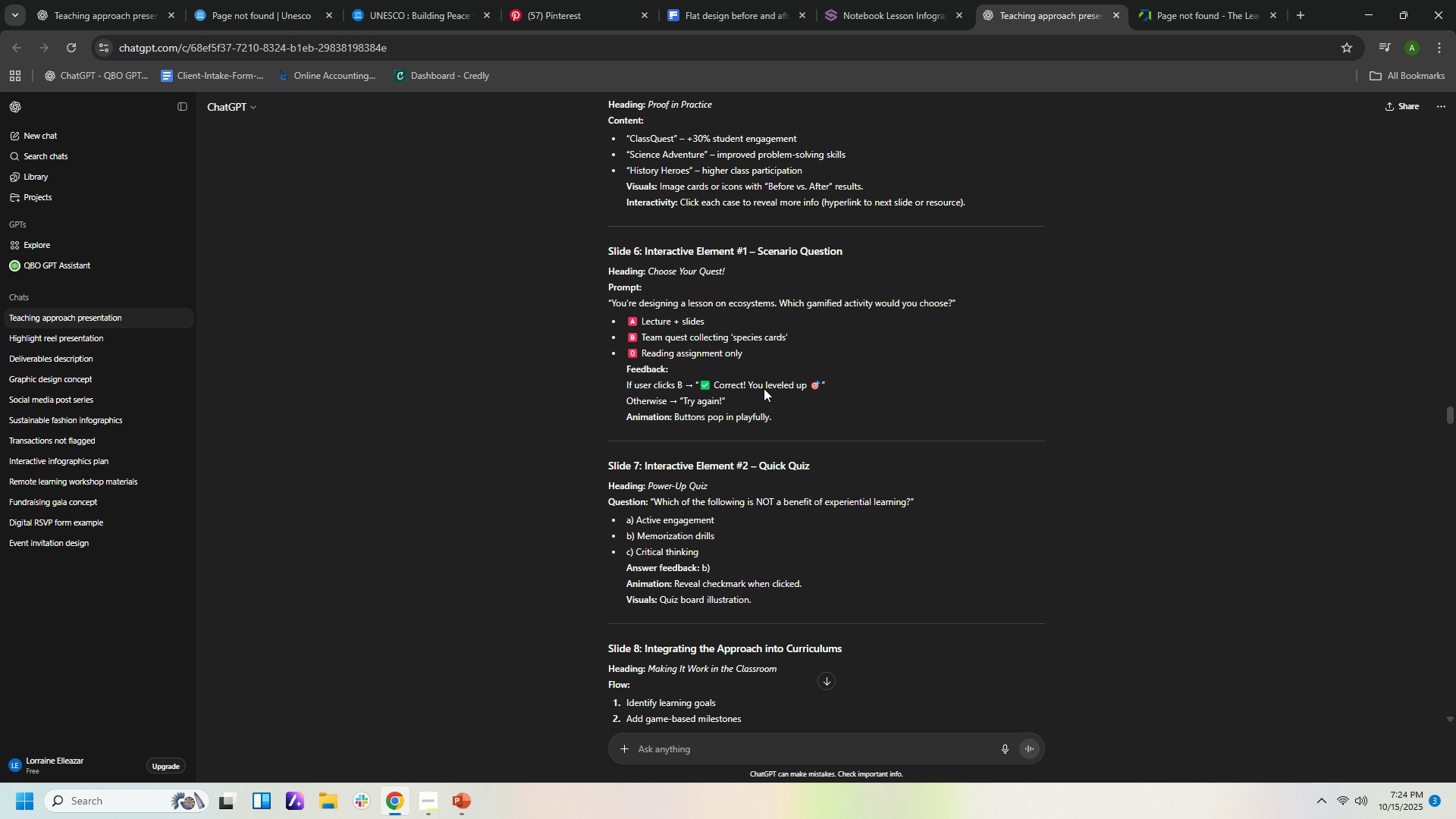 
wait(6.91)
 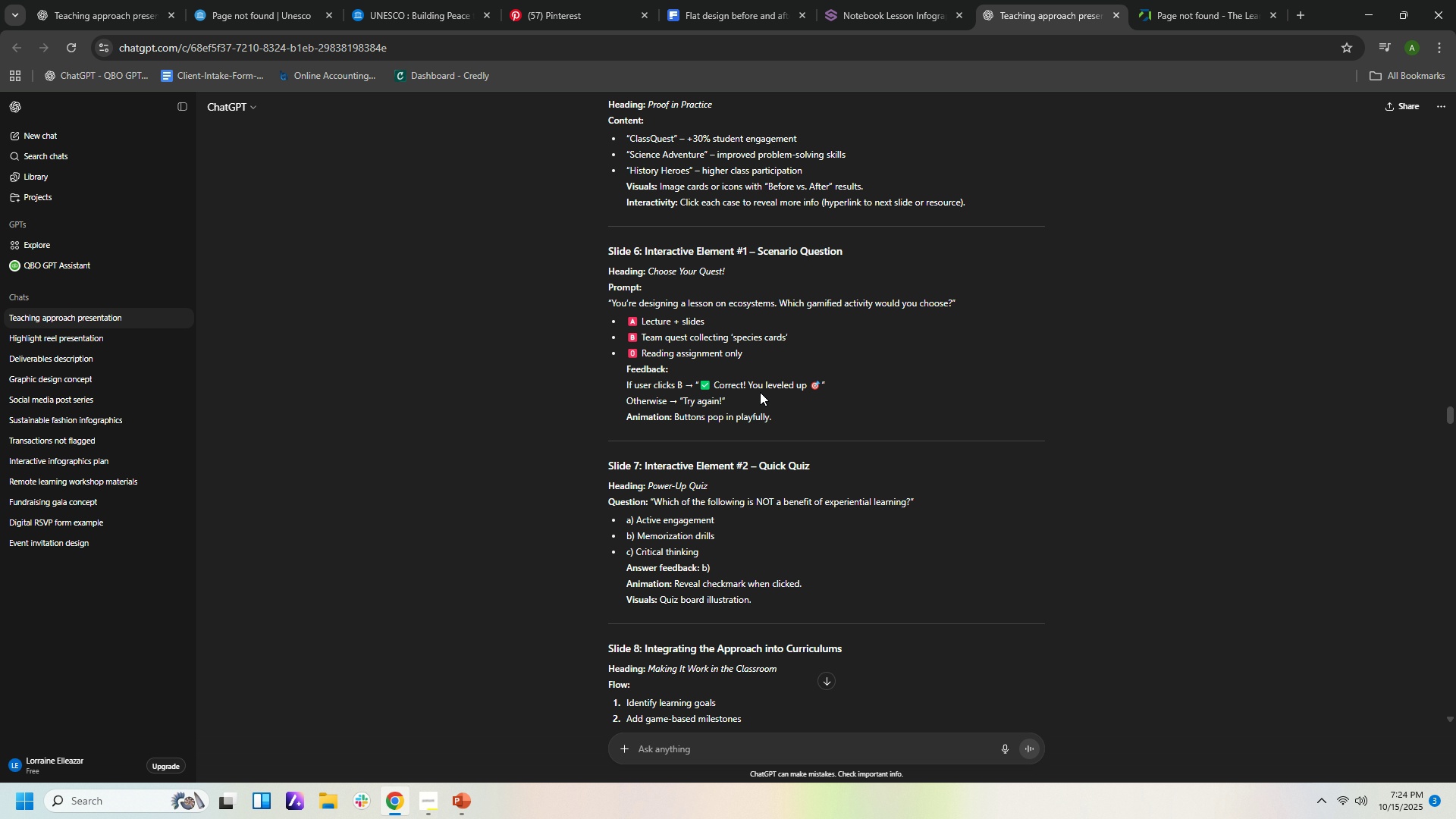 
scroll: coordinate [998, 648], scroll_direction: down, amount: 36.0
 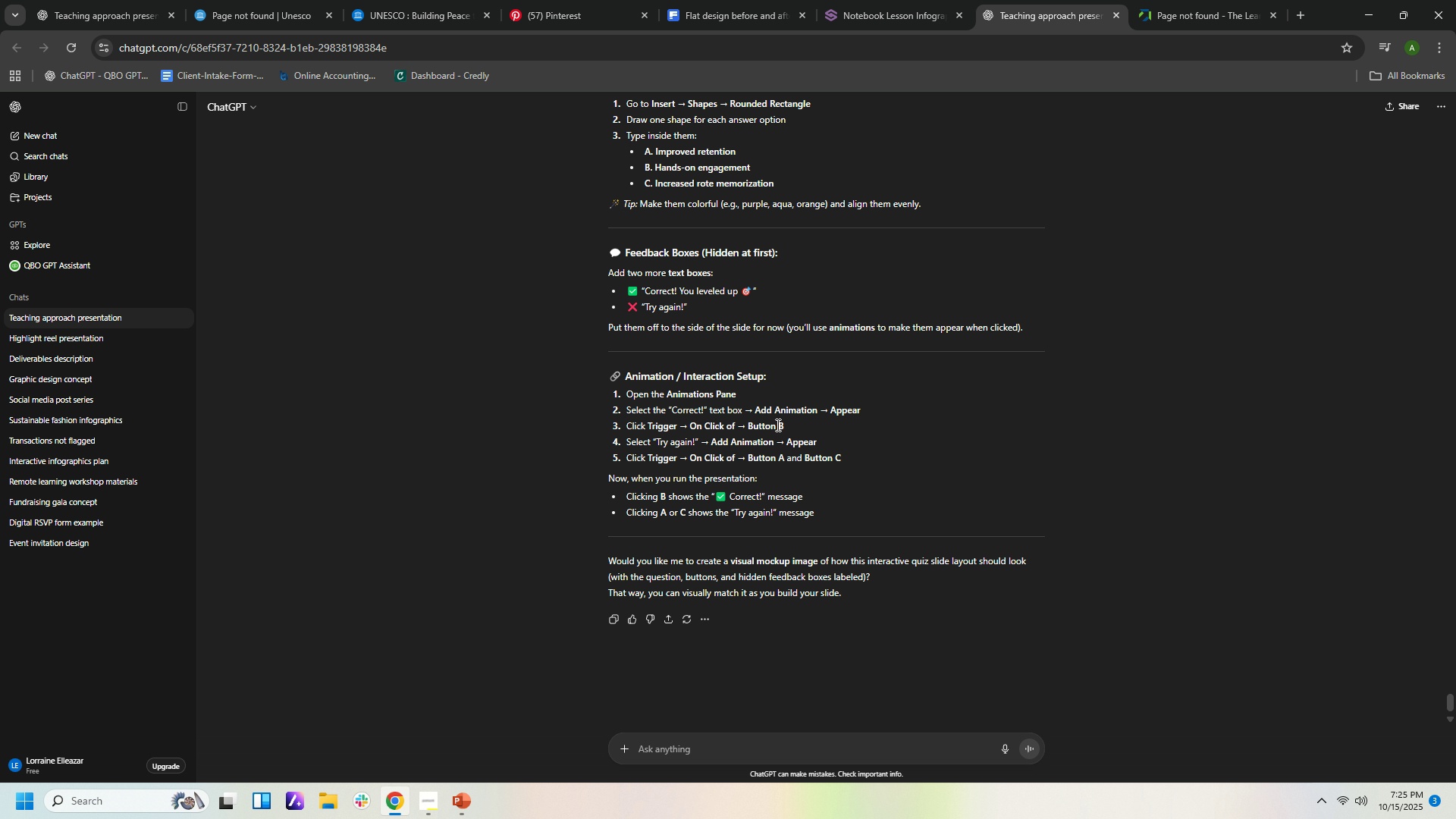 
wait(18.21)
 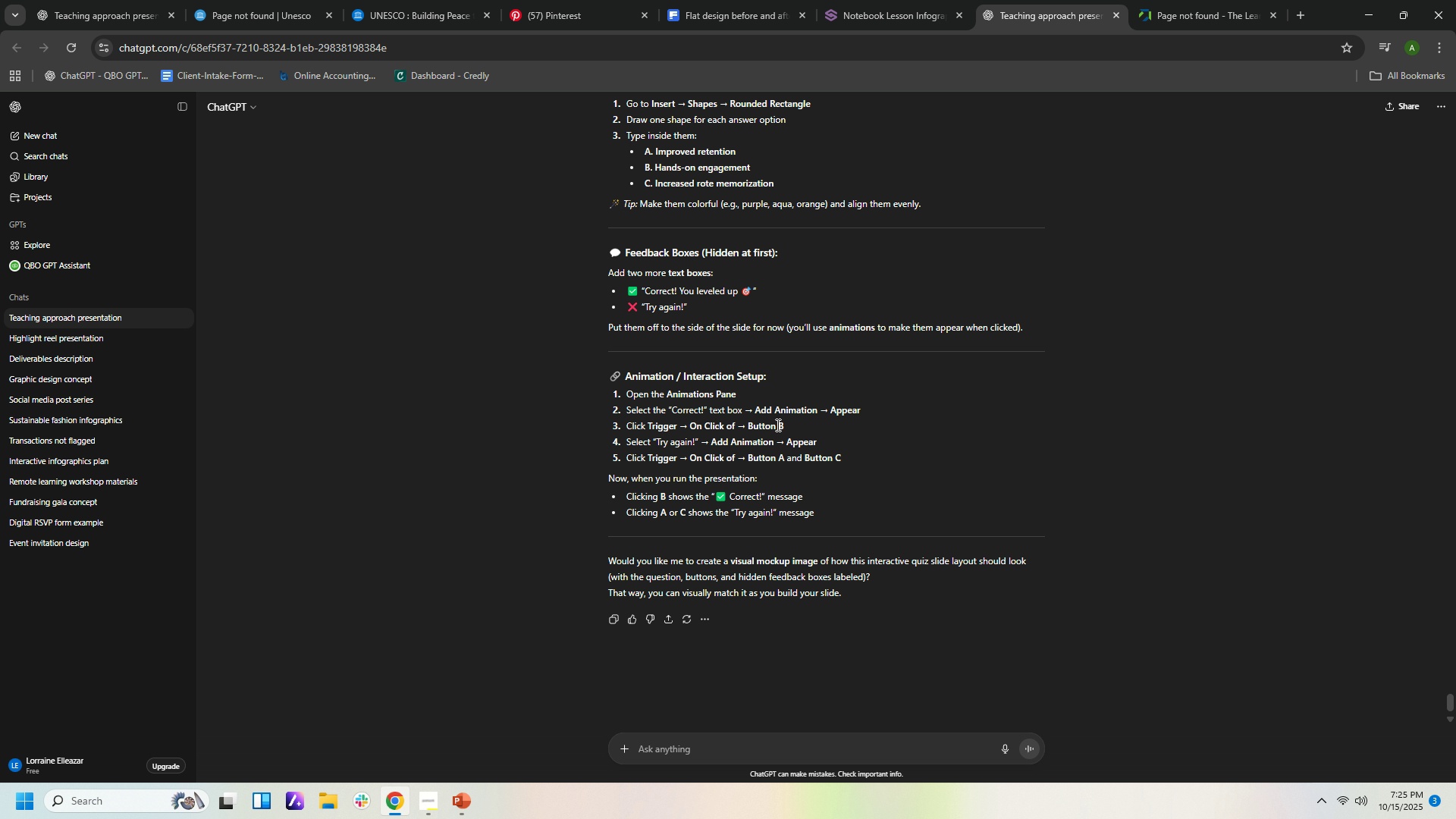 
scroll: coordinate [1094, 312], scroll_direction: up, amount: 1.0
 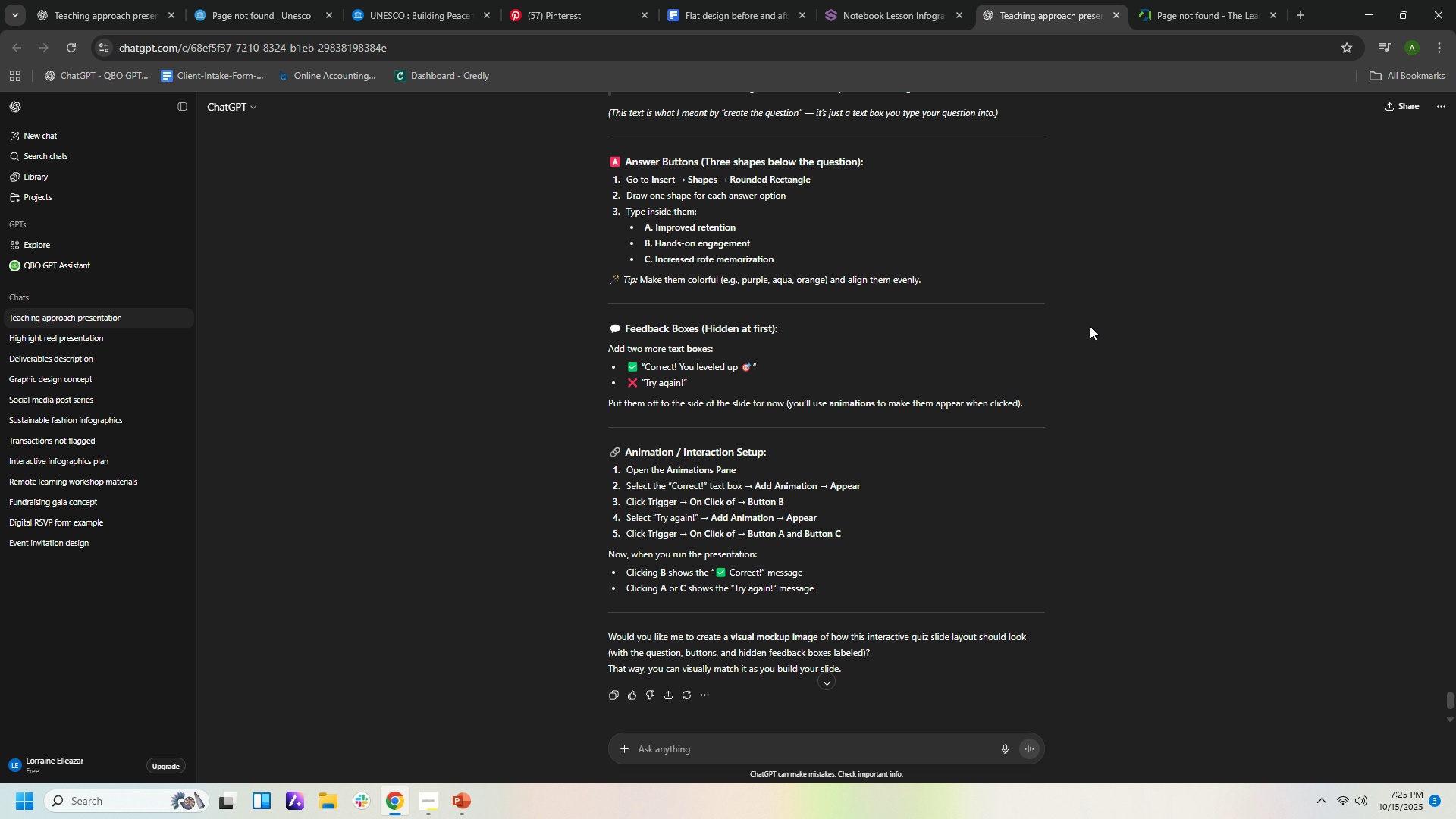 
wait(16.42)
 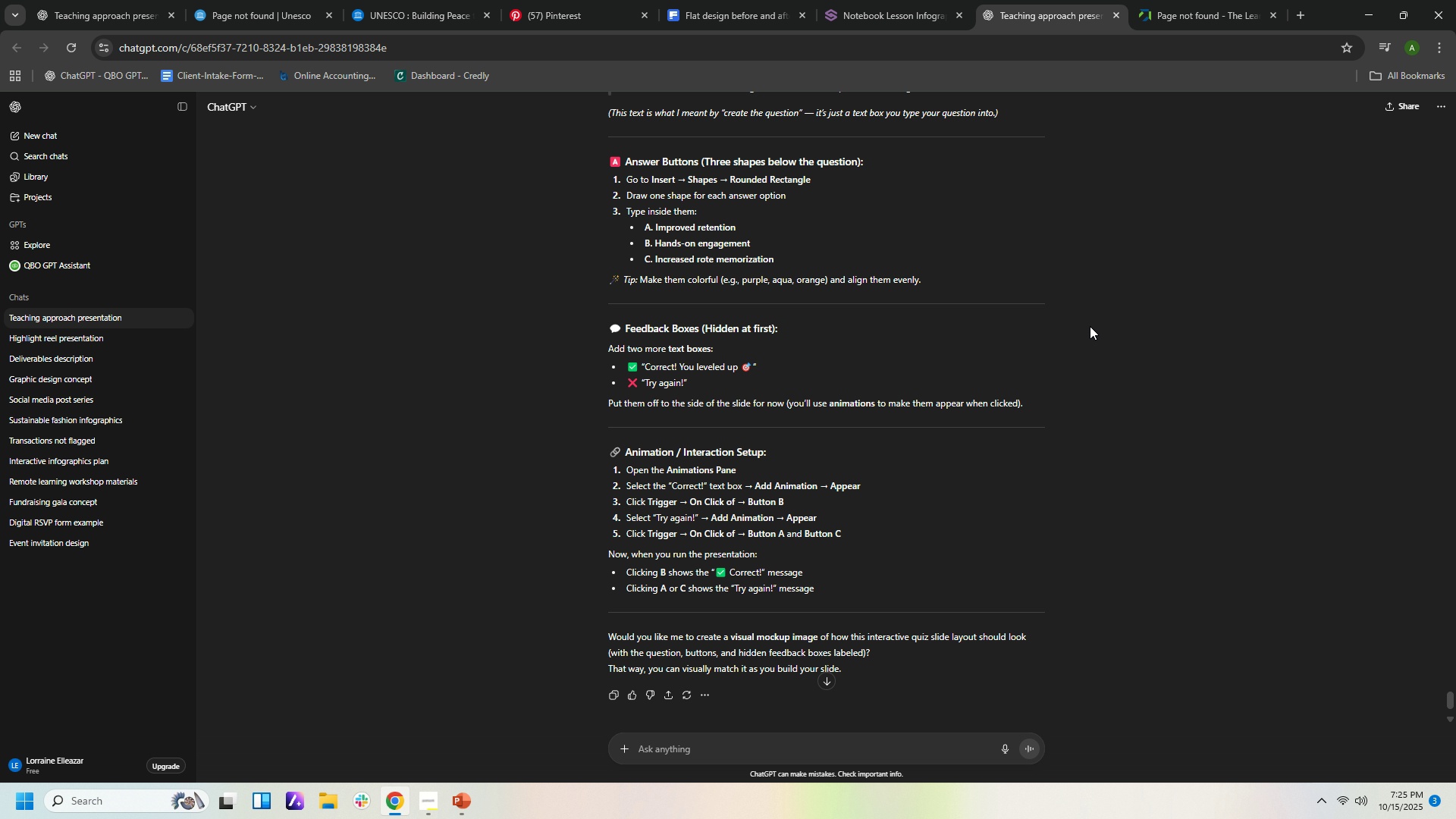 
left_click([472, 808])
 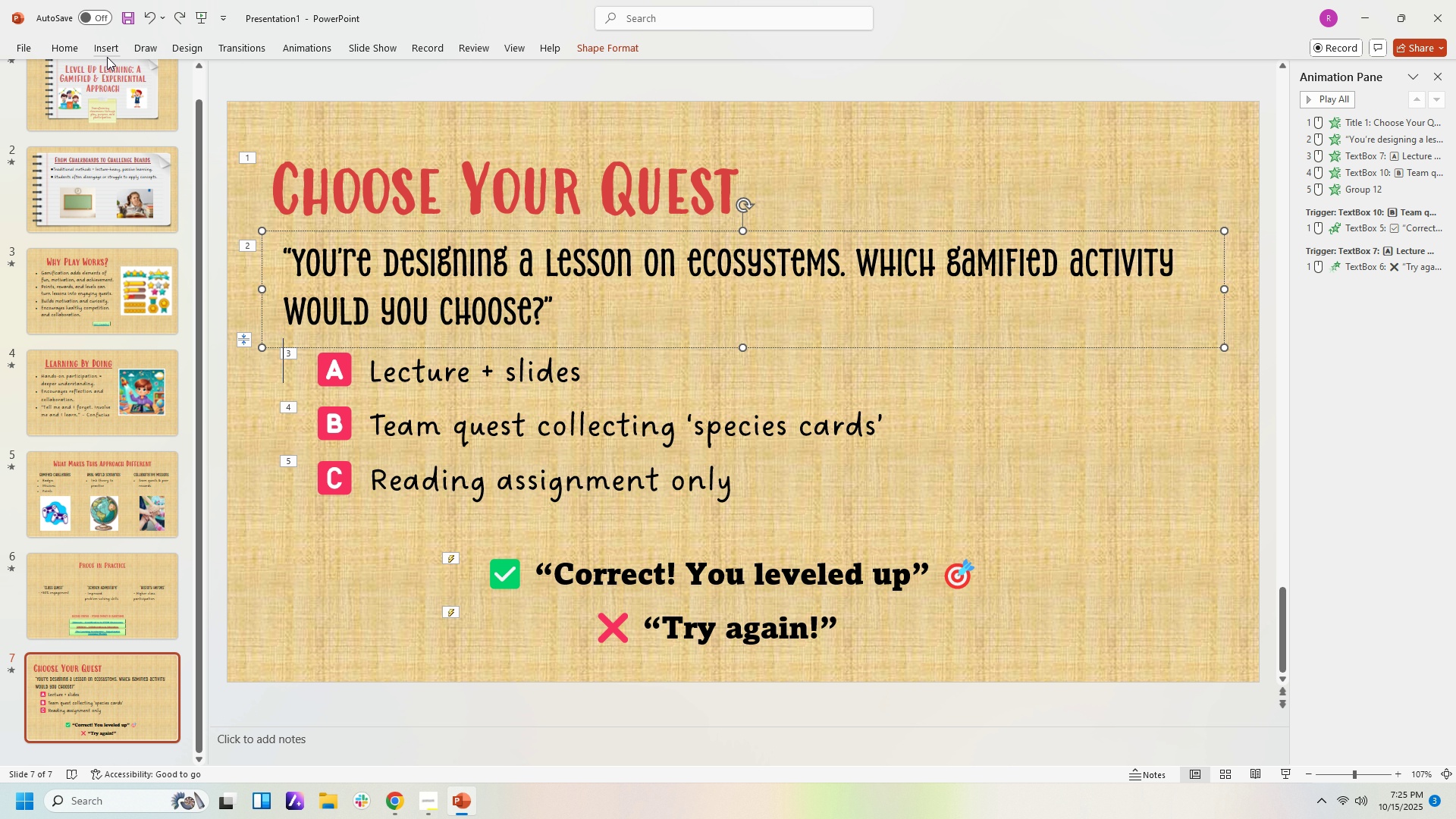 
left_click([103, 51])
 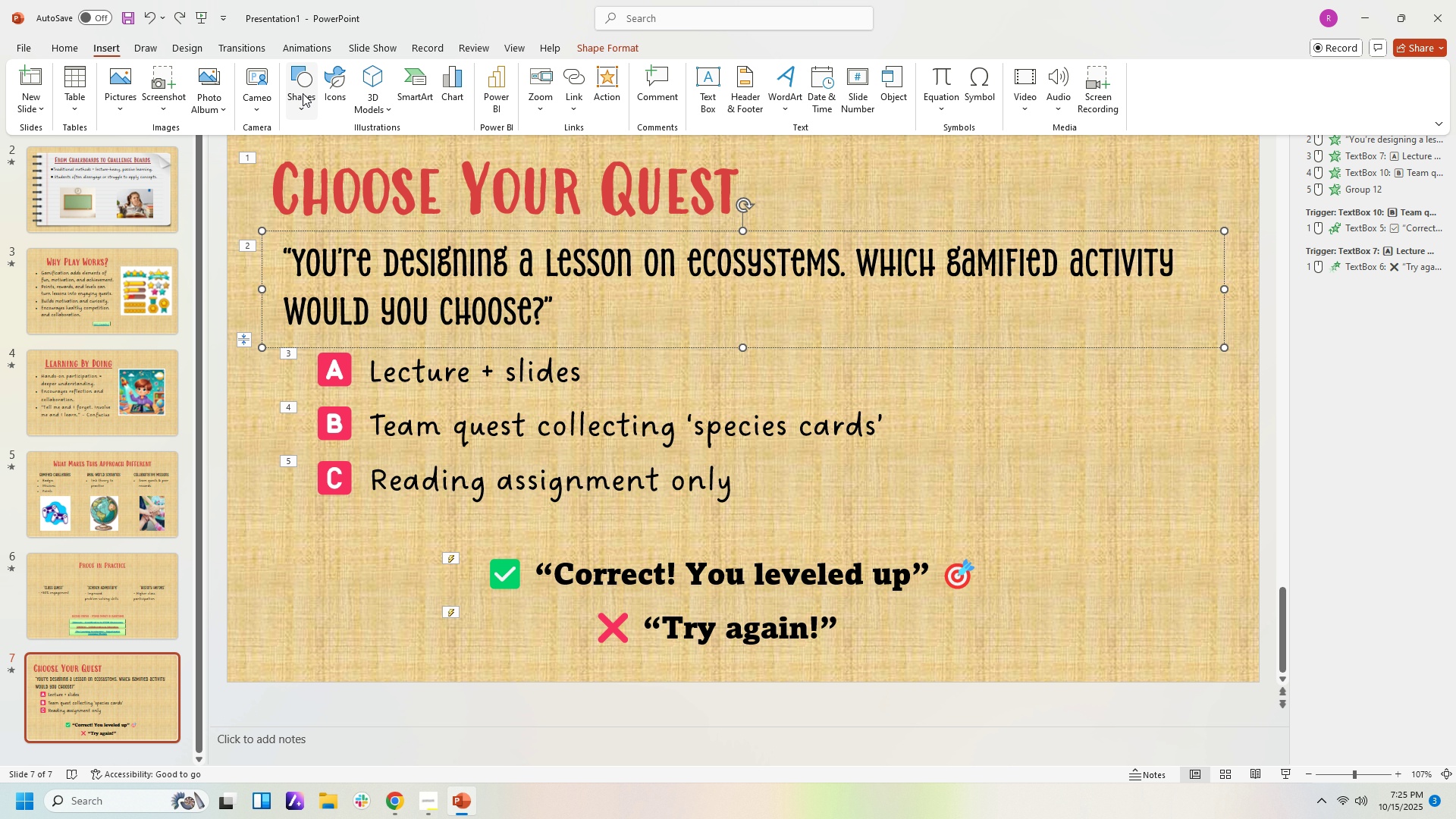 
left_click([303, 93])
 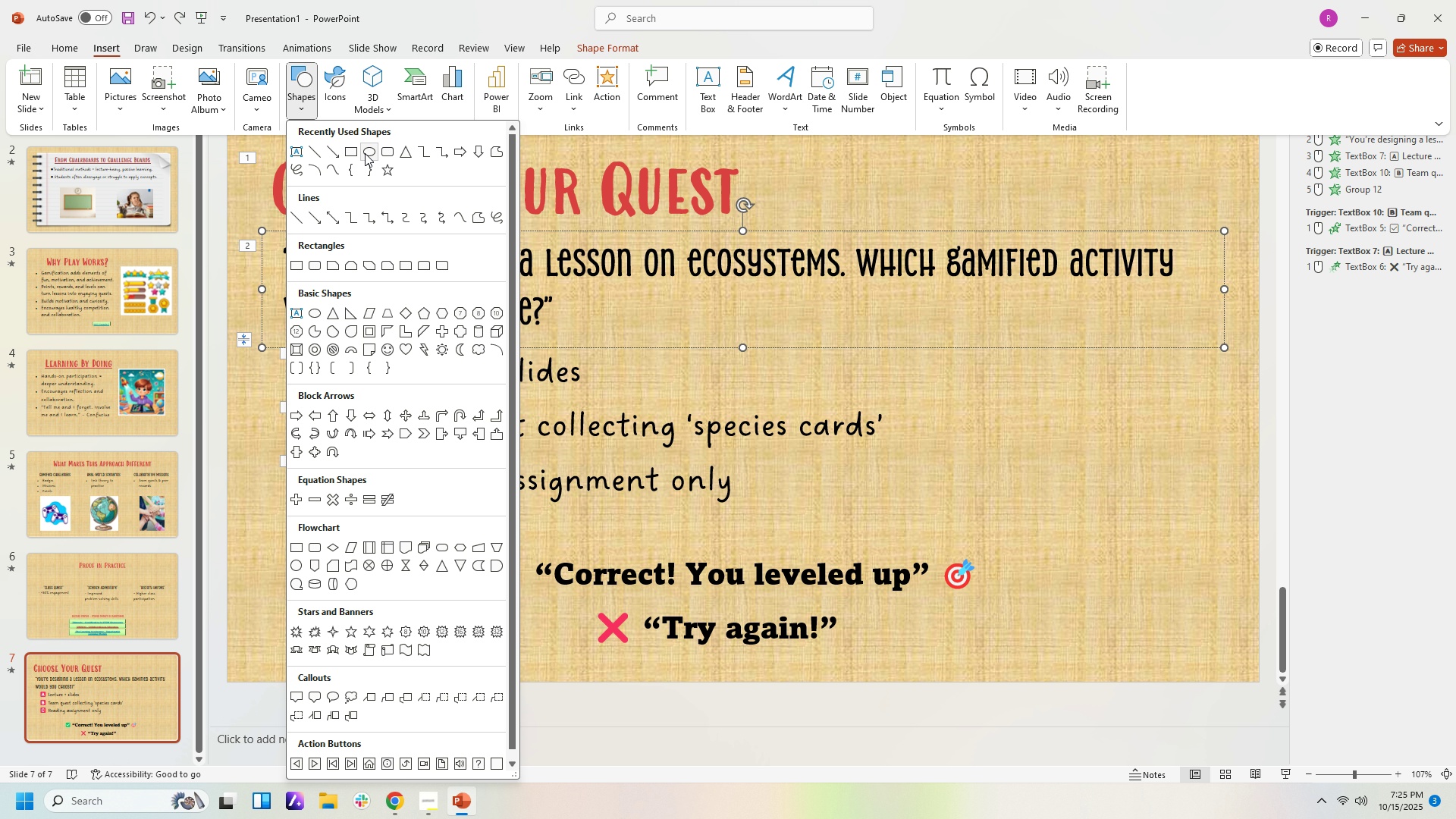 
left_click([366, 152])
 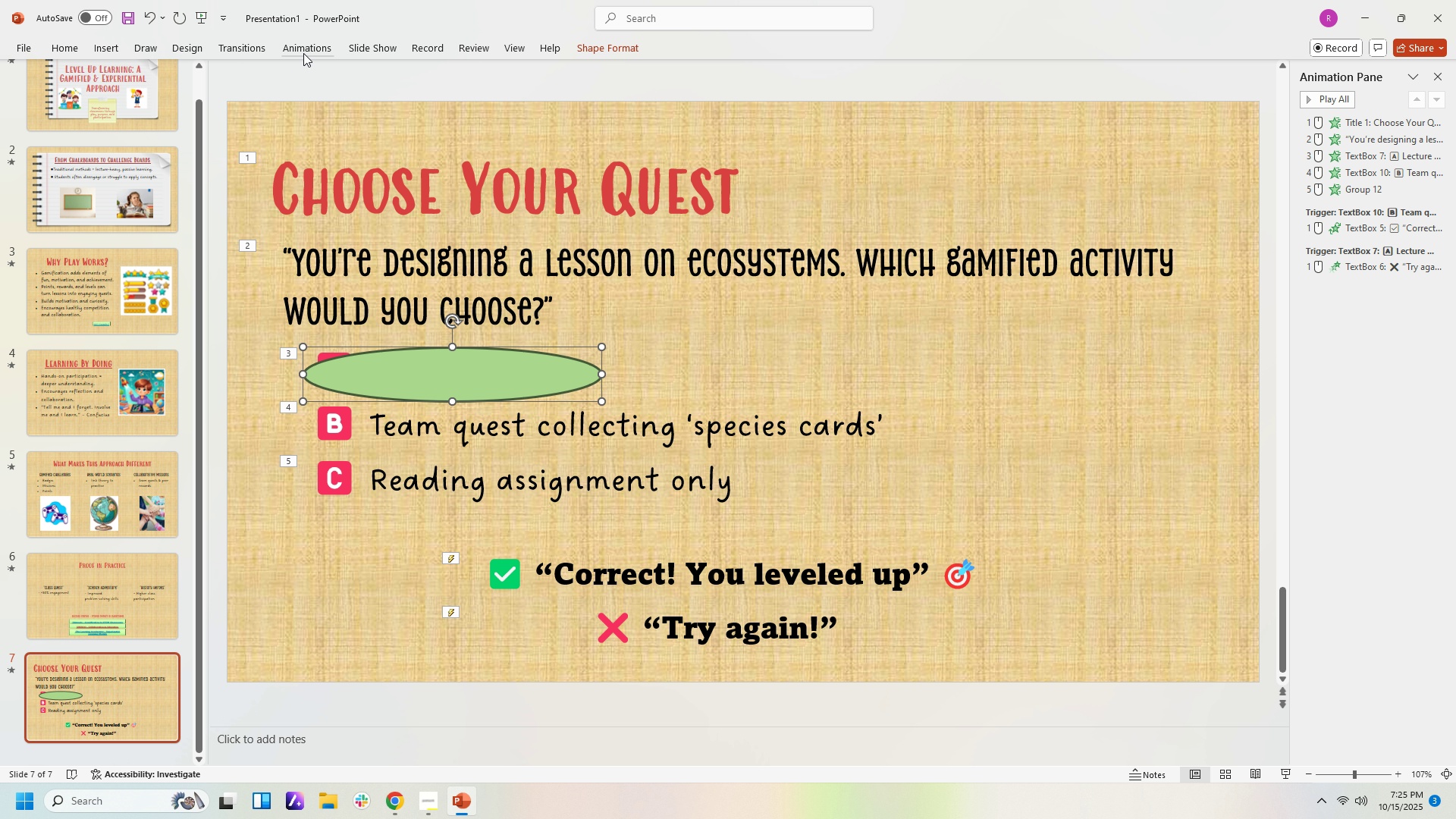 
wait(5.87)
 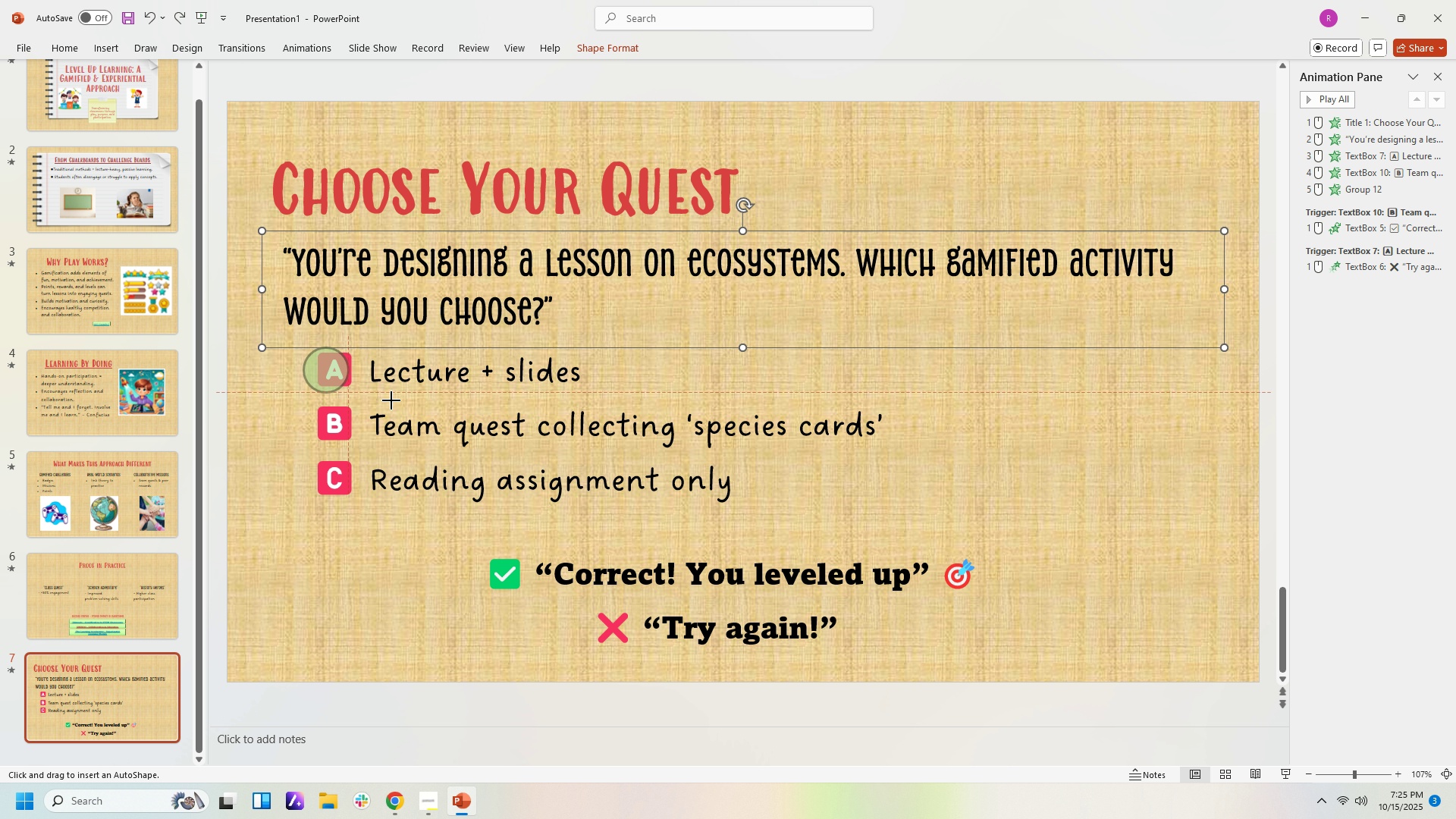 
left_click([101, 54])
 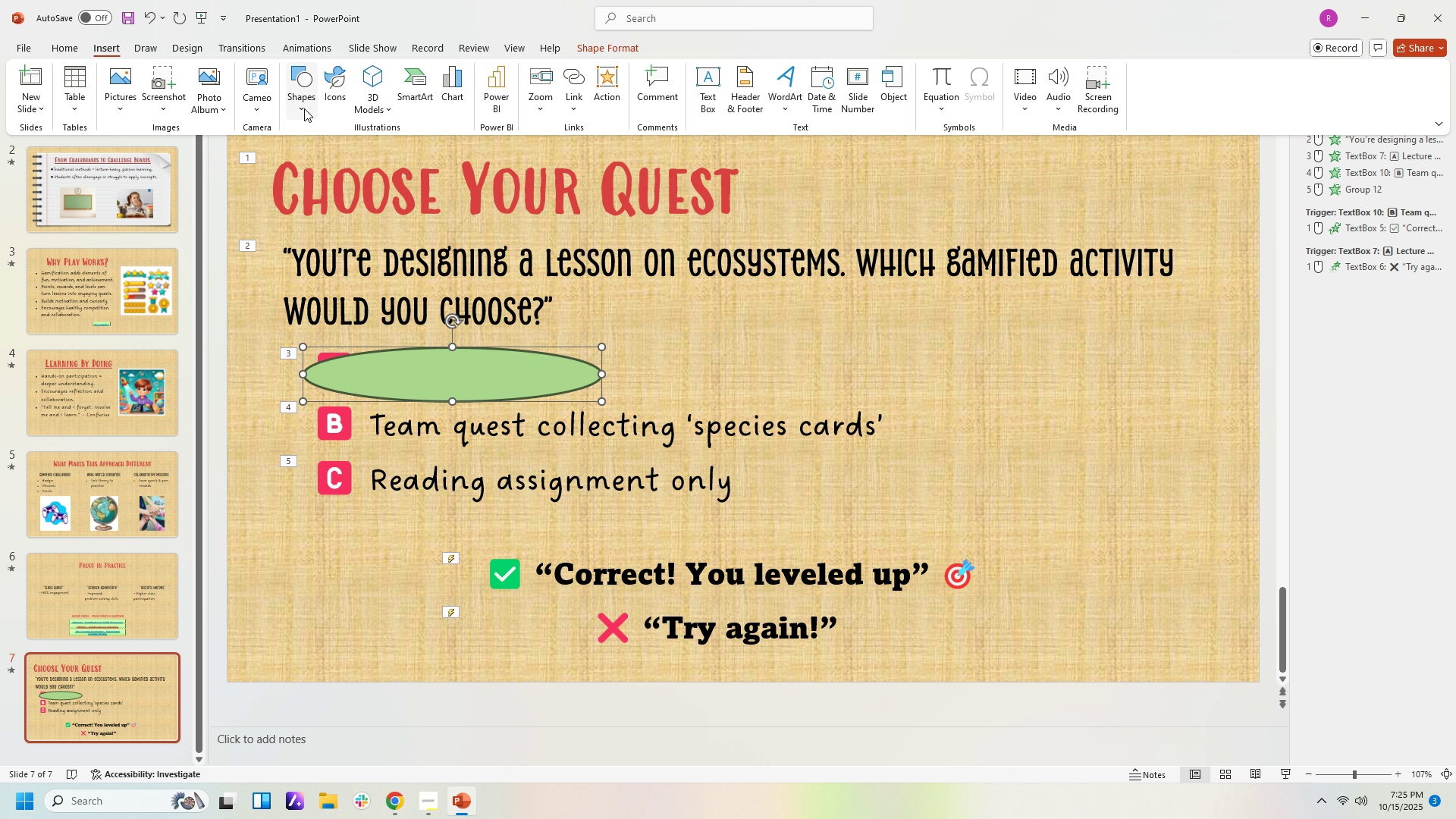 
left_click([298, 111])
 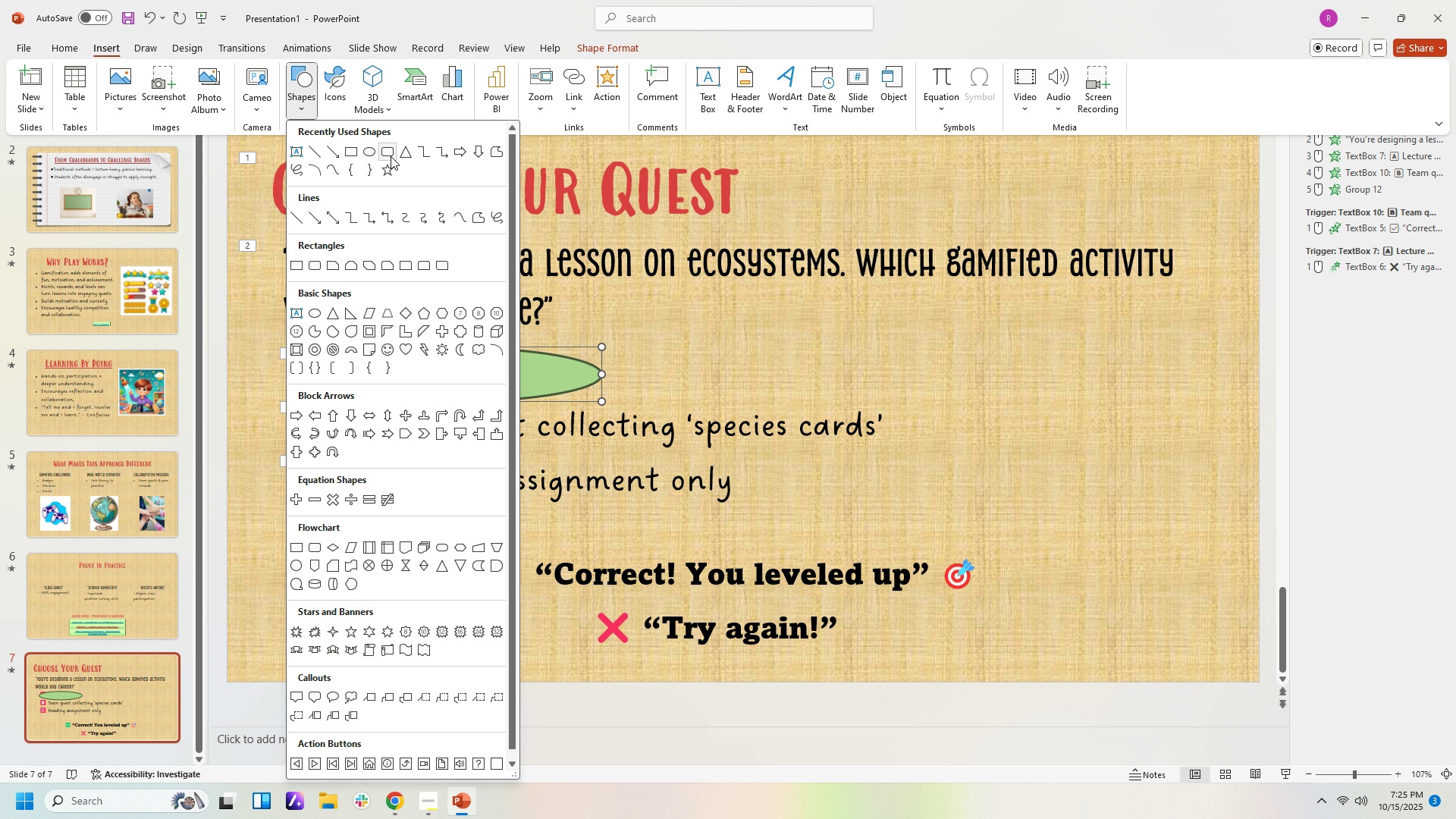 
left_click([390, 156])
 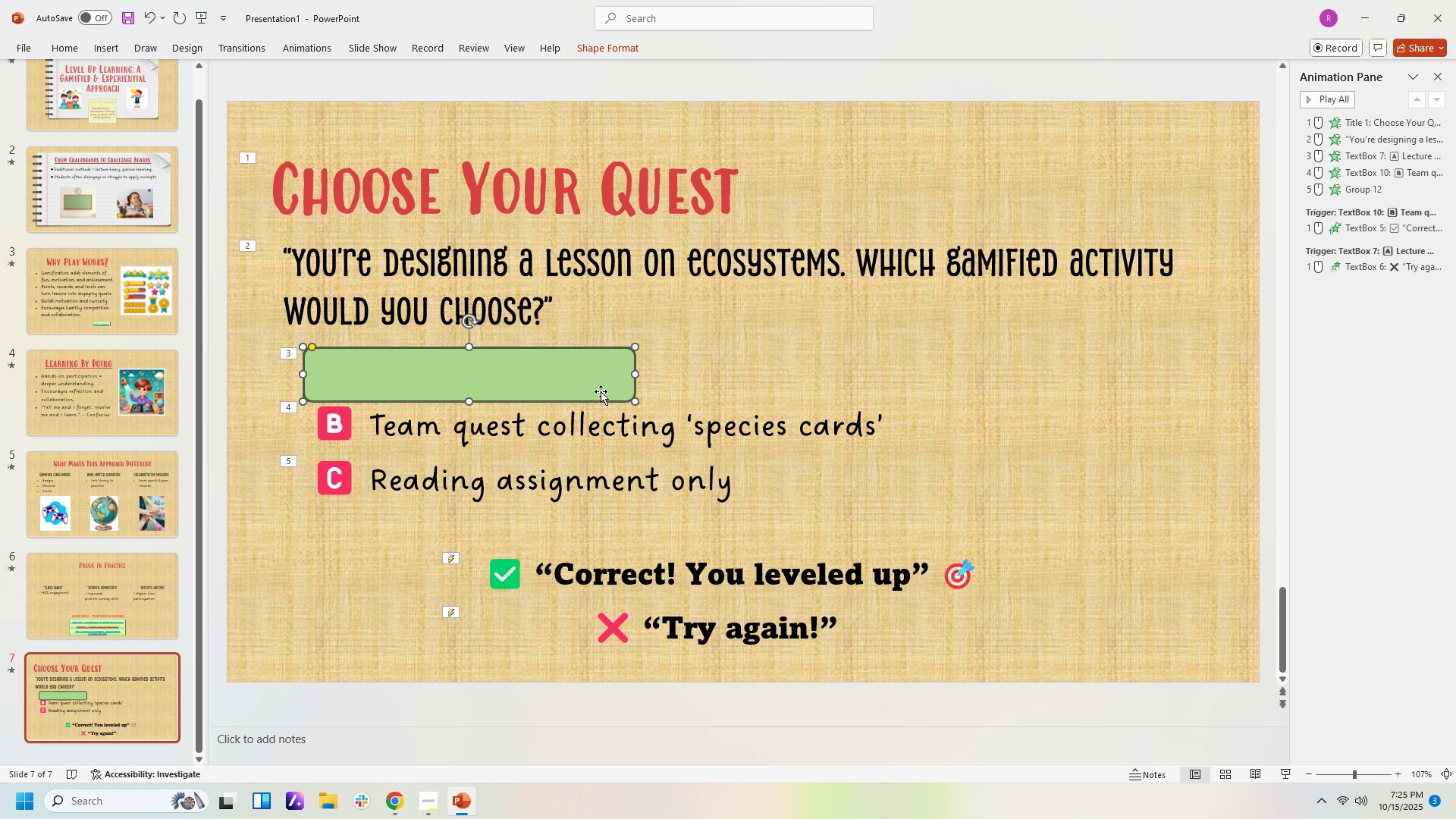 
left_click([533, 369])
 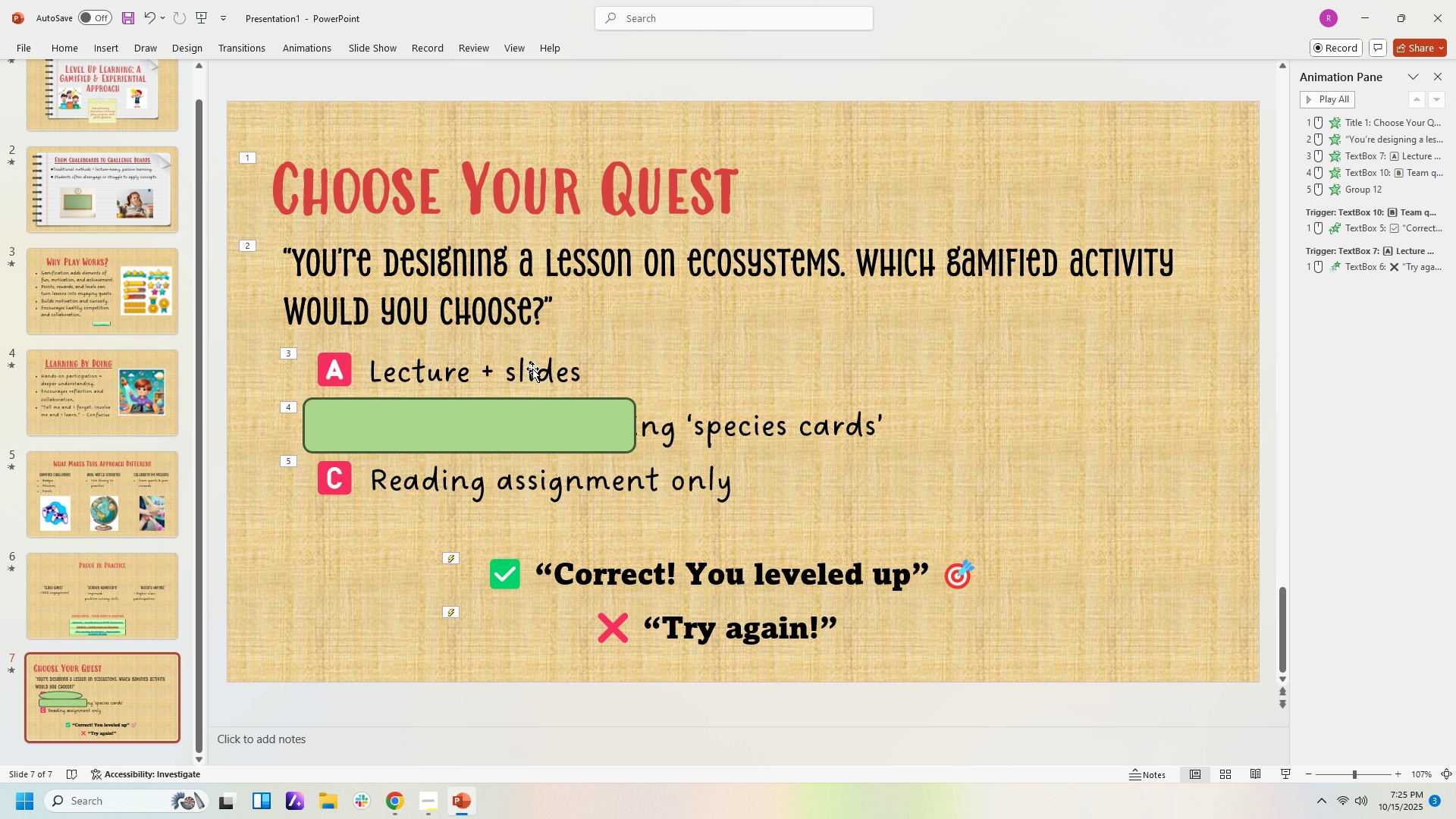 
key(Delete)
 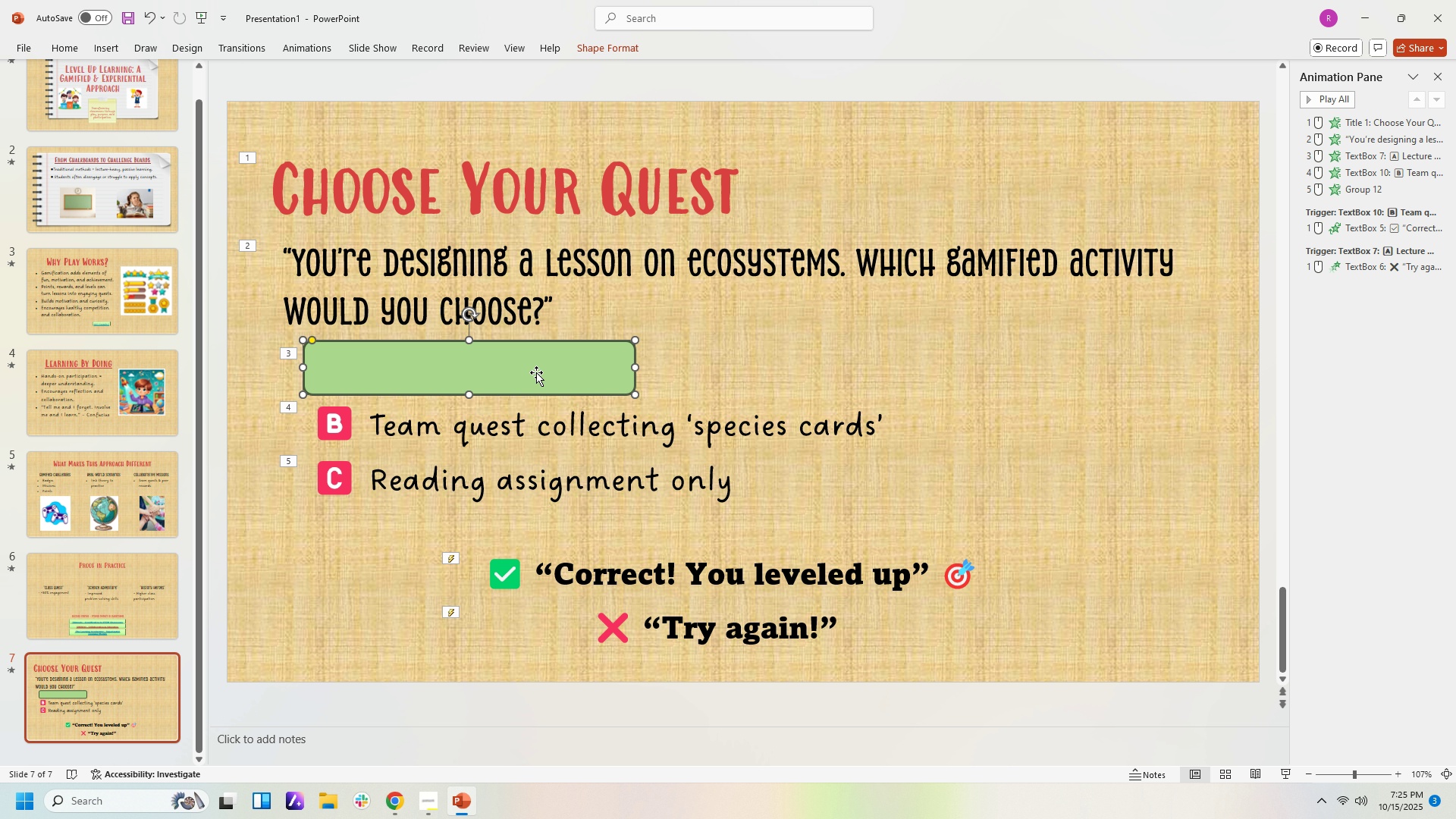 
wait(6.77)
 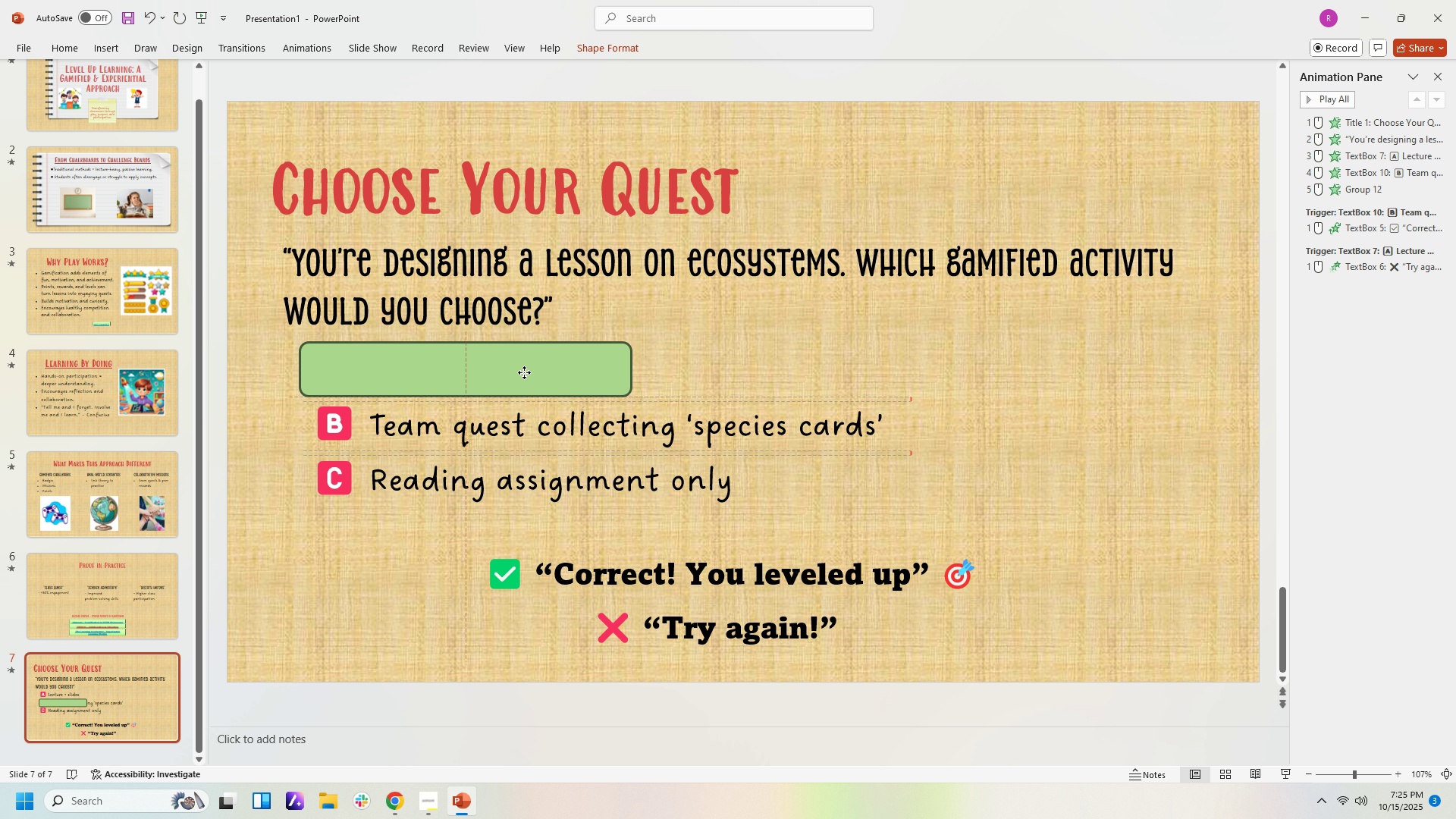 
left_click([535, 367])
 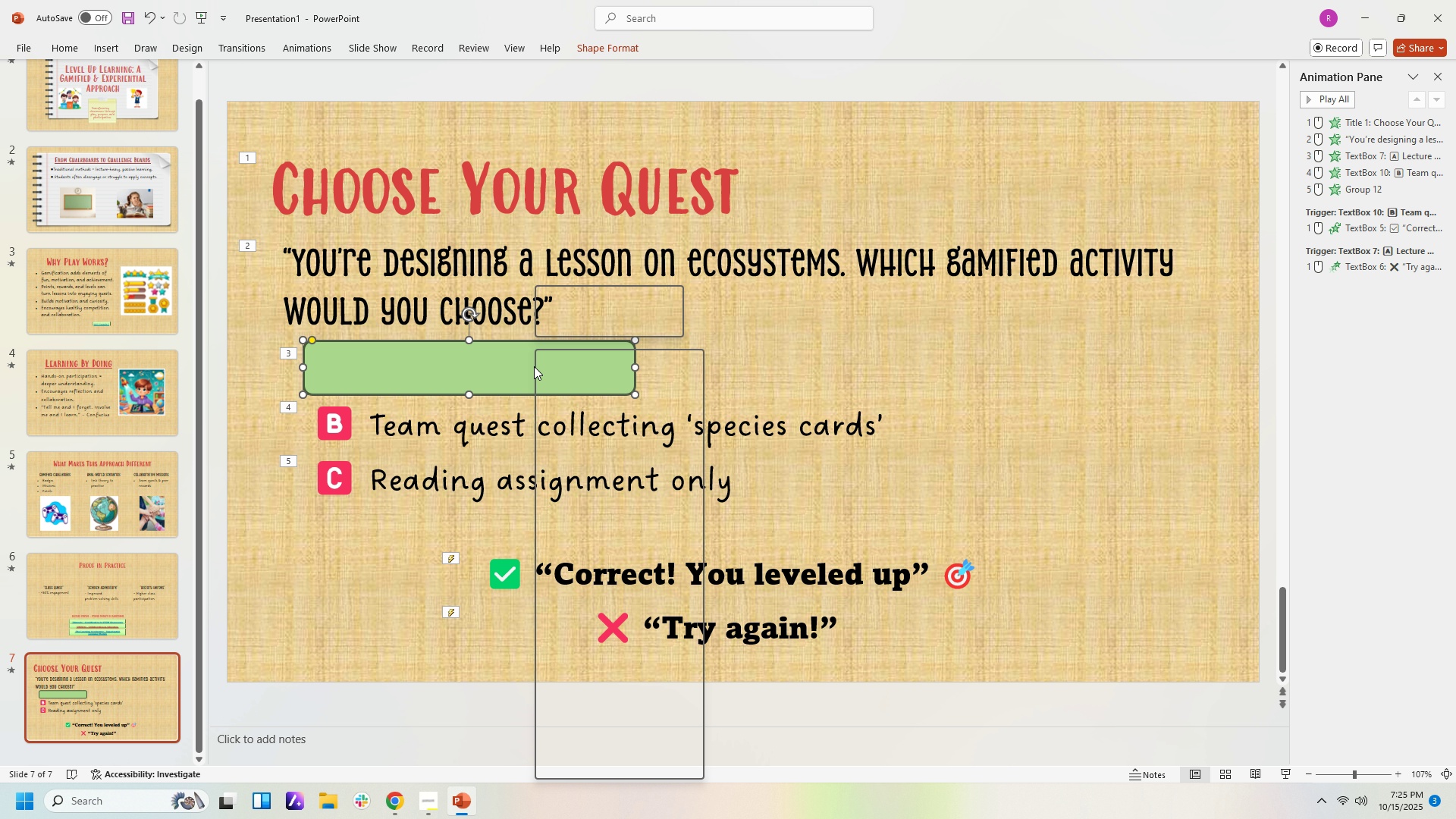 
right_click([534, 366])
 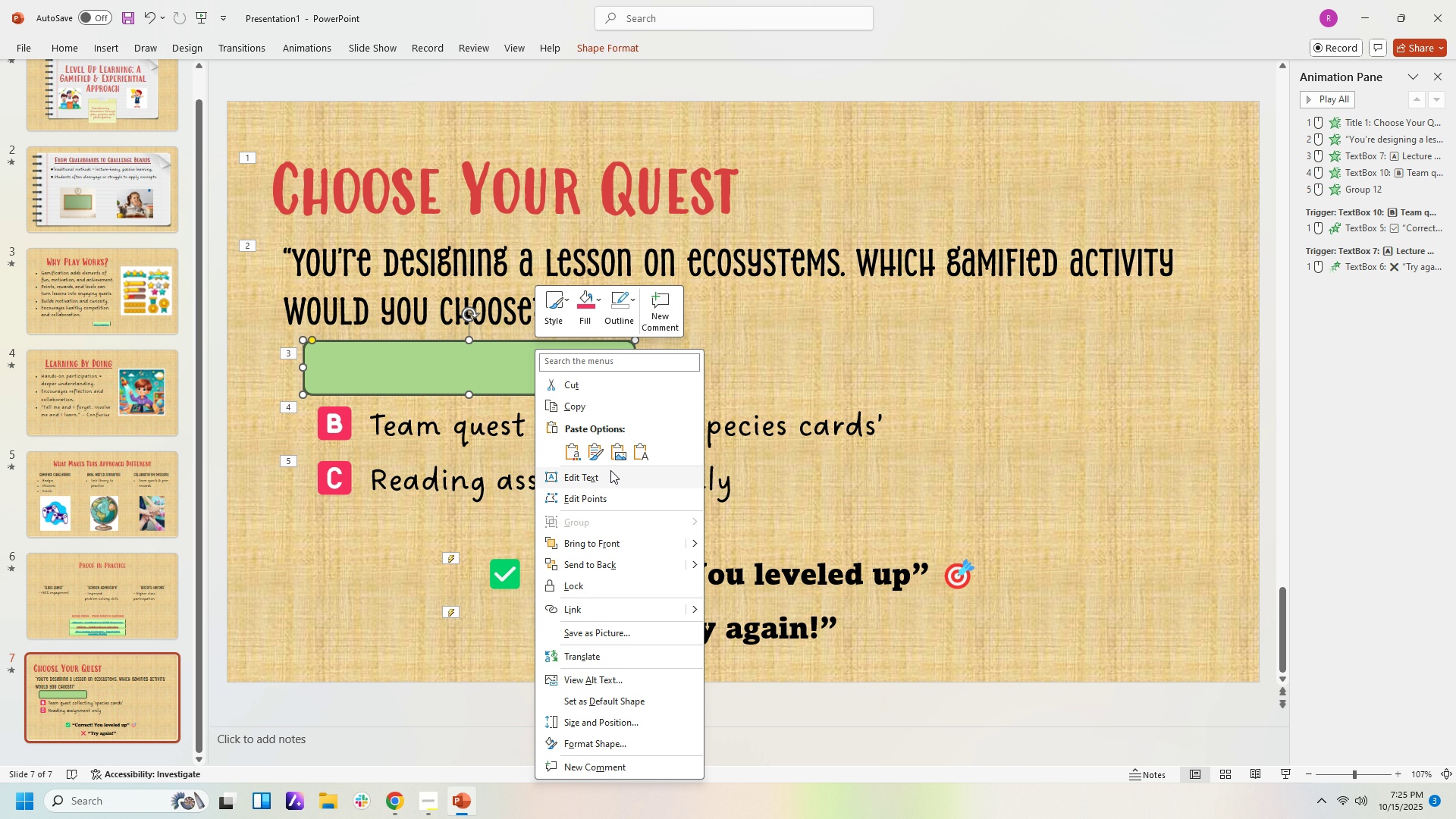 
left_click([611, 474])
 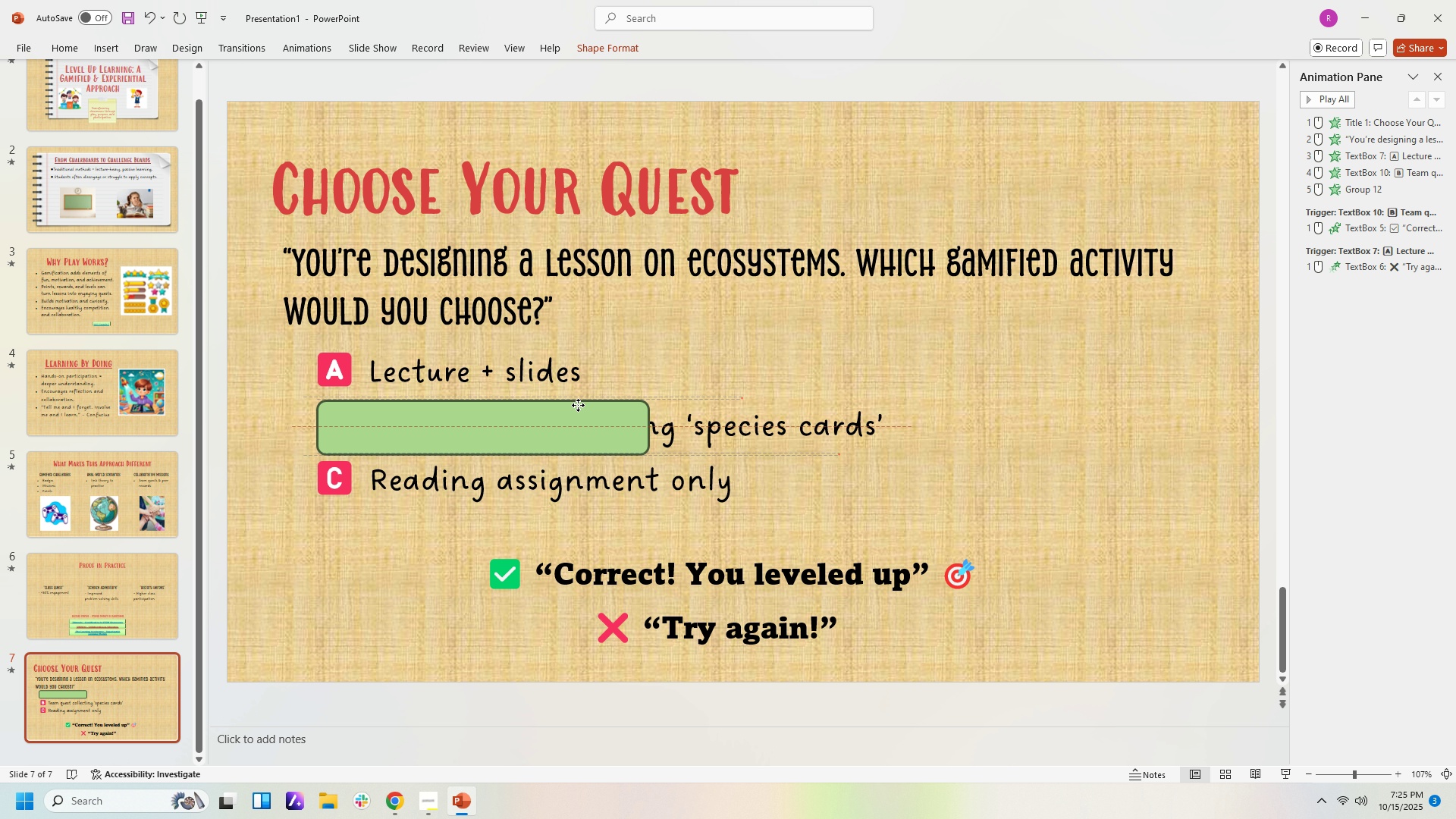 
left_click([571, 375])
 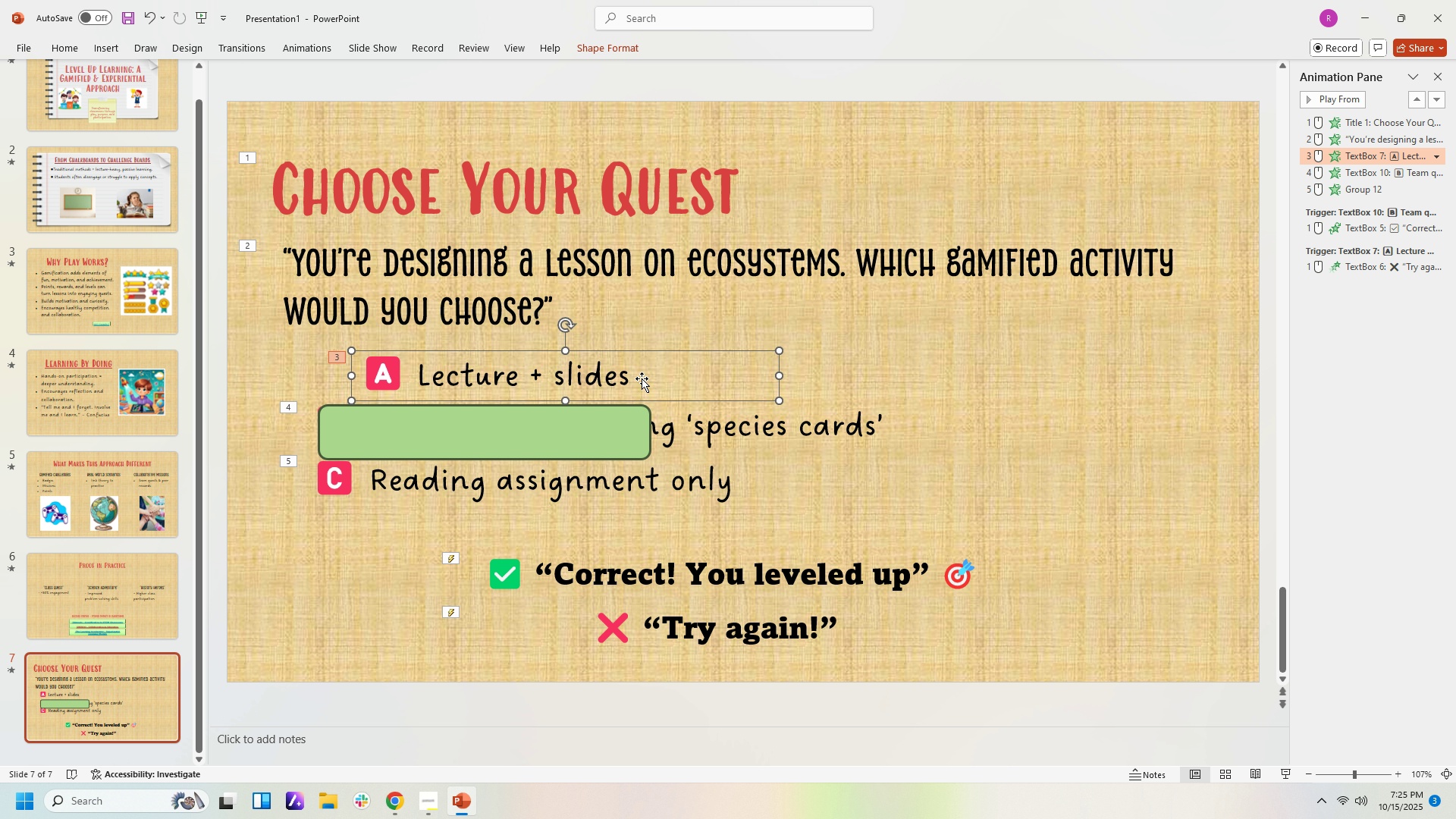 
left_click([629, 378])
 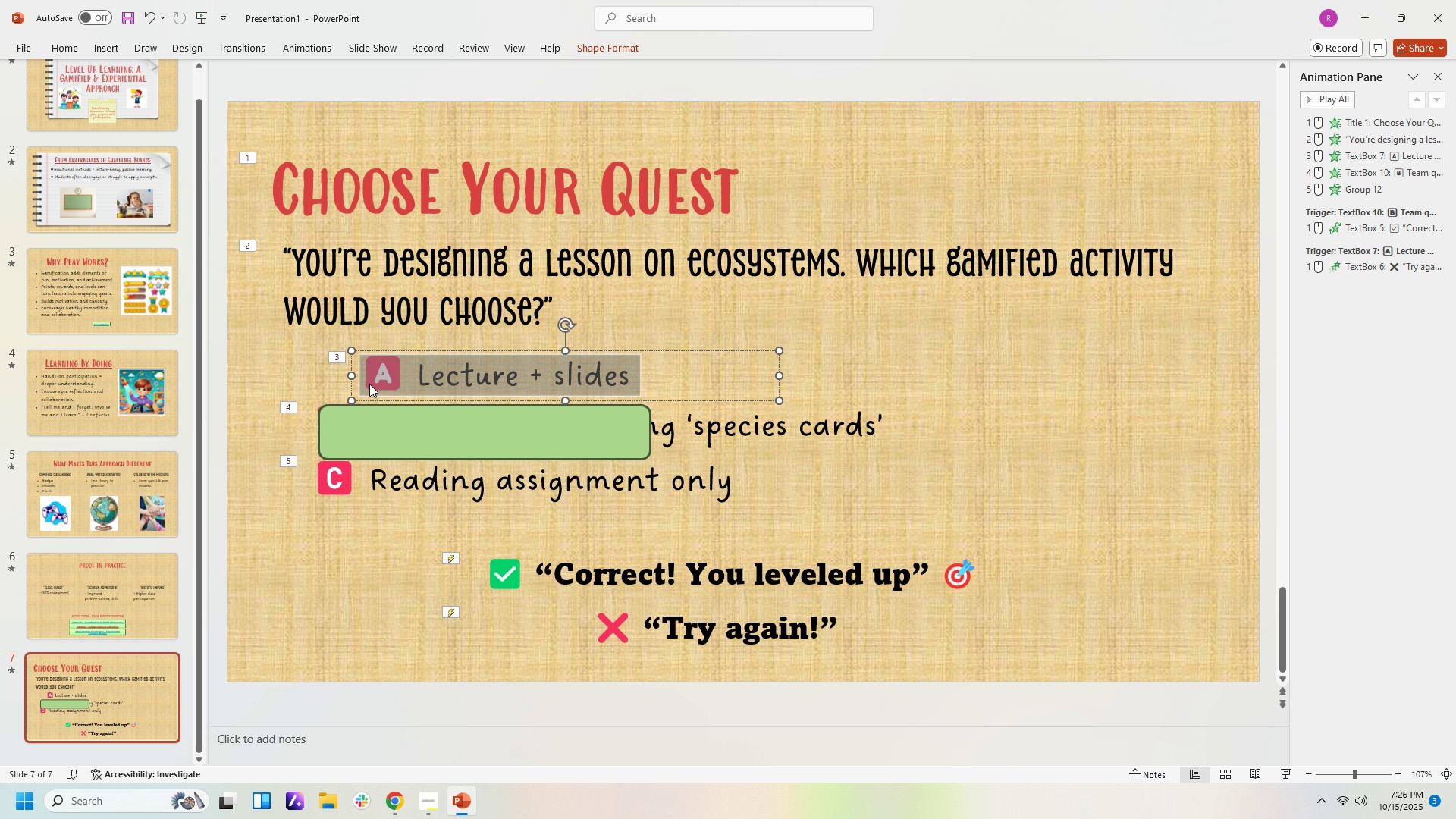 
hold_key(key=ControlLeft, duration=1.5)
 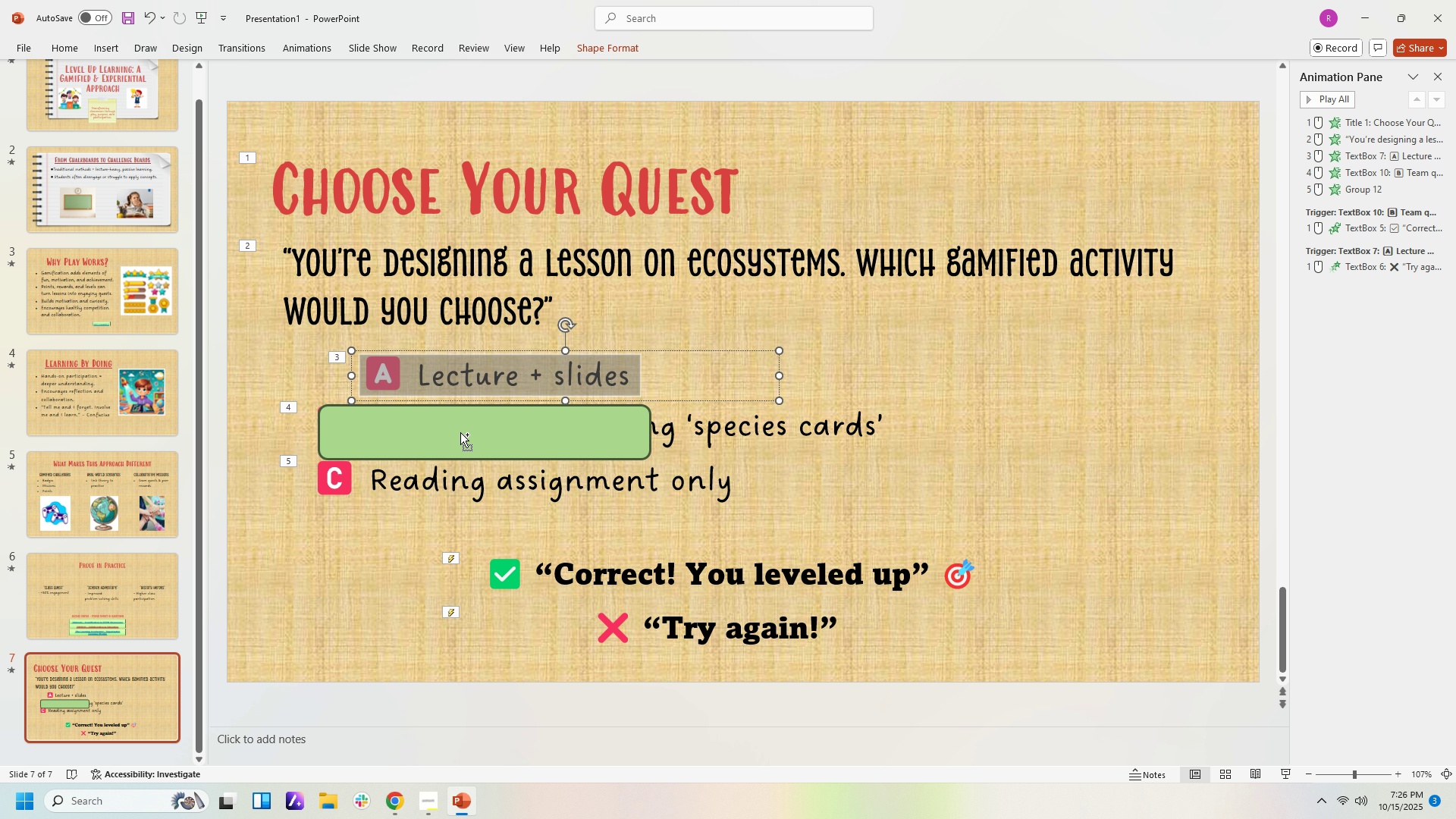 
key(Control+X)
 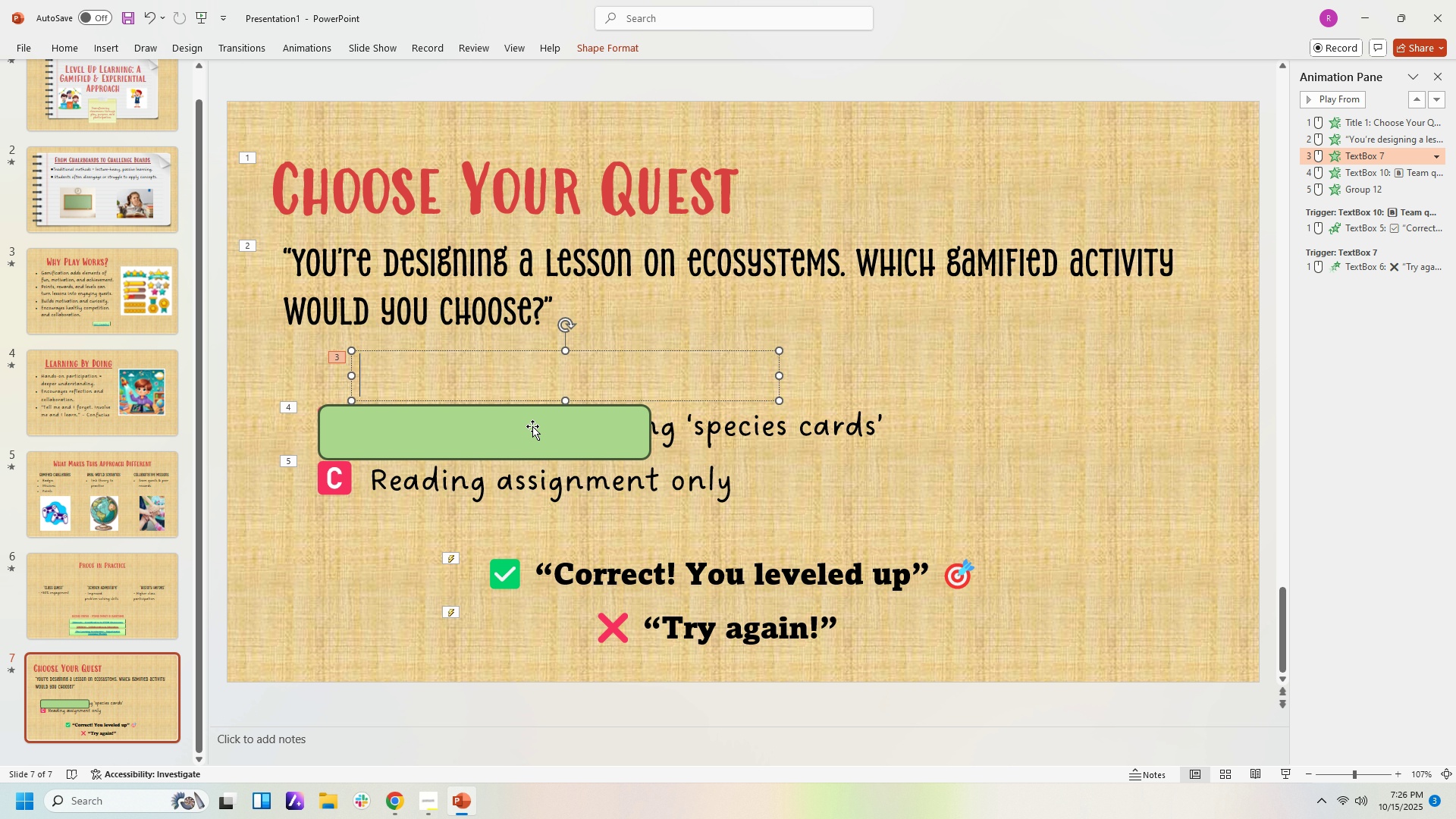 
left_click([532, 426])
 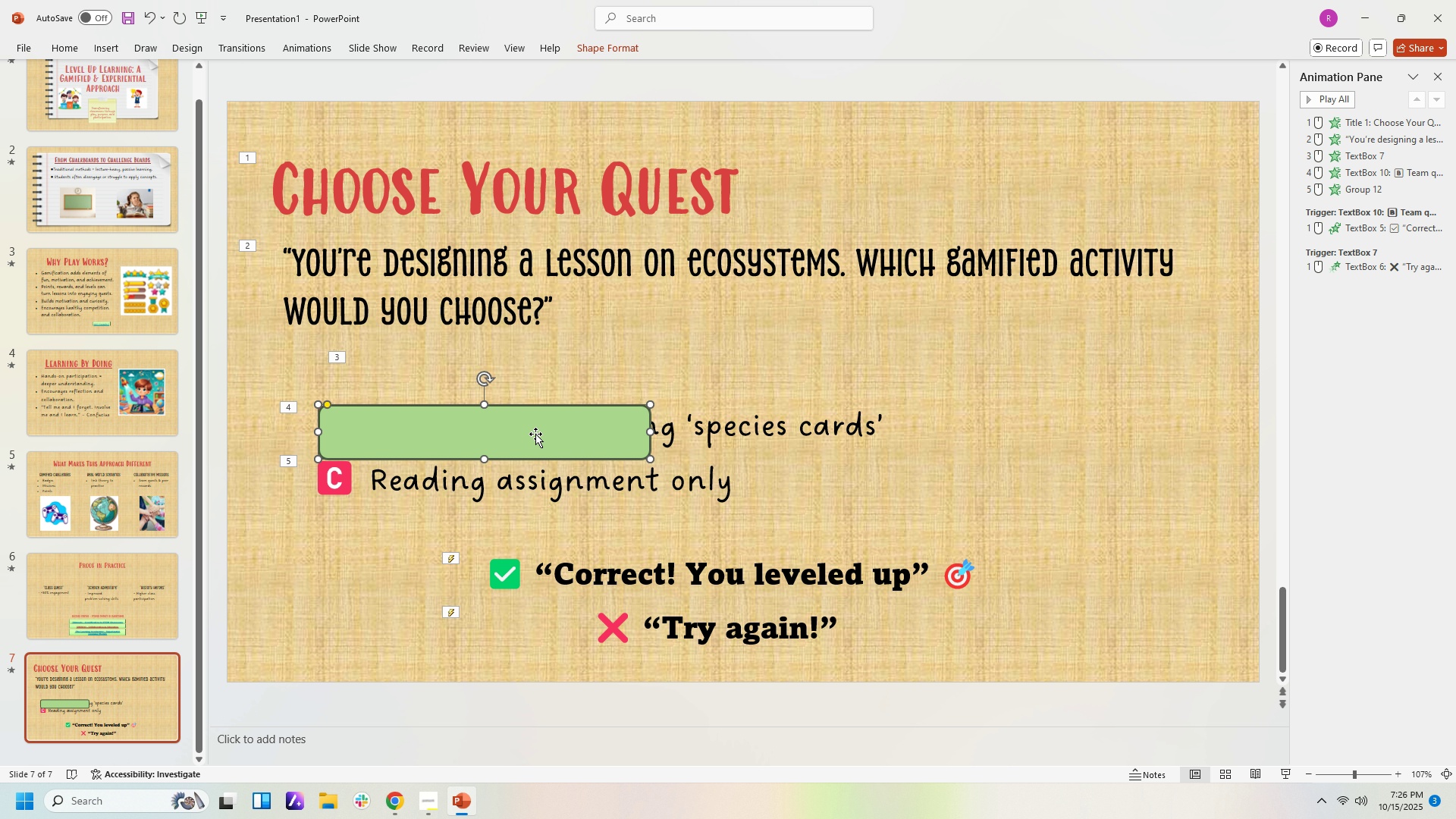 
double_click([535, 434])
 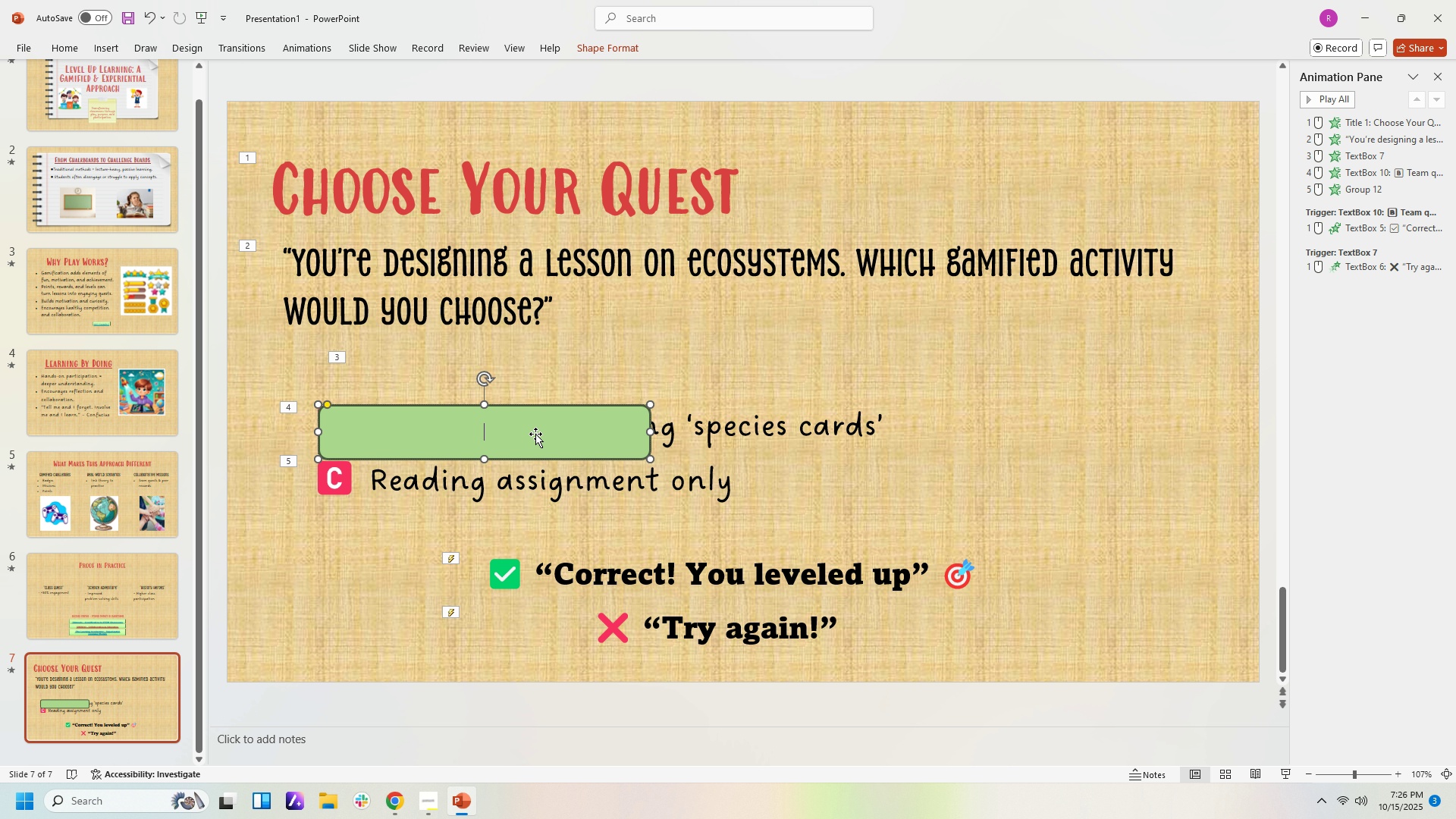 
triple_click([535, 434])
 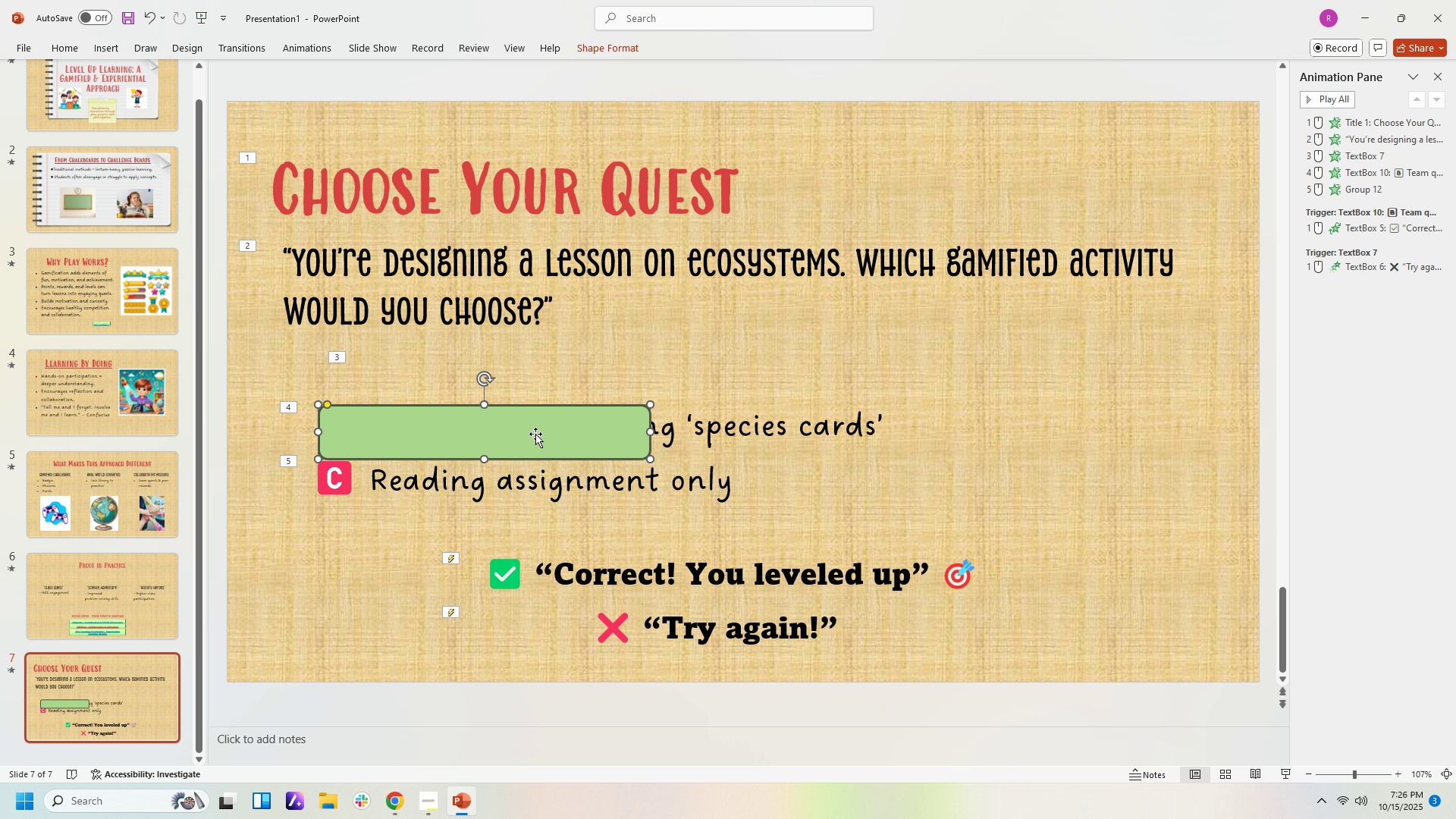 
triple_click([535, 434])
 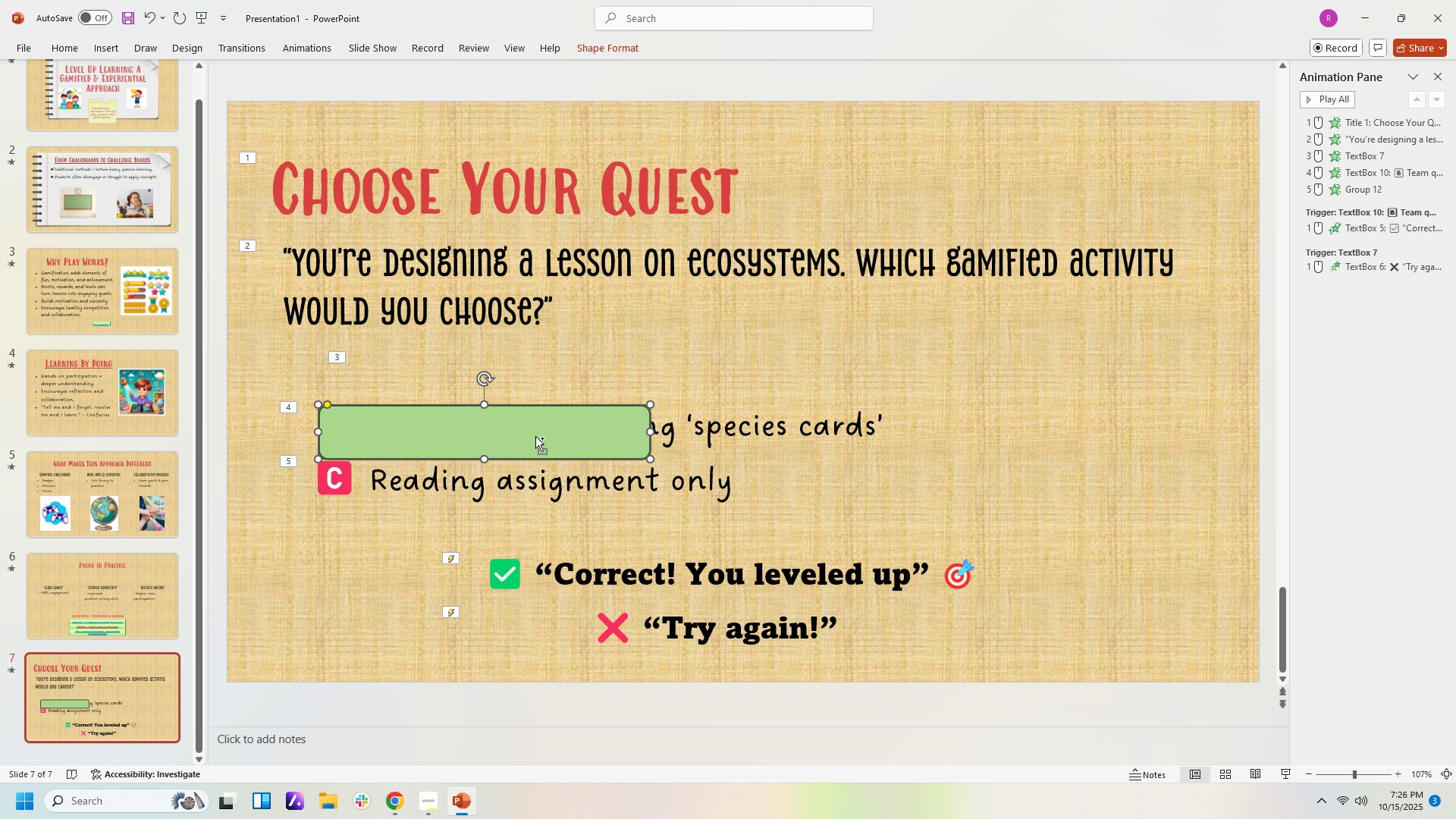 
key(Control+V)
 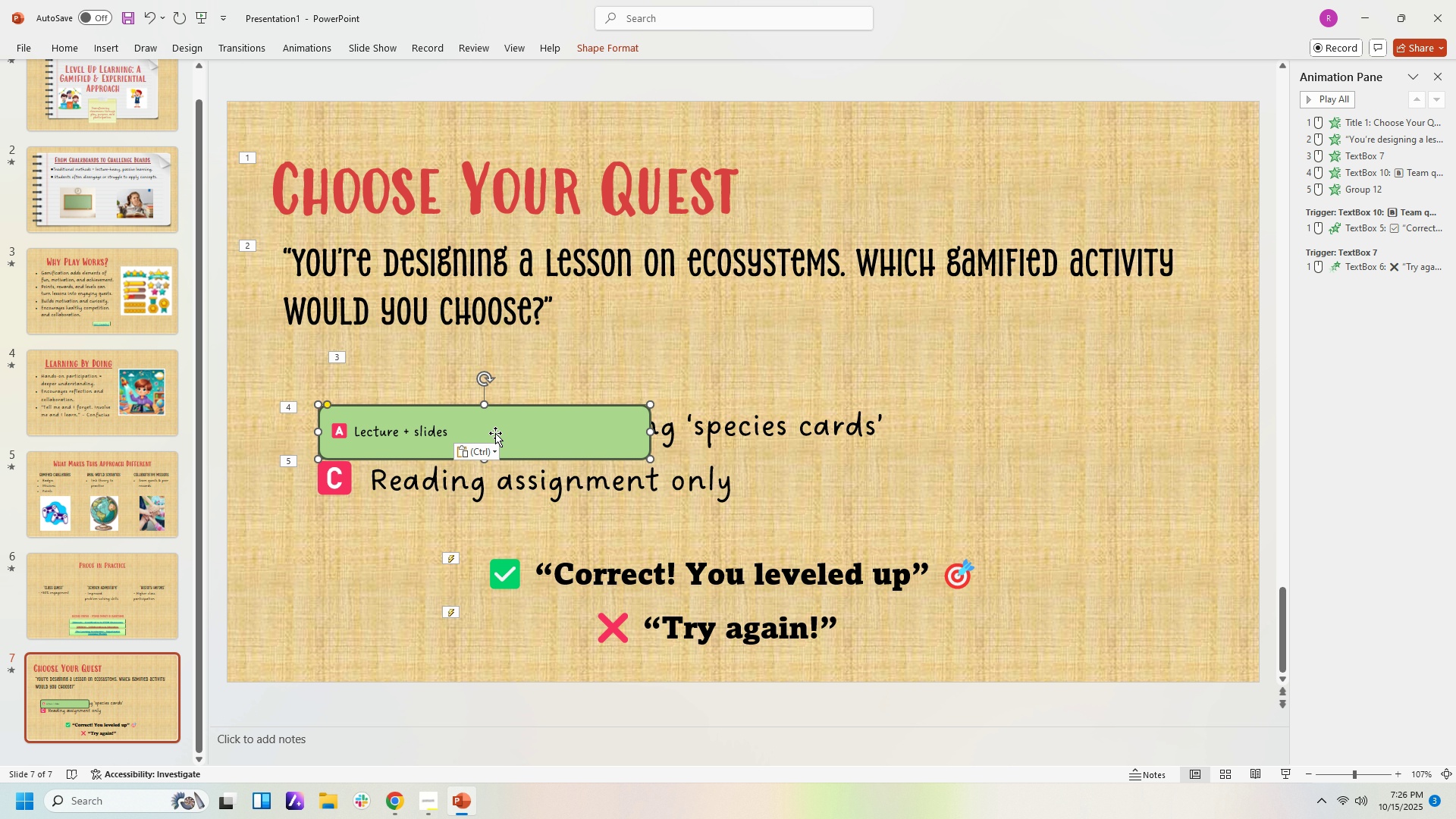 
left_click([495, 433])
 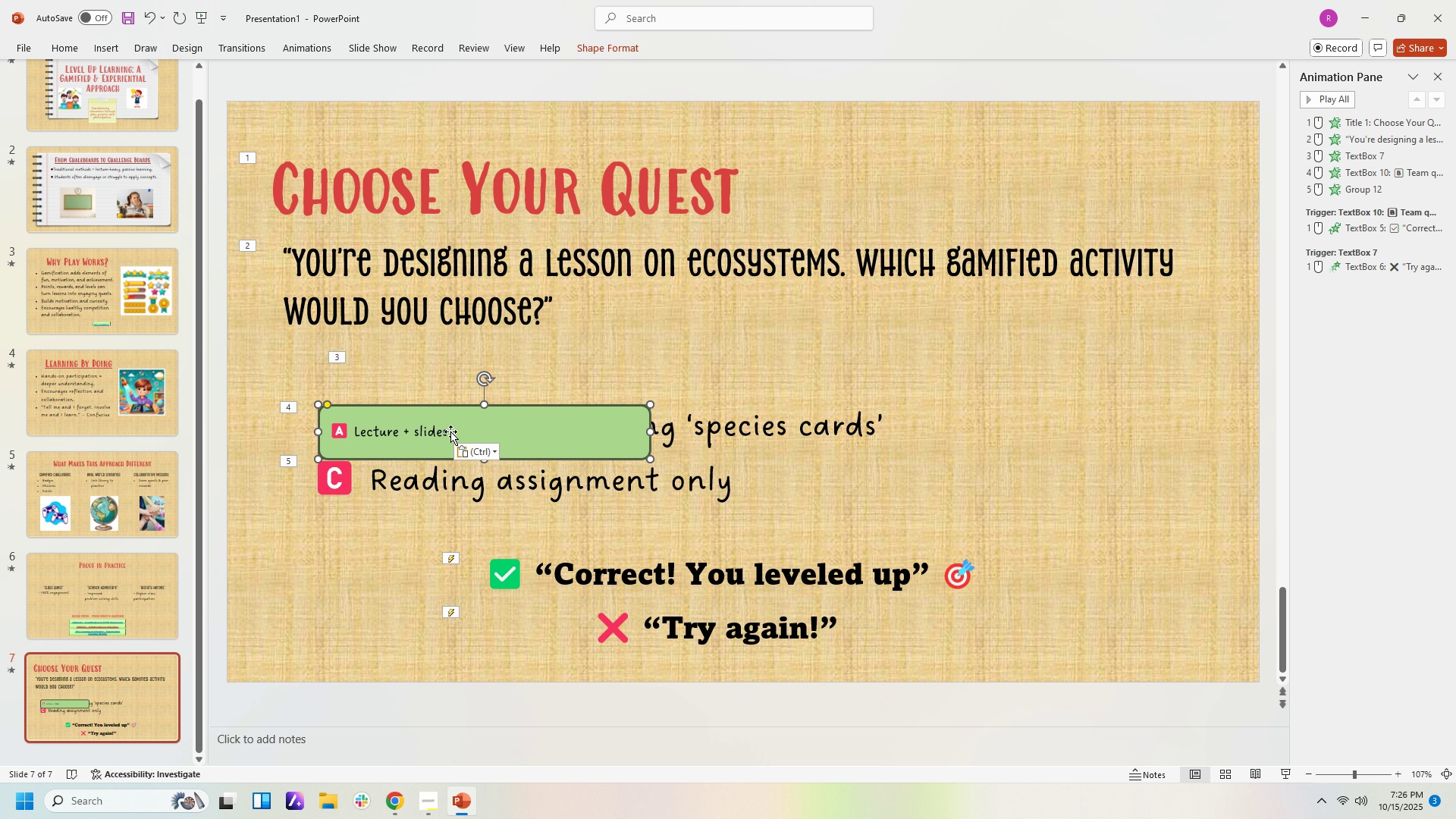 
double_click([447, 431])
 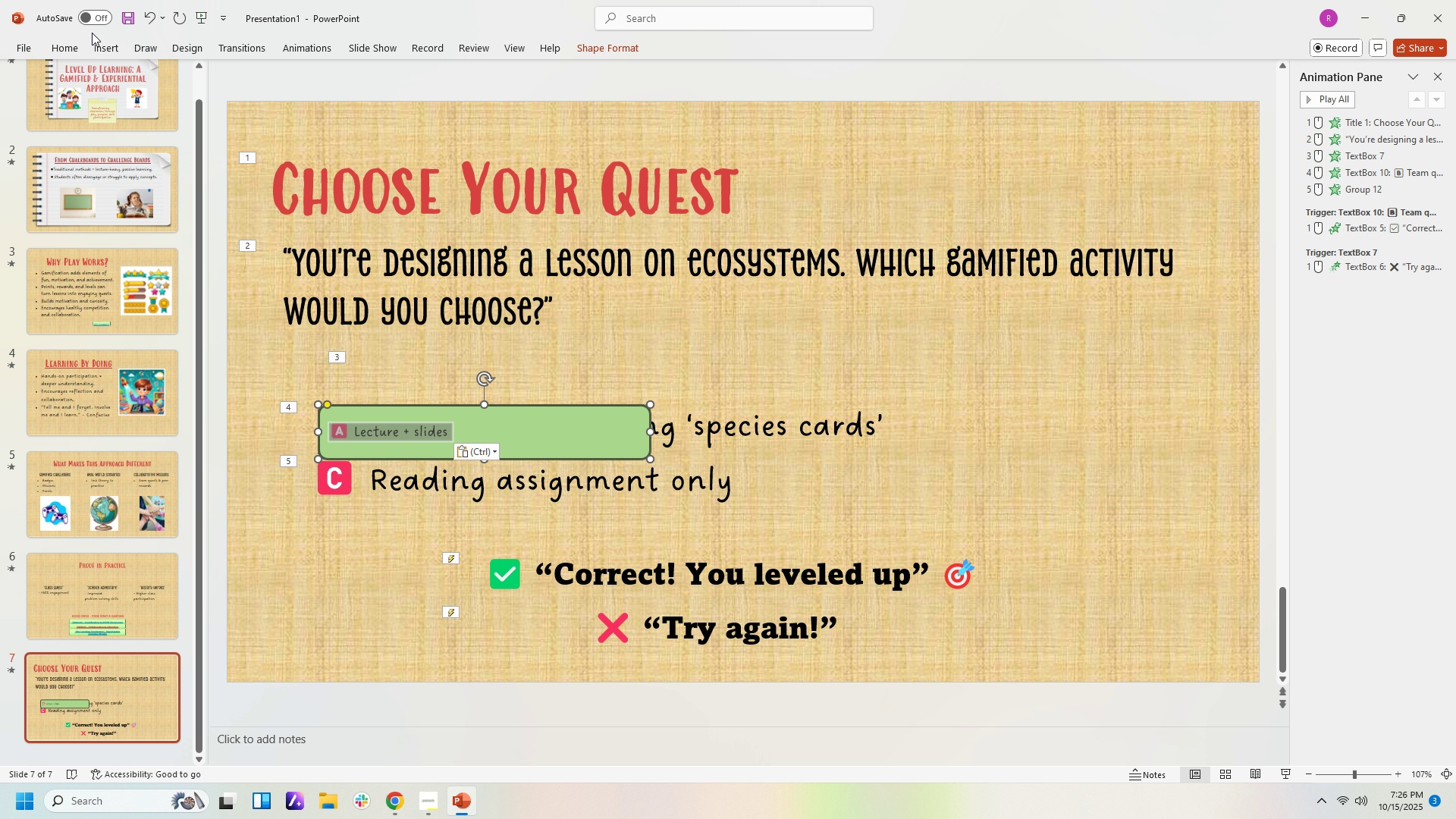 
left_click([74, 48])
 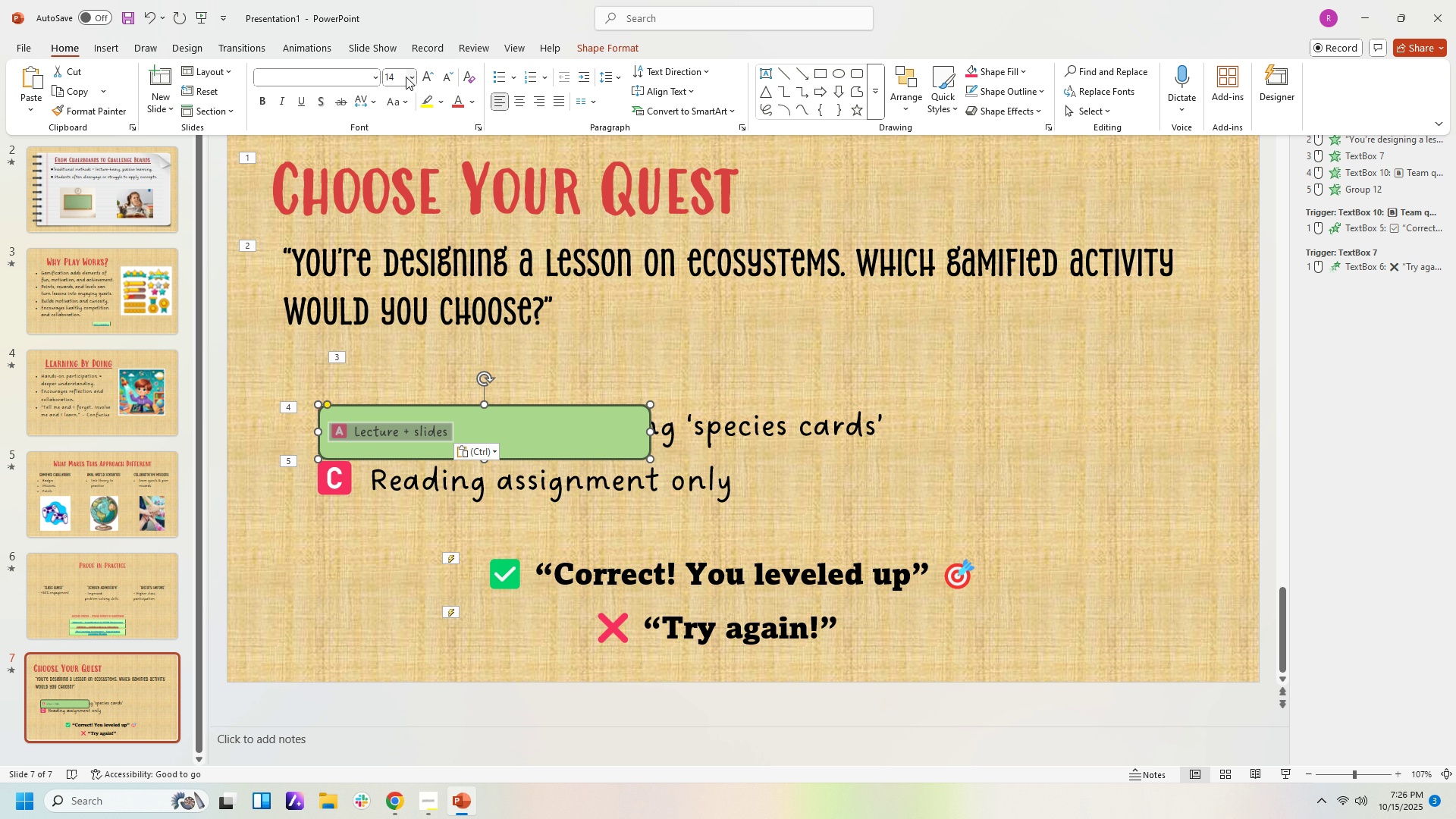 
left_click([406, 77])
 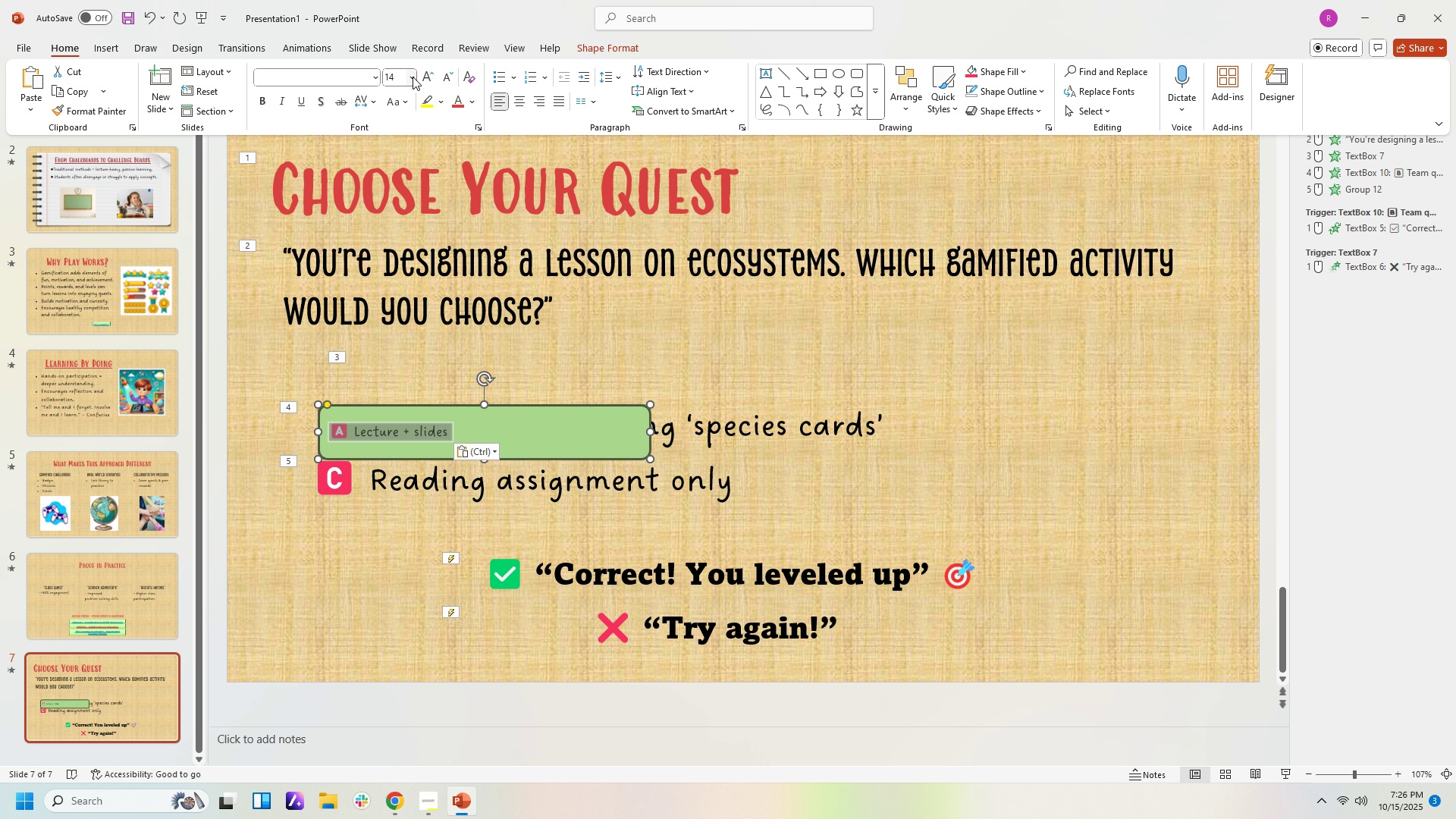 
left_click([413, 79])
 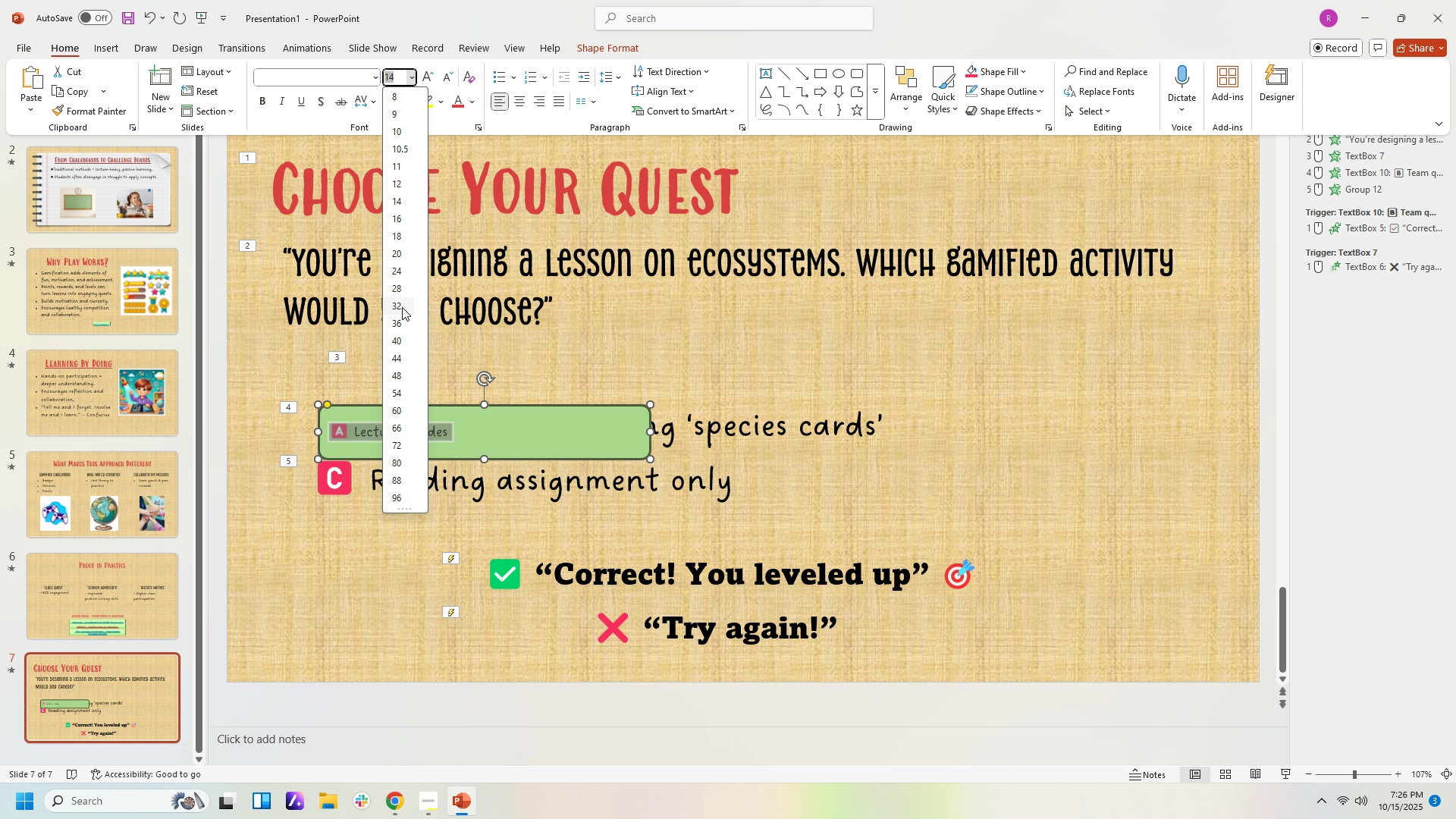 
left_click([402, 307])
 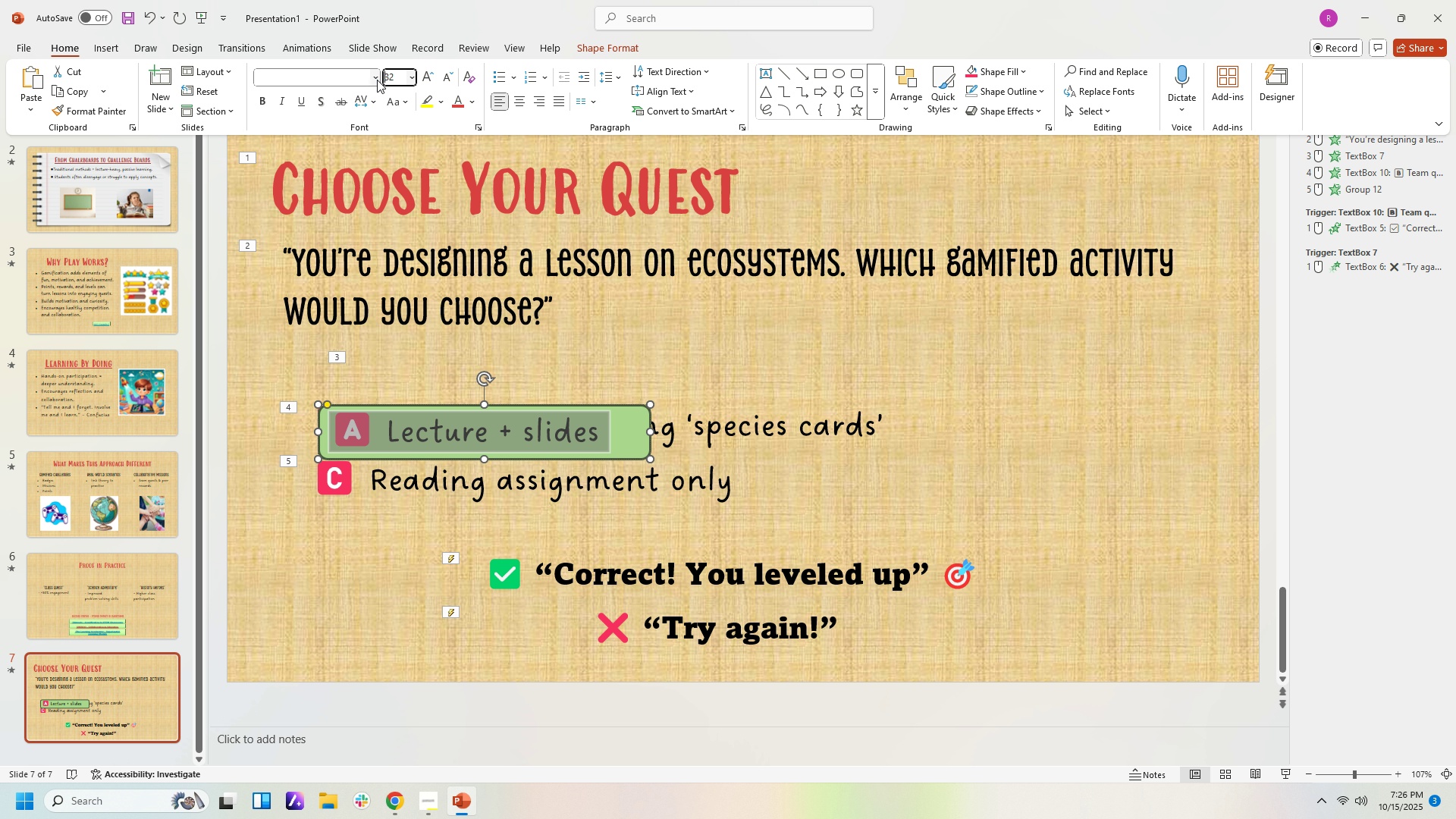 
left_click([859, 394])
 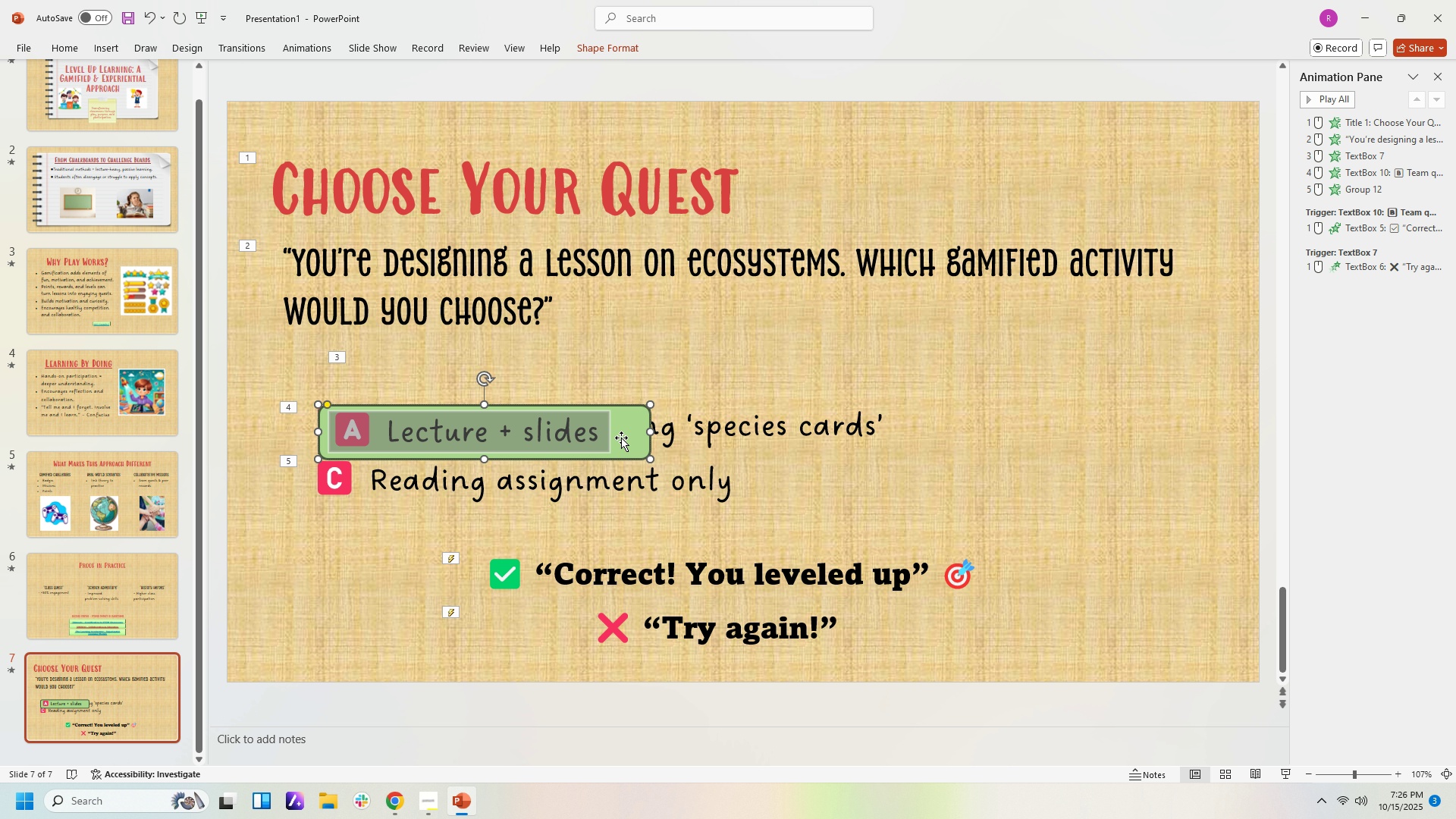 
left_click([621, 438])
 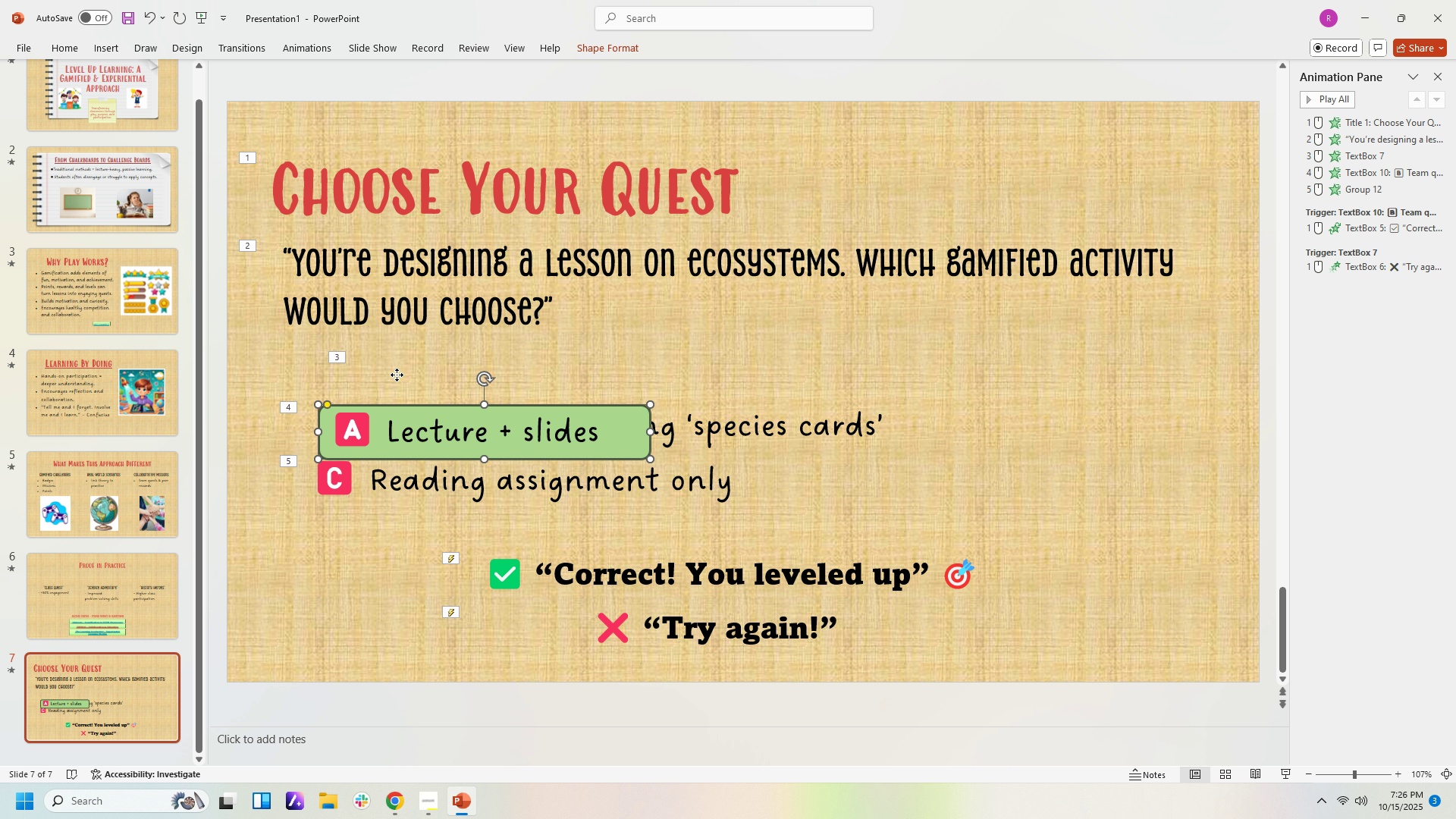 
left_click([397, 375])
 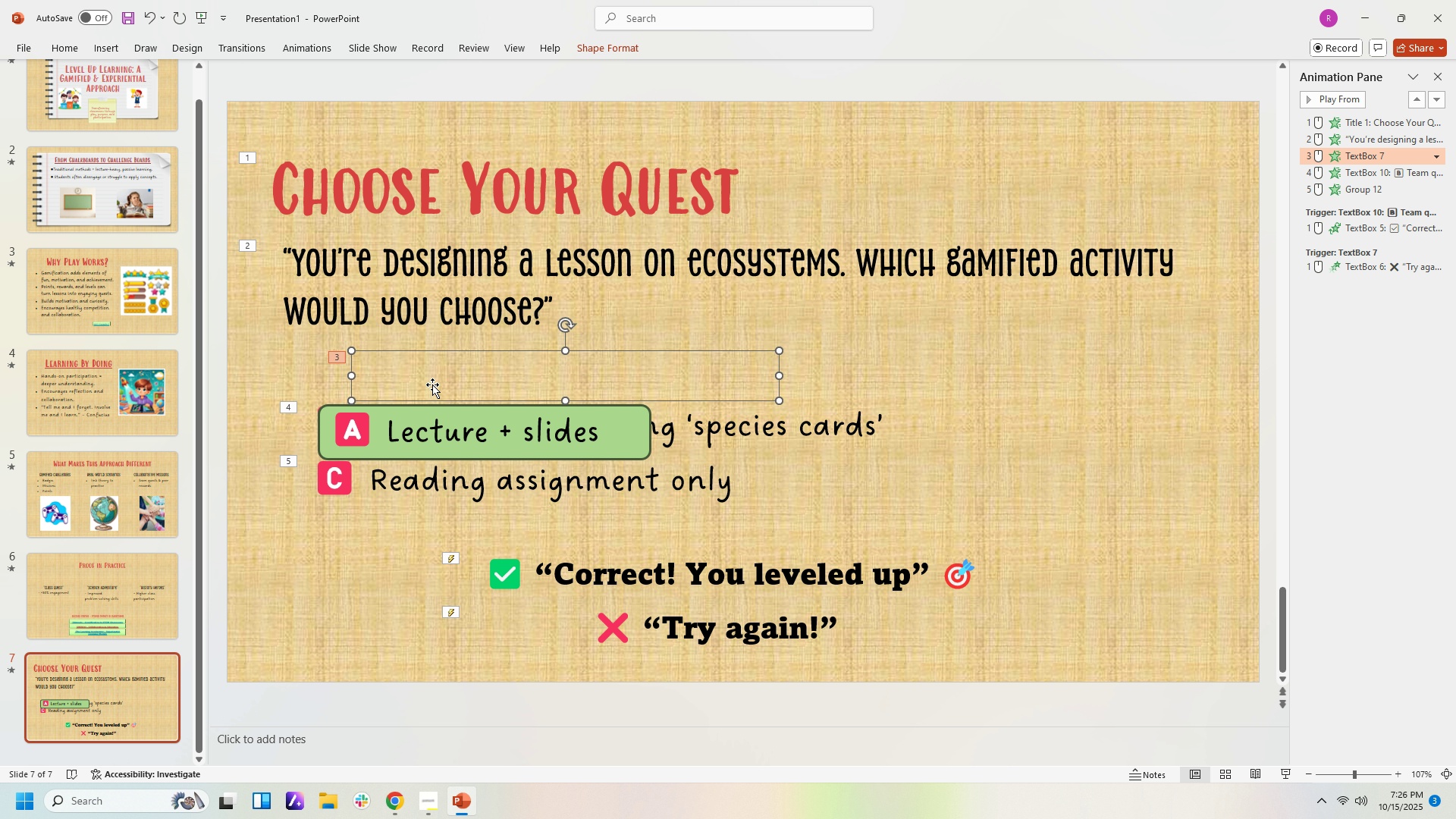 
key(Delete)
 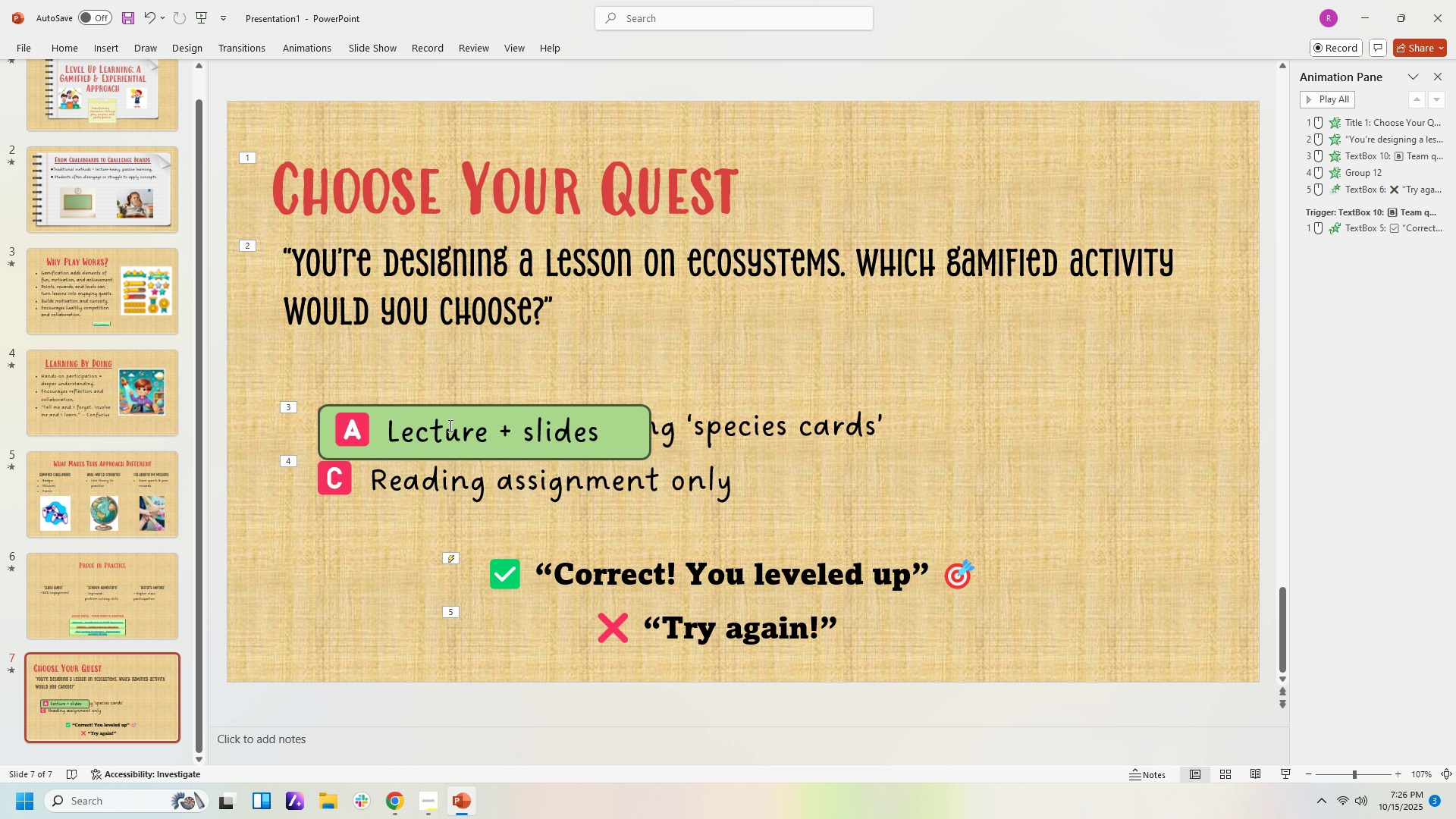 
left_click([449, 425])
 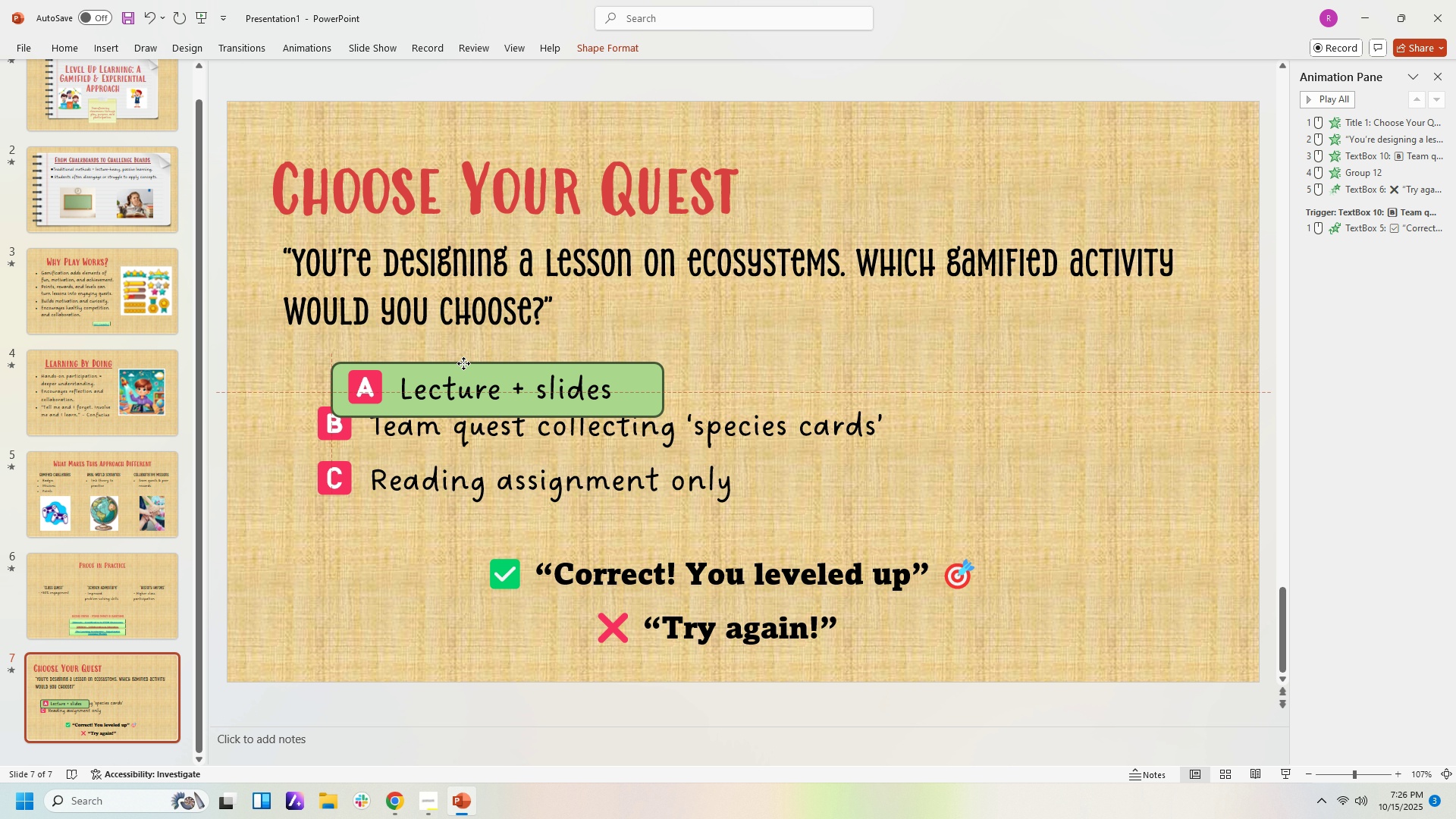 
mouse_move([474, 351])
 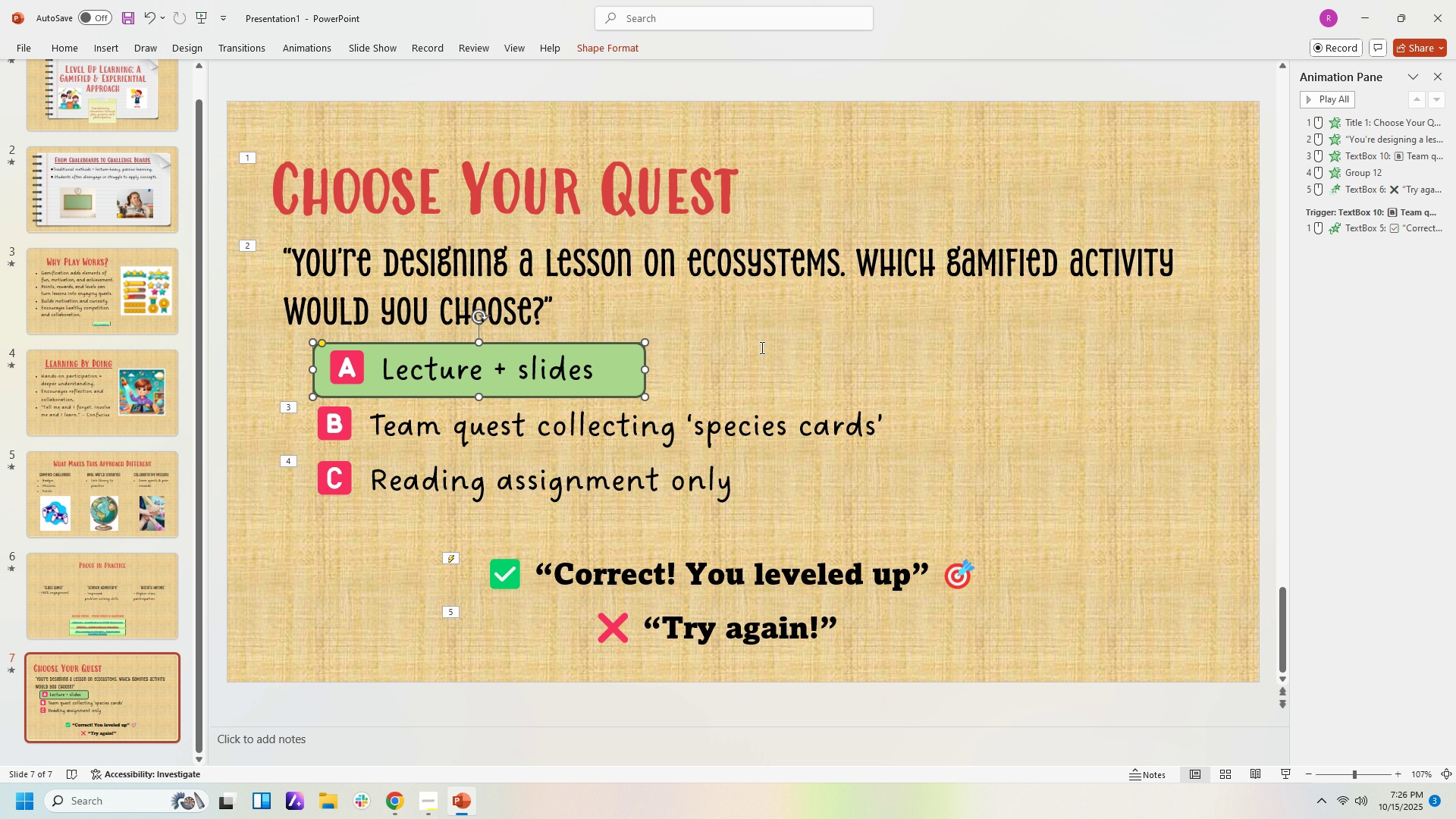 
left_click([782, 347])
 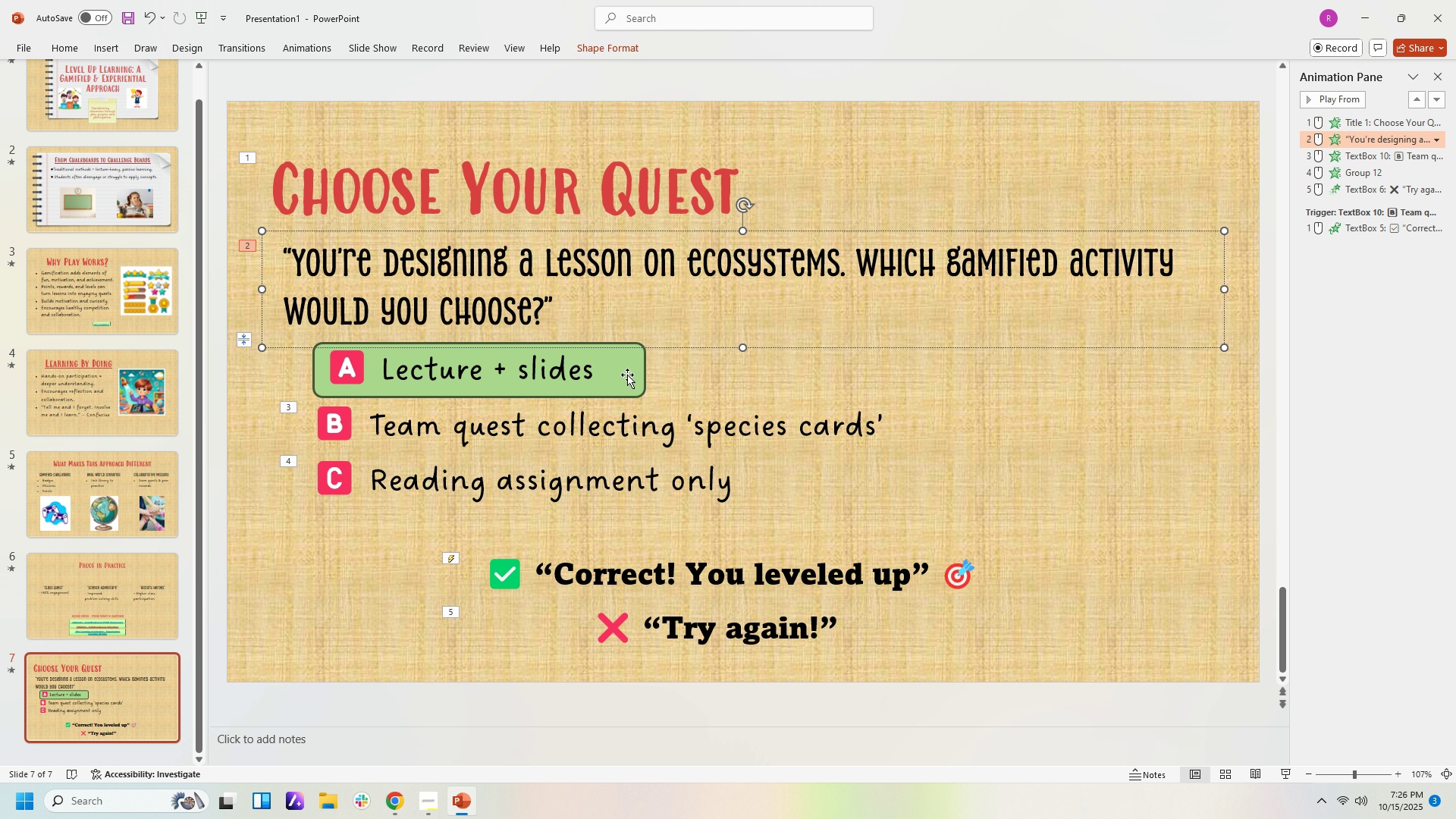 
left_click([629, 376])
 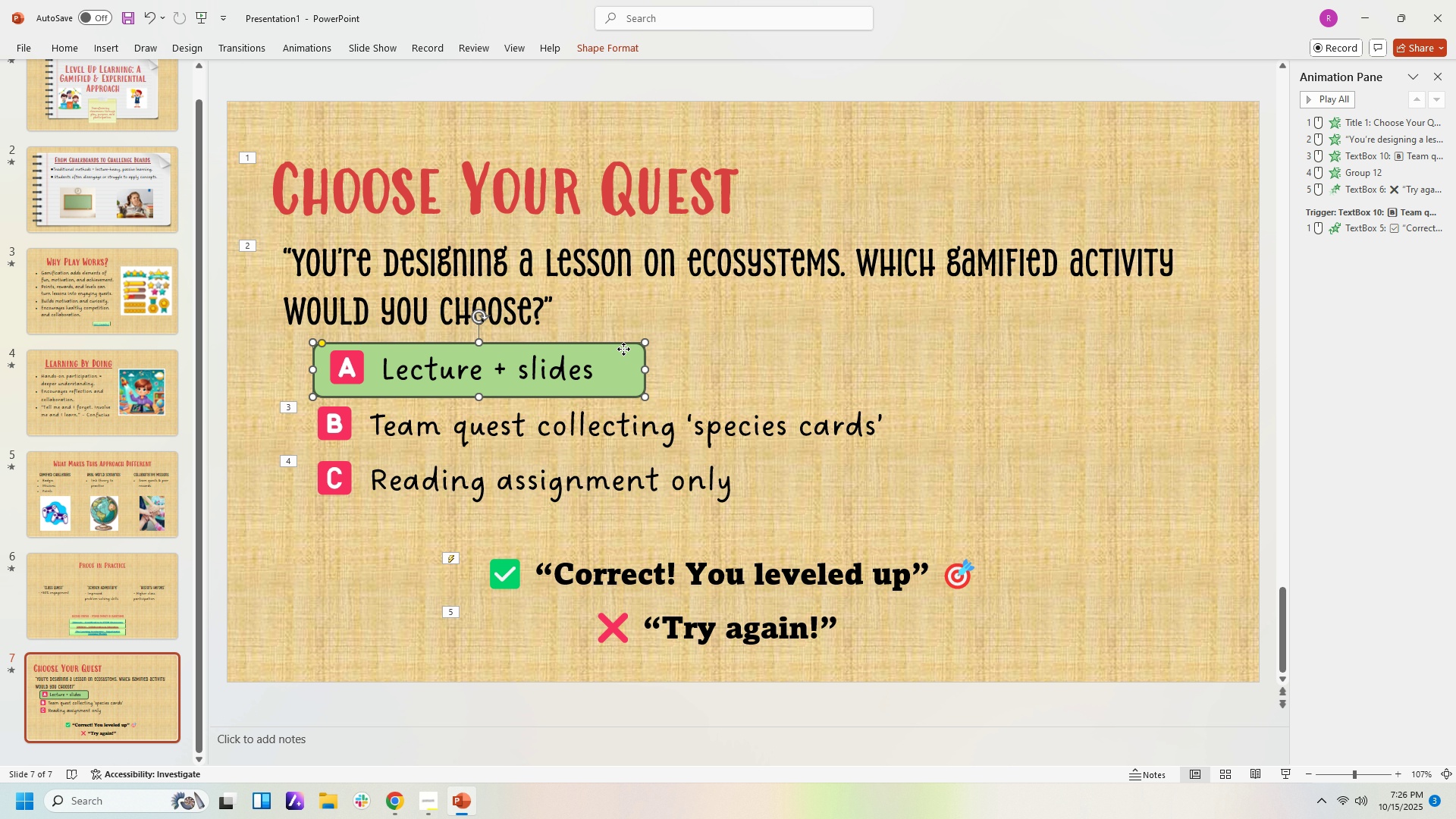 
left_click([623, 349])
 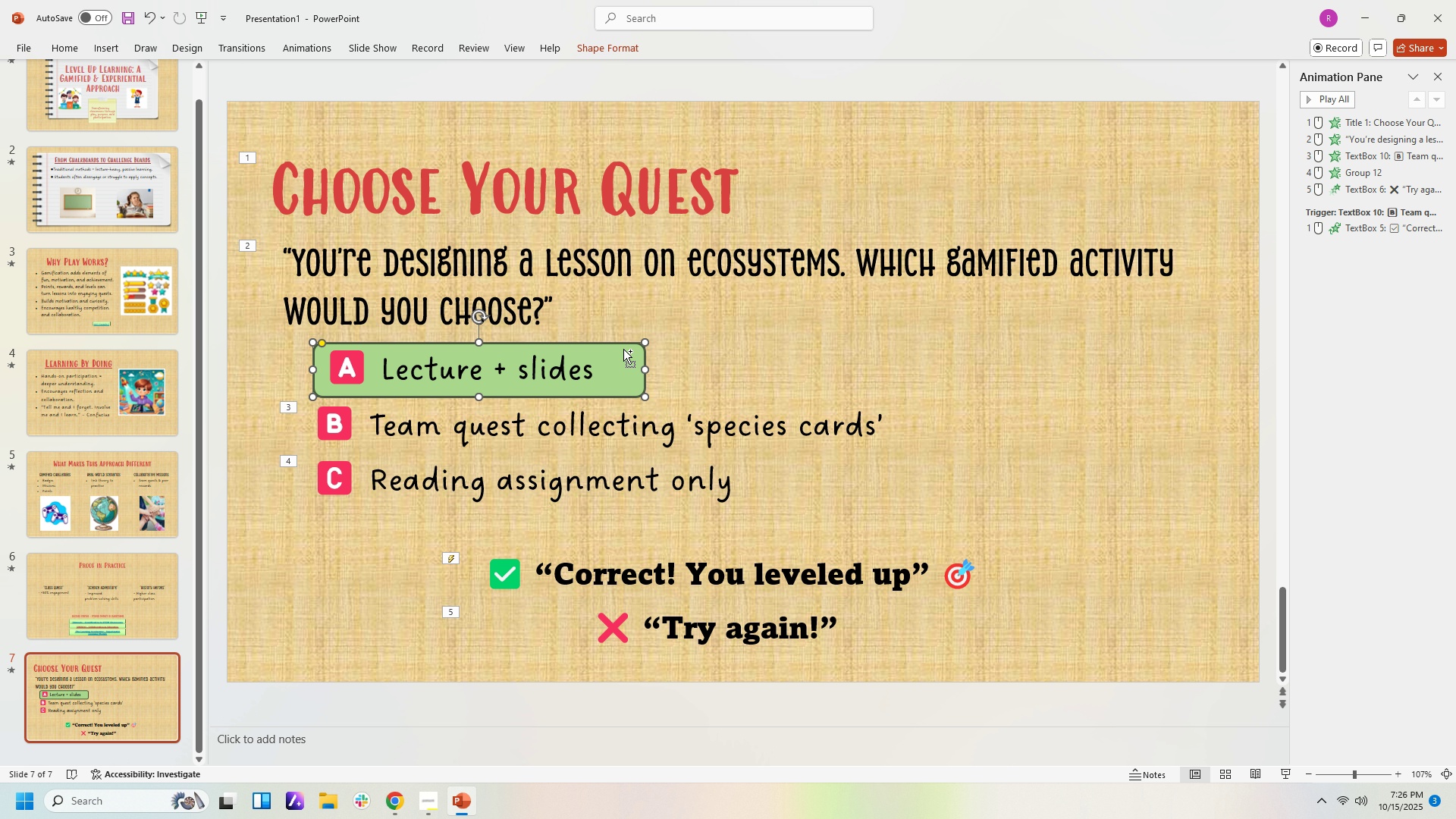 
key(Control+C)
 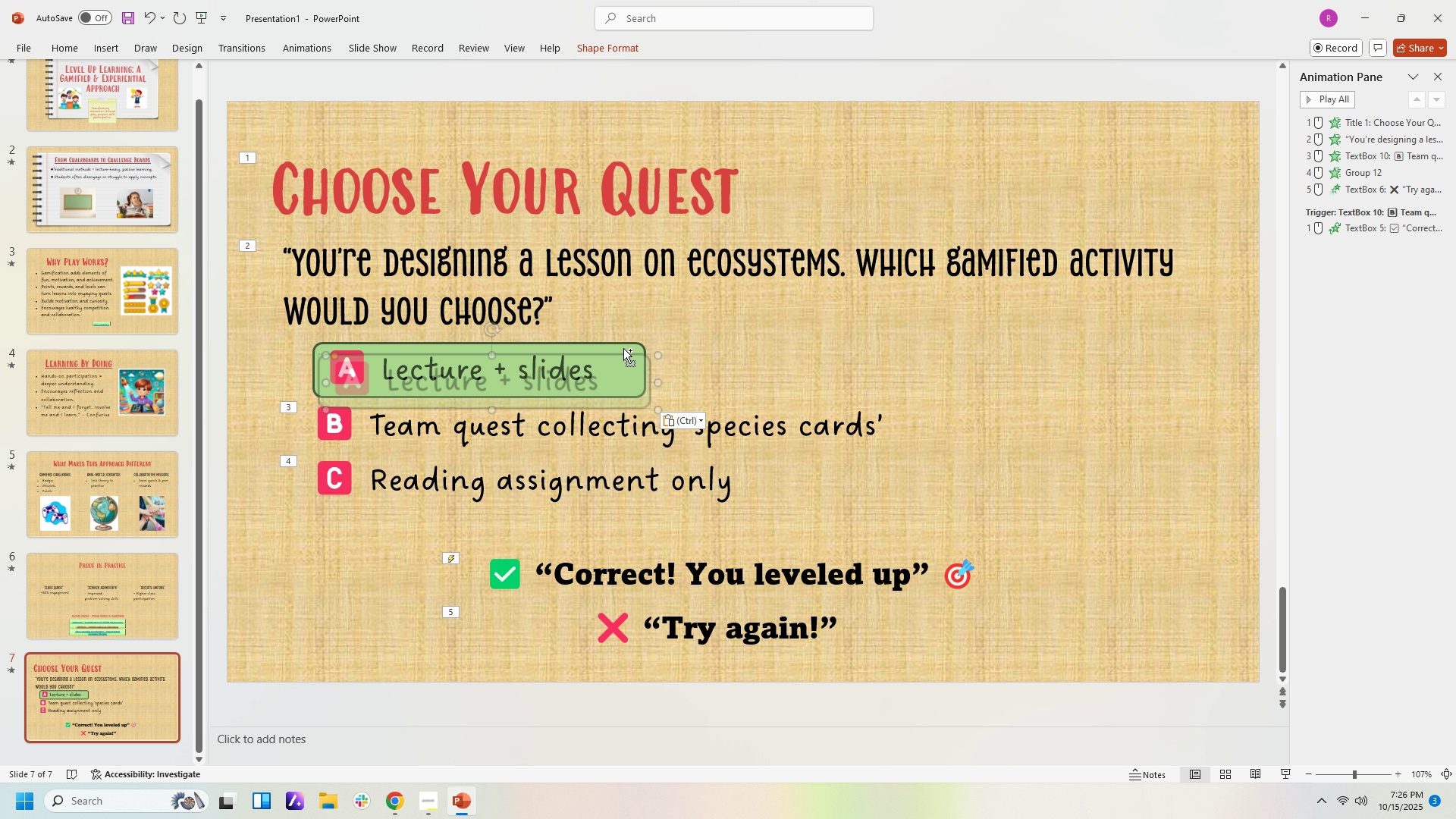 
key(Control+V)
 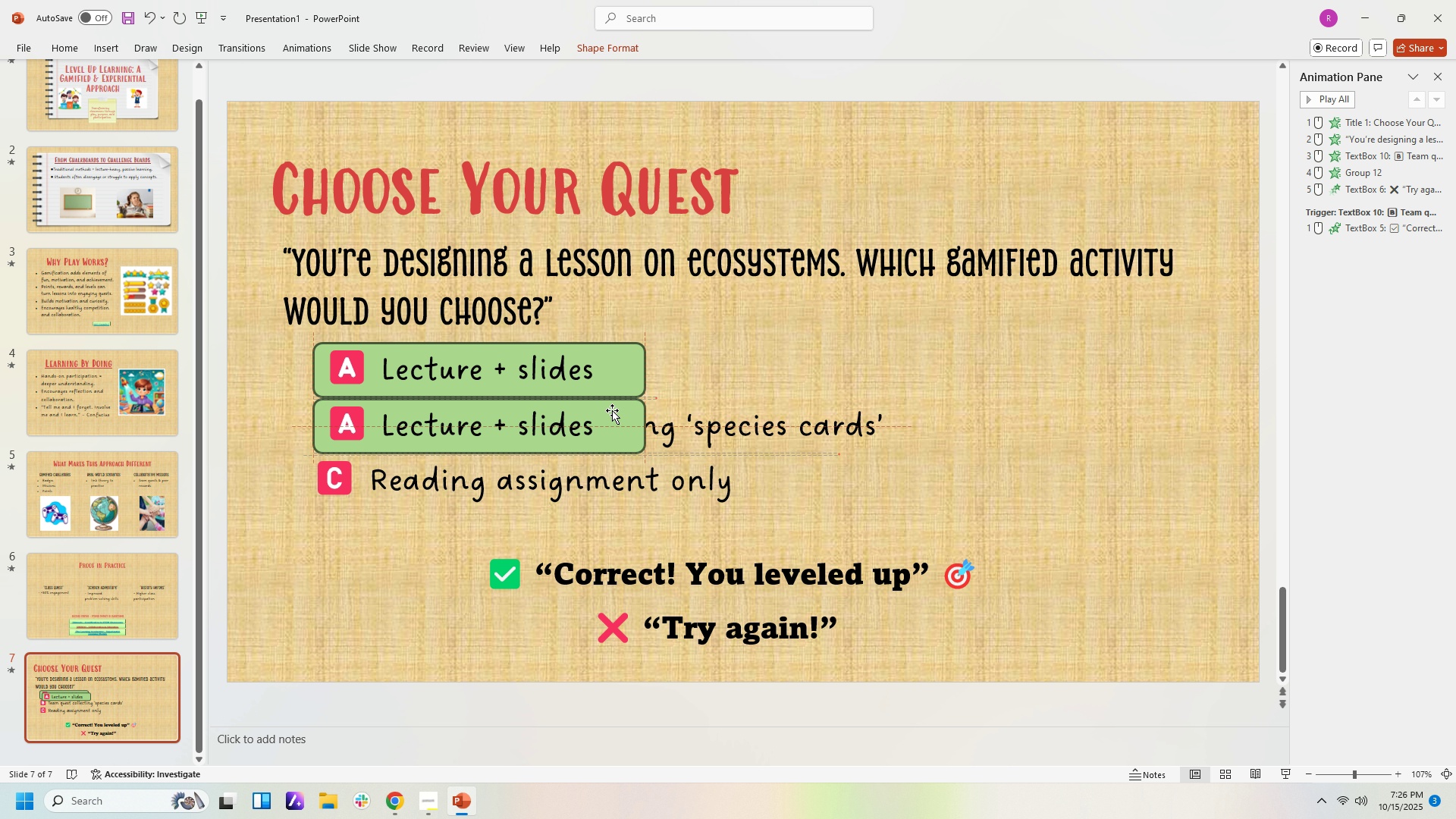 
left_click([777, 427])
 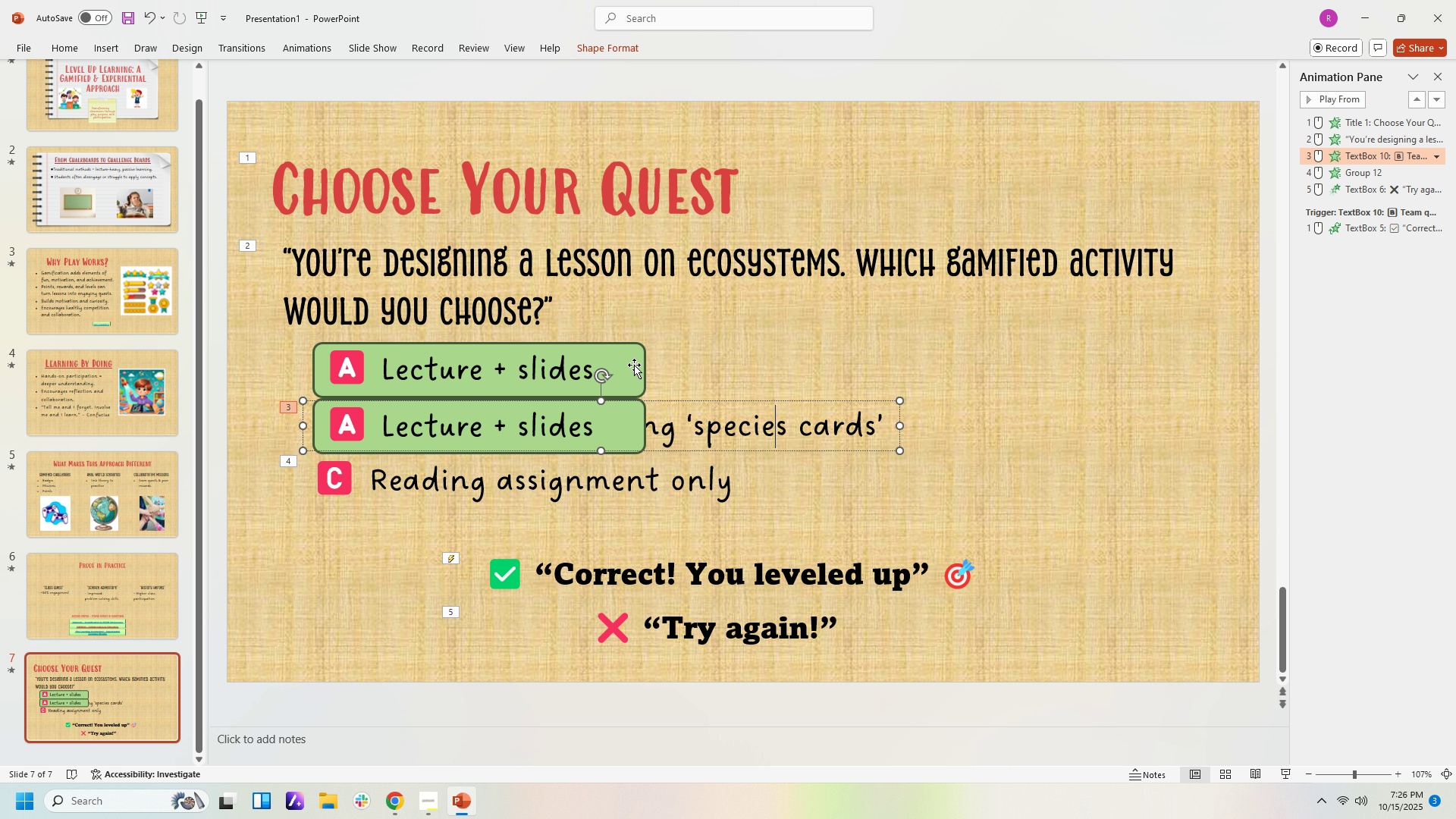 
left_click([628, 367])
 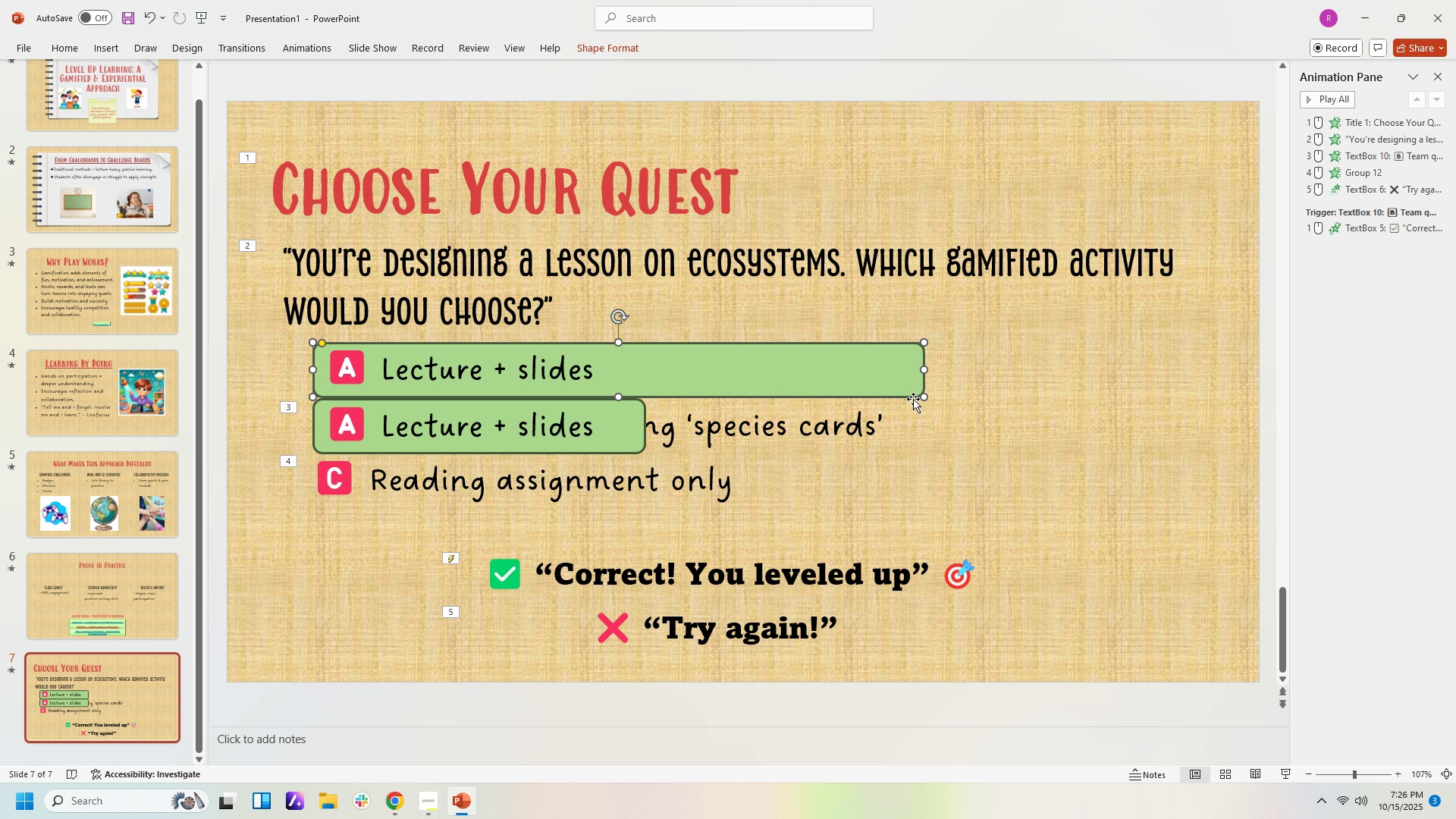 
left_click([623, 441])
 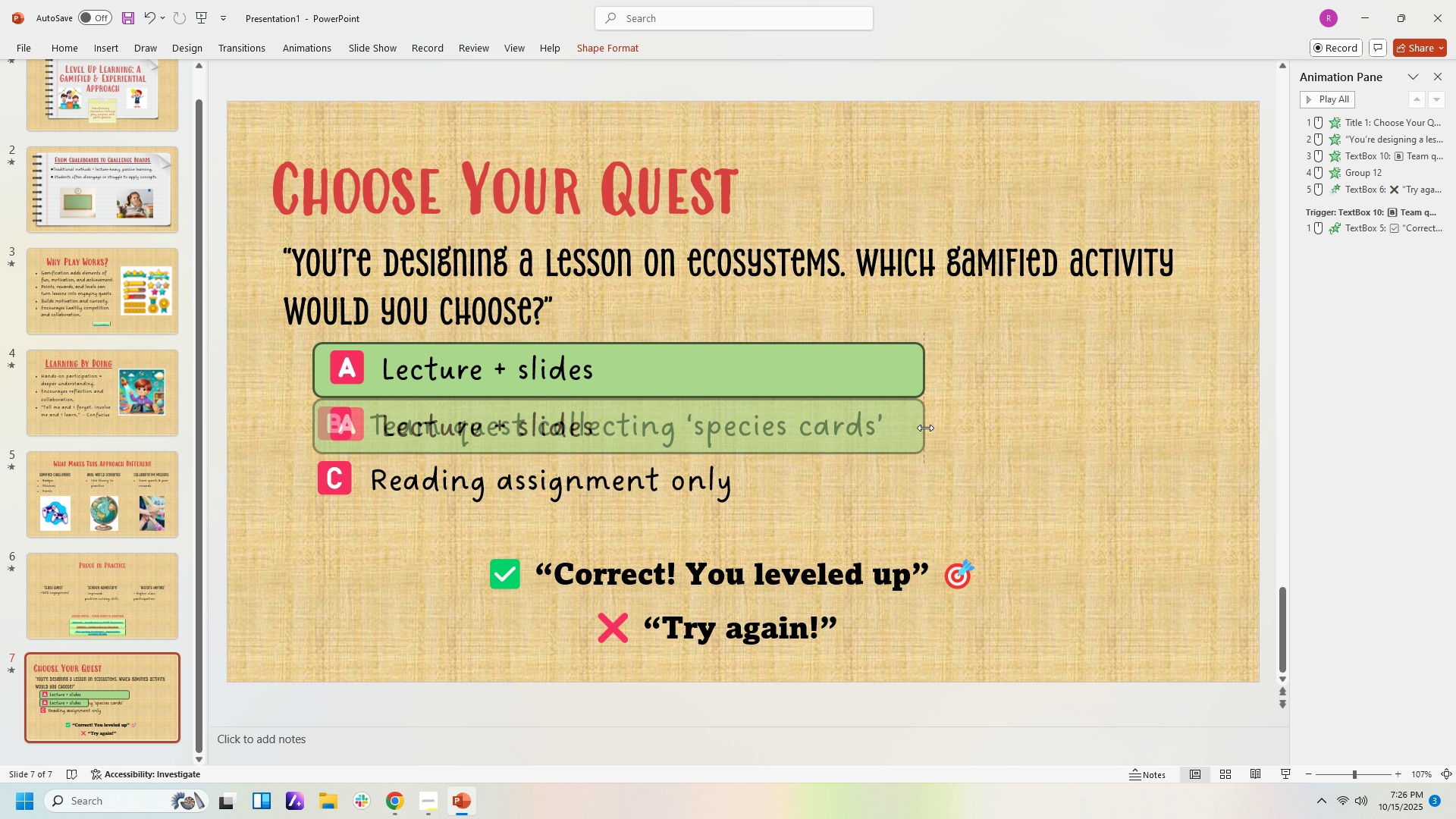 
left_click([970, 476])
 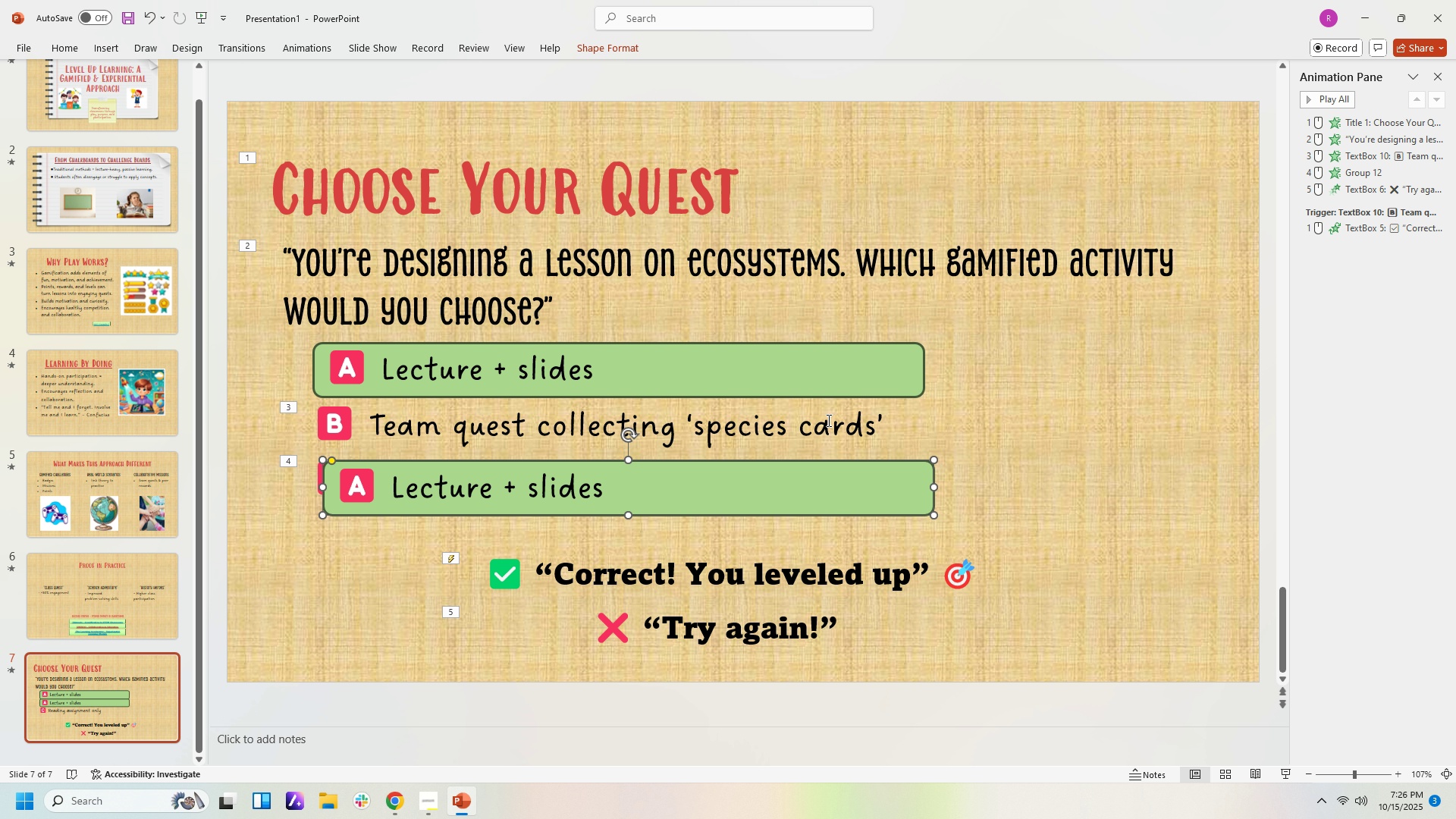 
left_click([827, 420])
 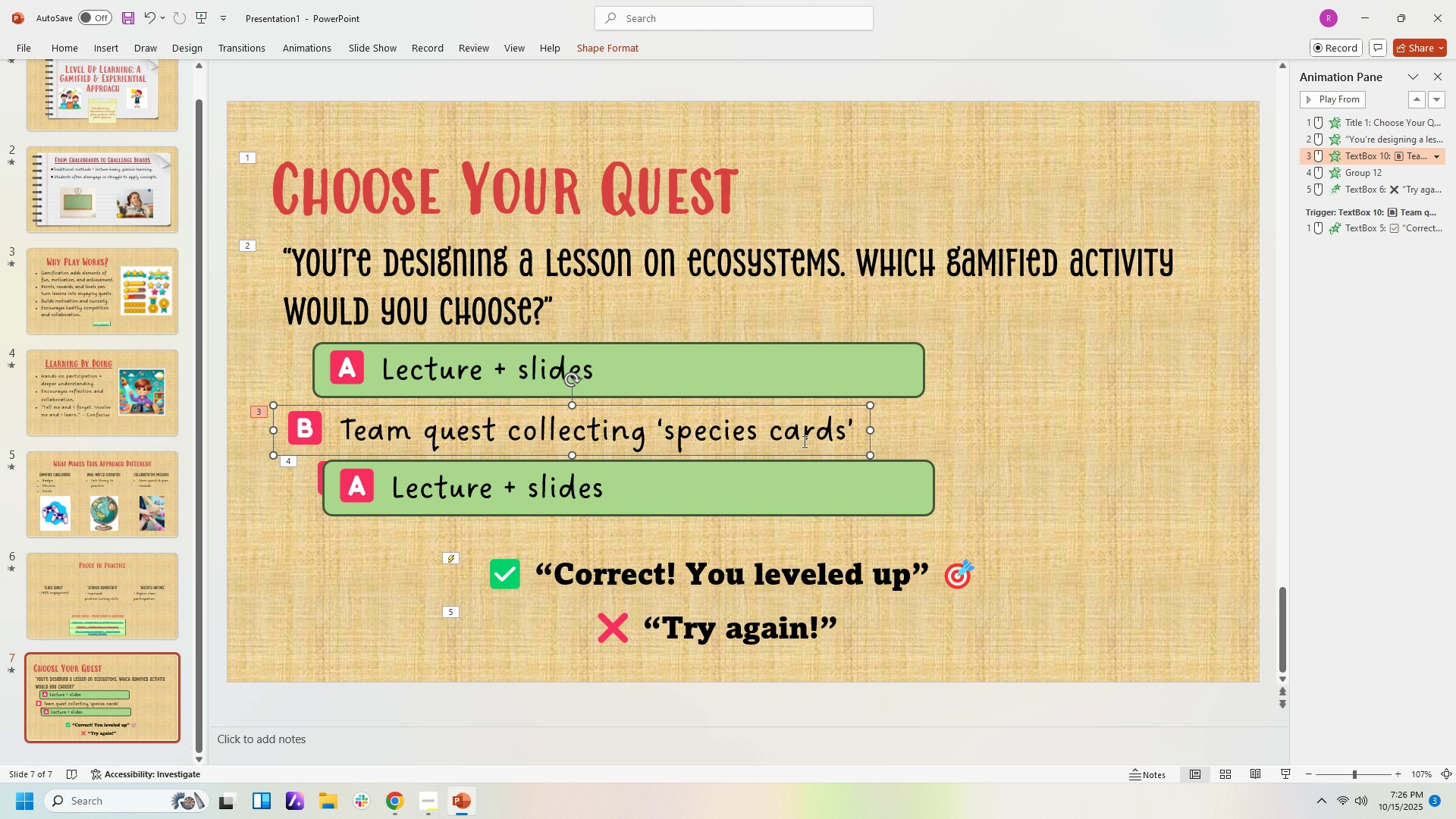 
key(Control+X)
 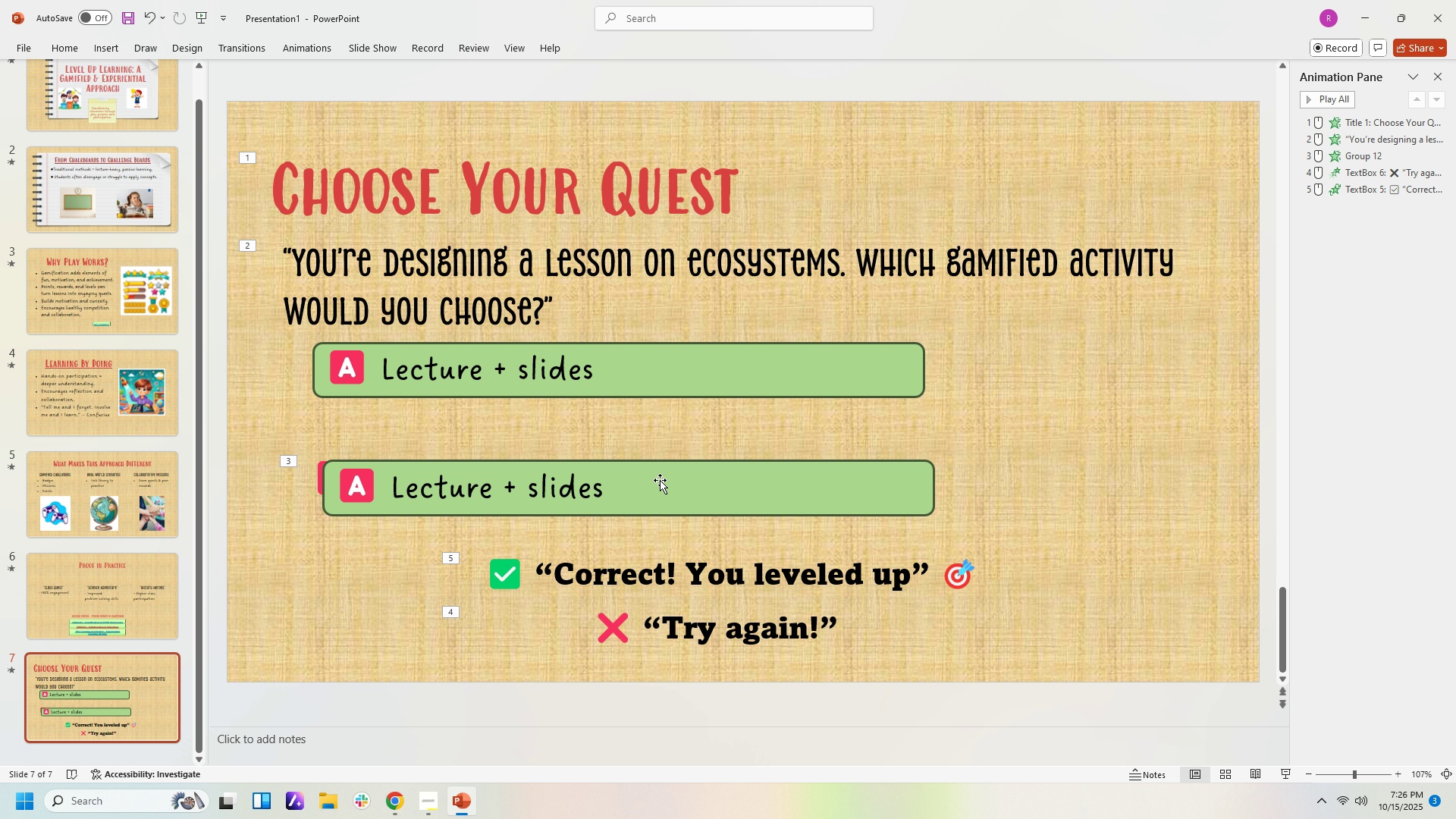 
left_click([660, 480])
 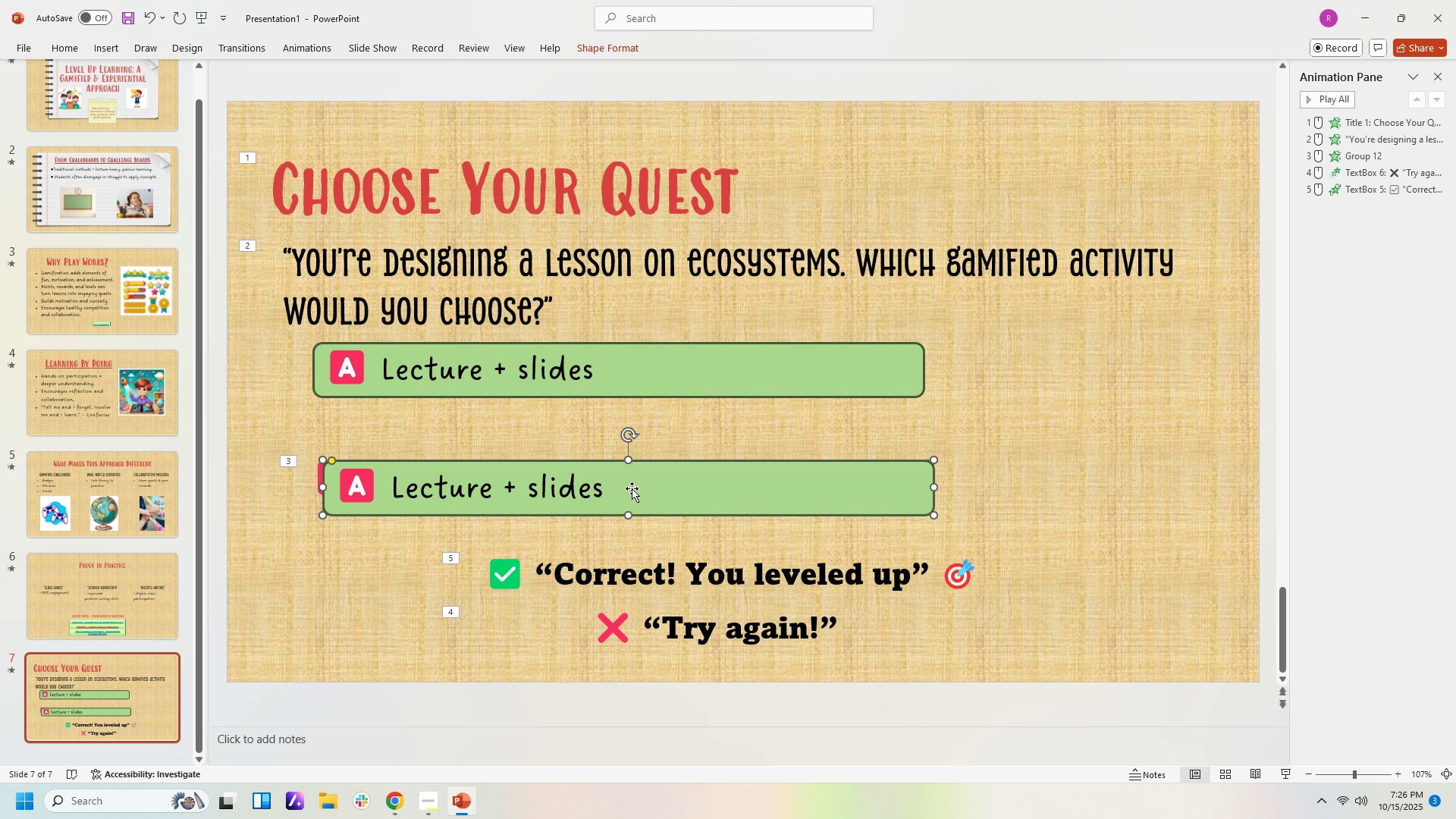 
left_click([632, 488])
 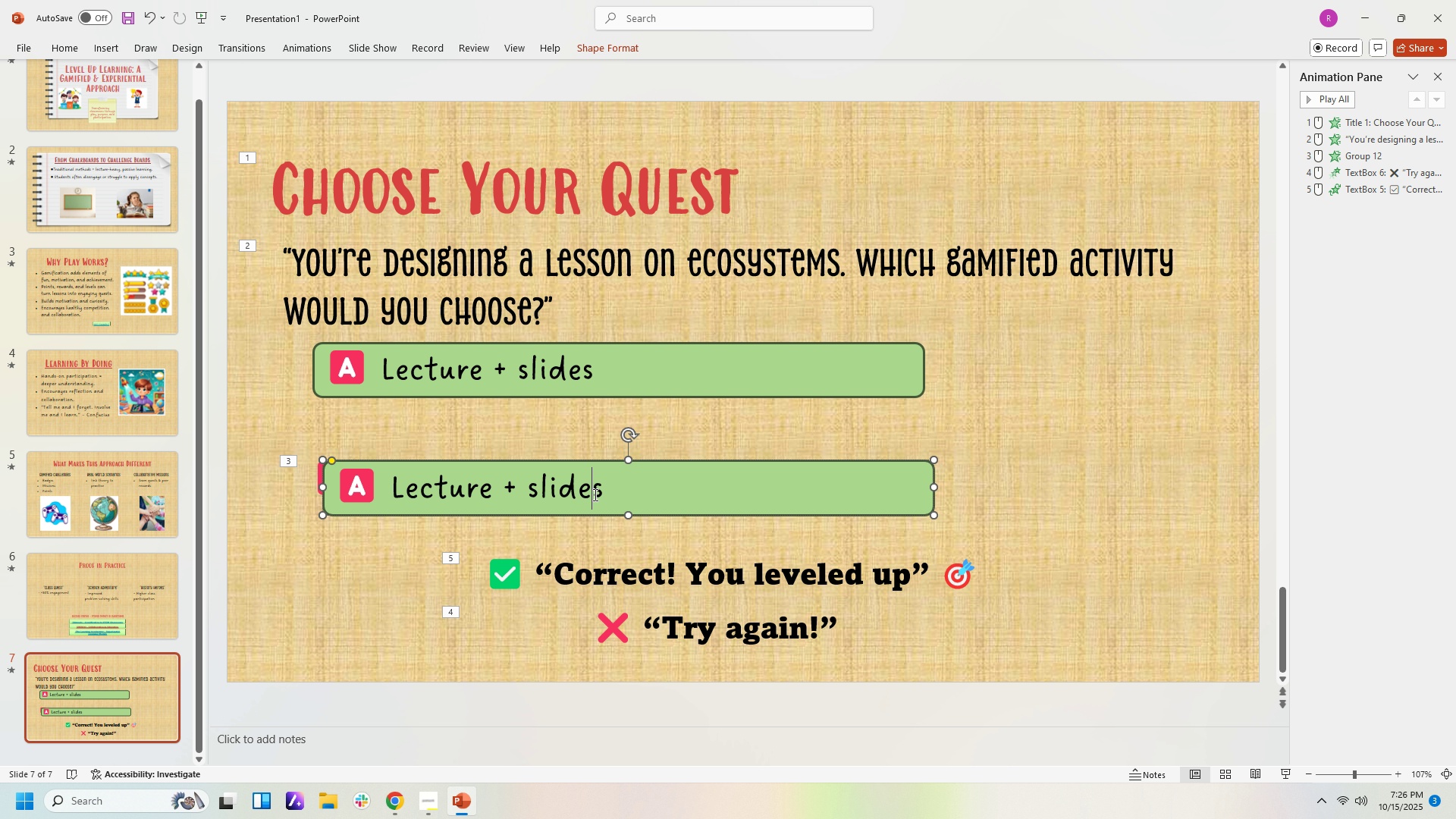 
double_click([594, 494])
 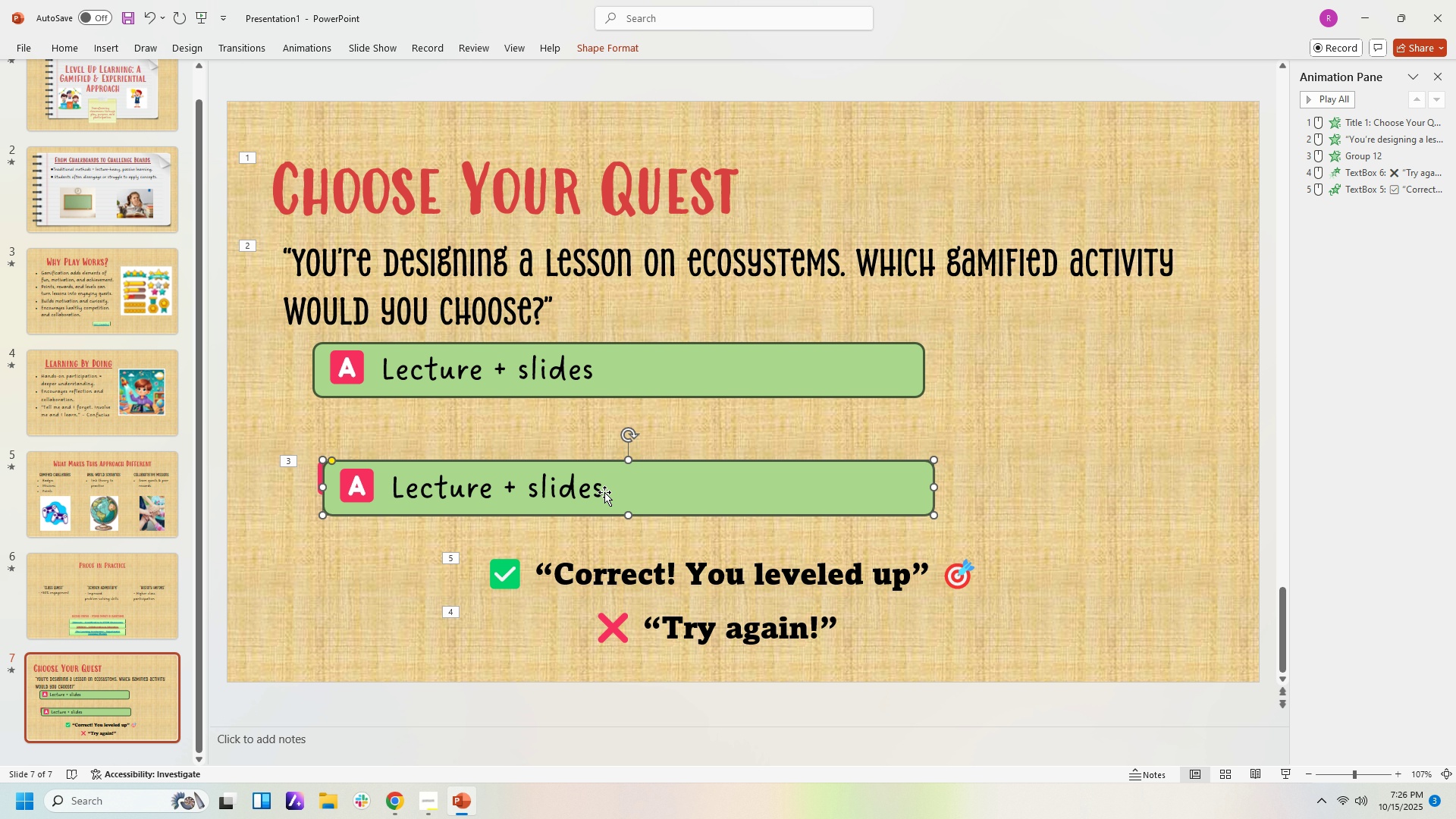 
double_click([604, 492])
 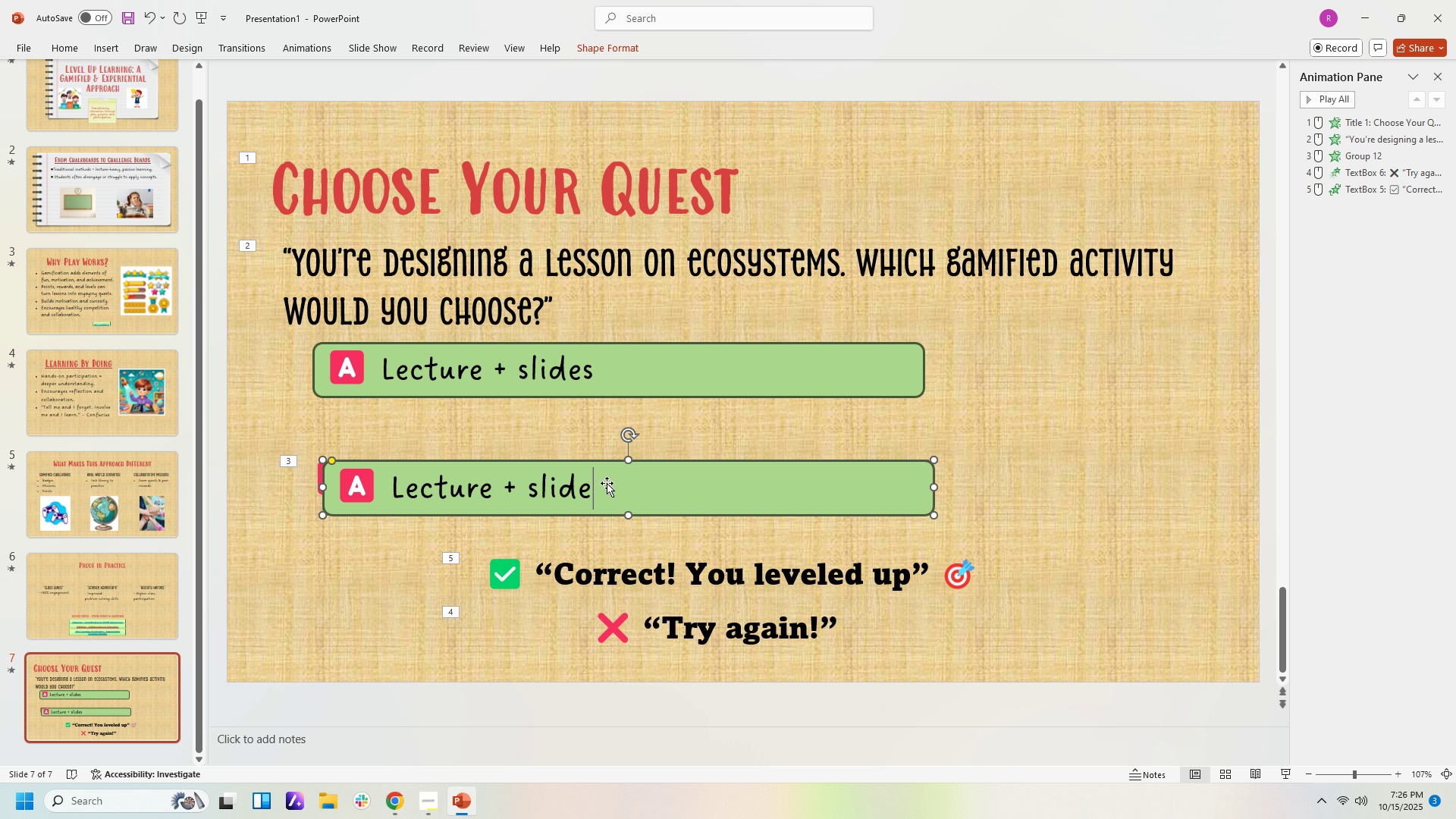 
hold_key(key=Backspace, duration=0.77)
 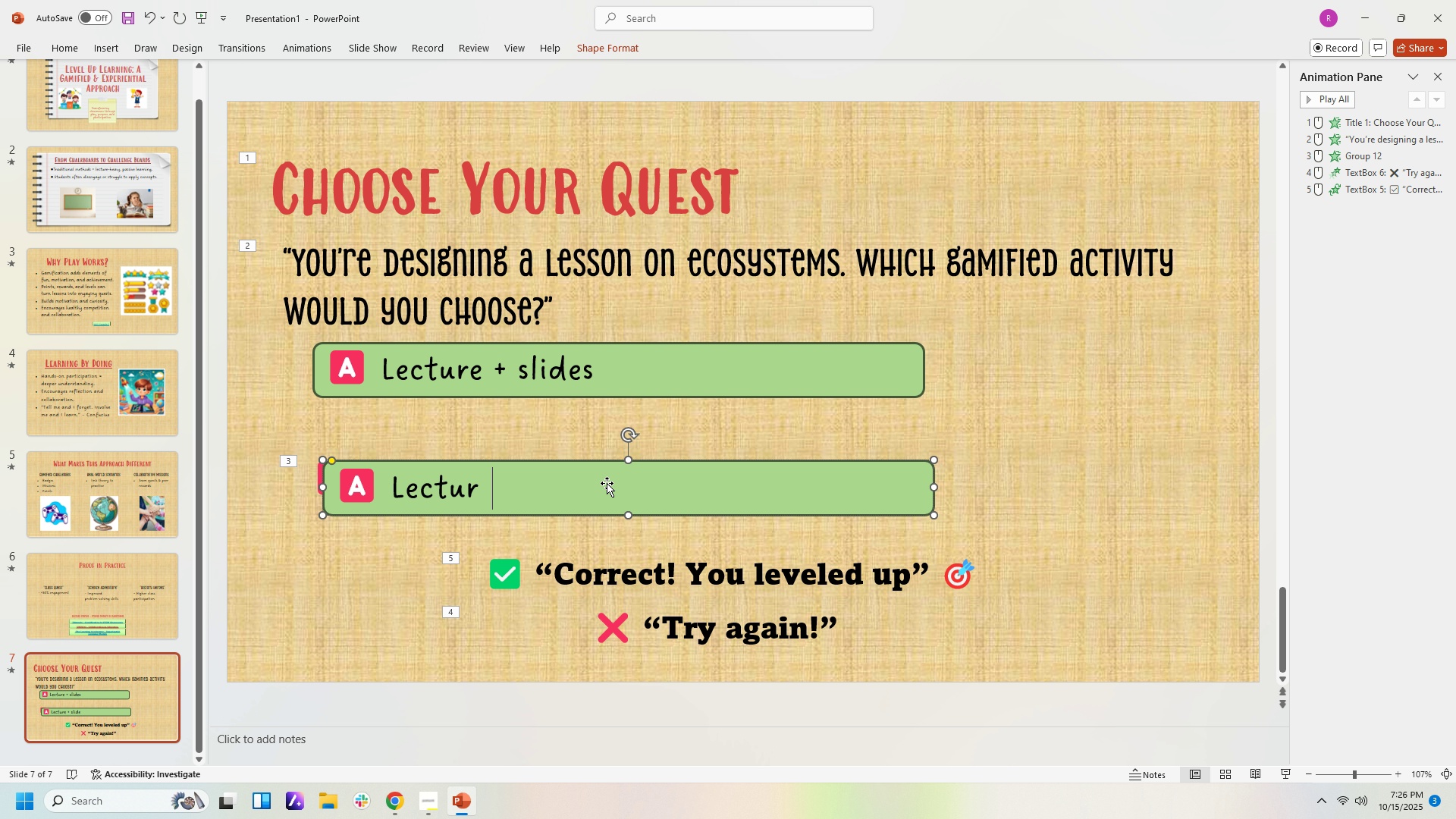 
key(Backspace)
 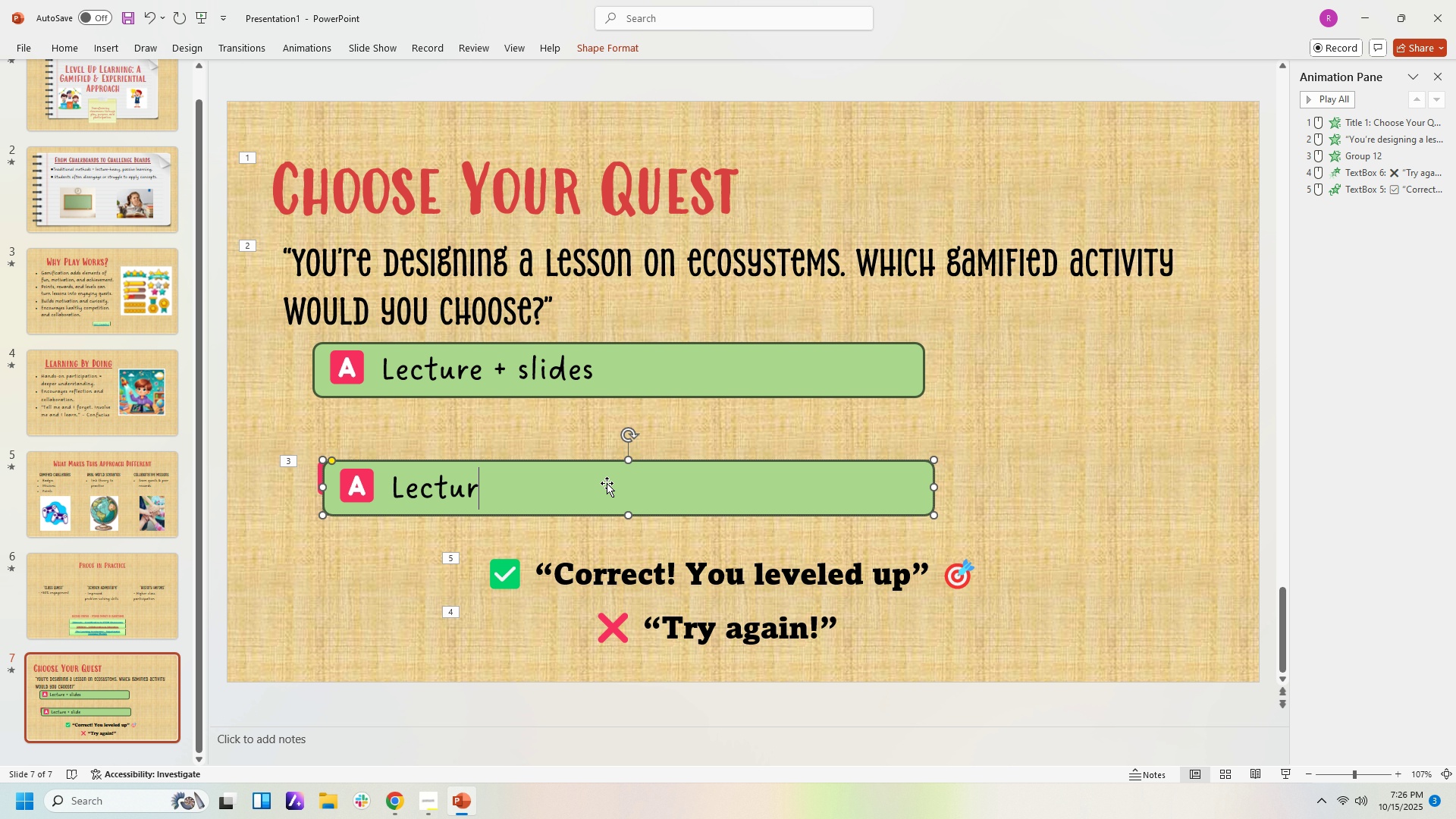 
key(Backspace)
 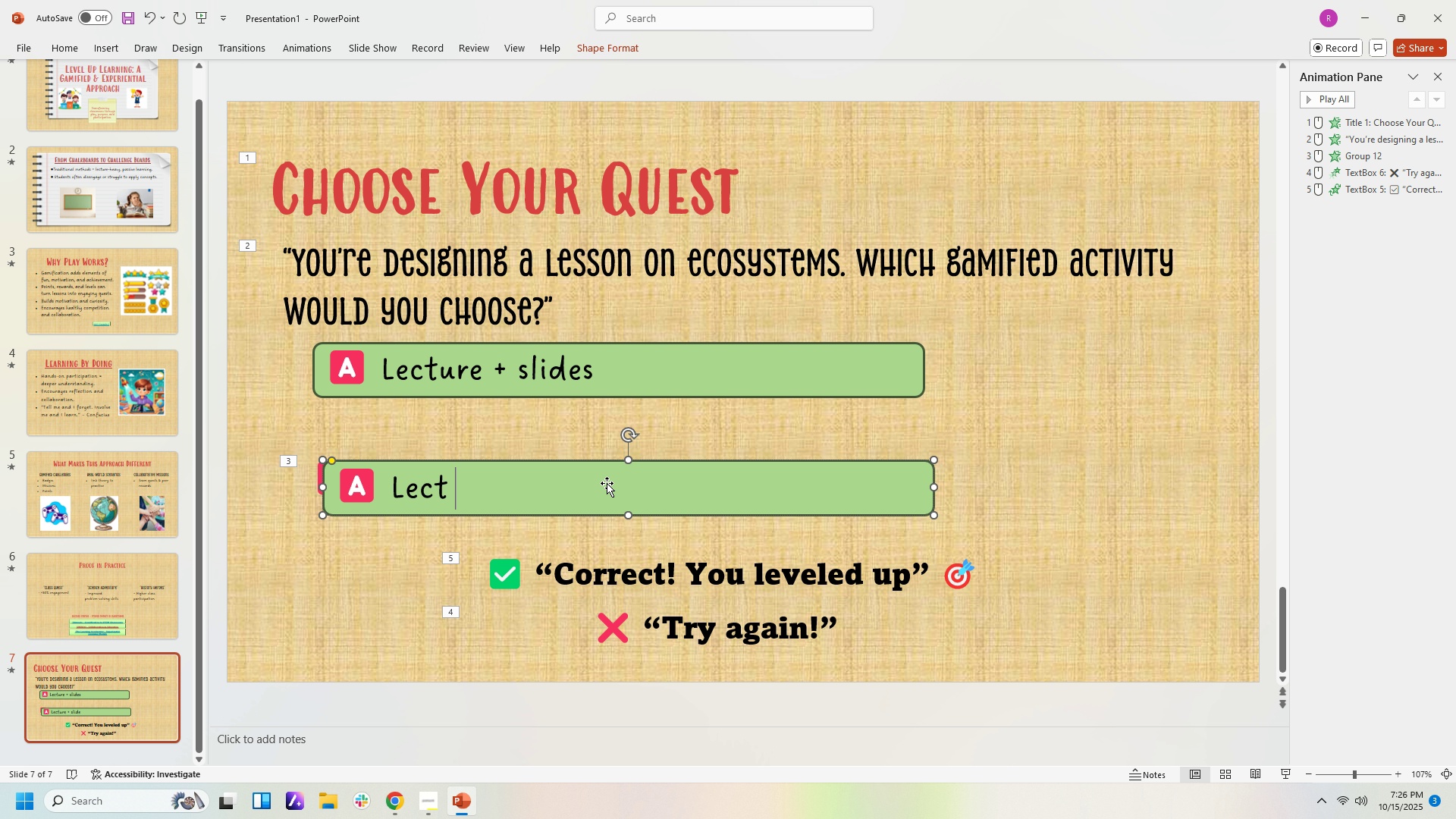 
key(Backspace)
 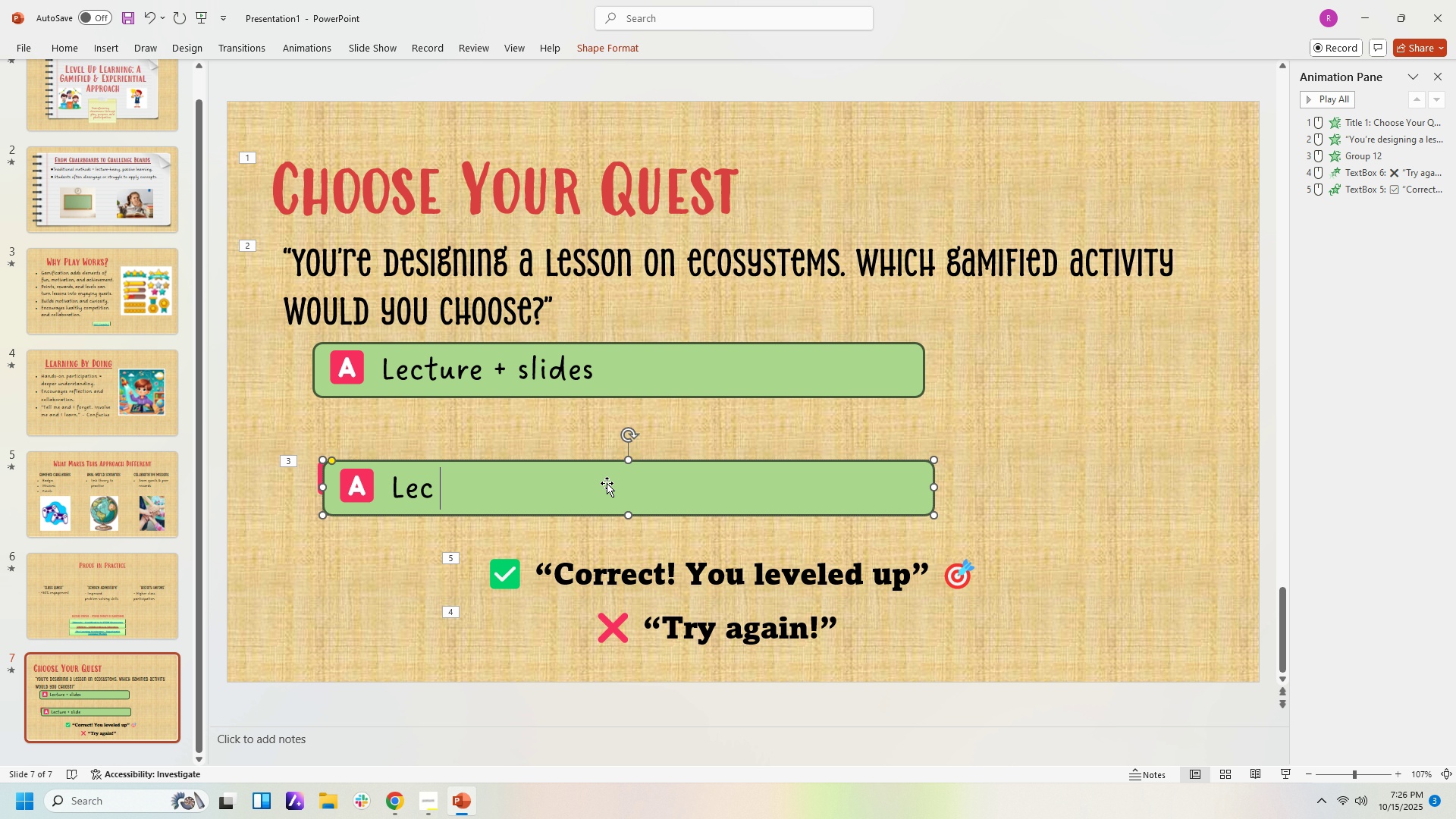 
key(Backspace)
 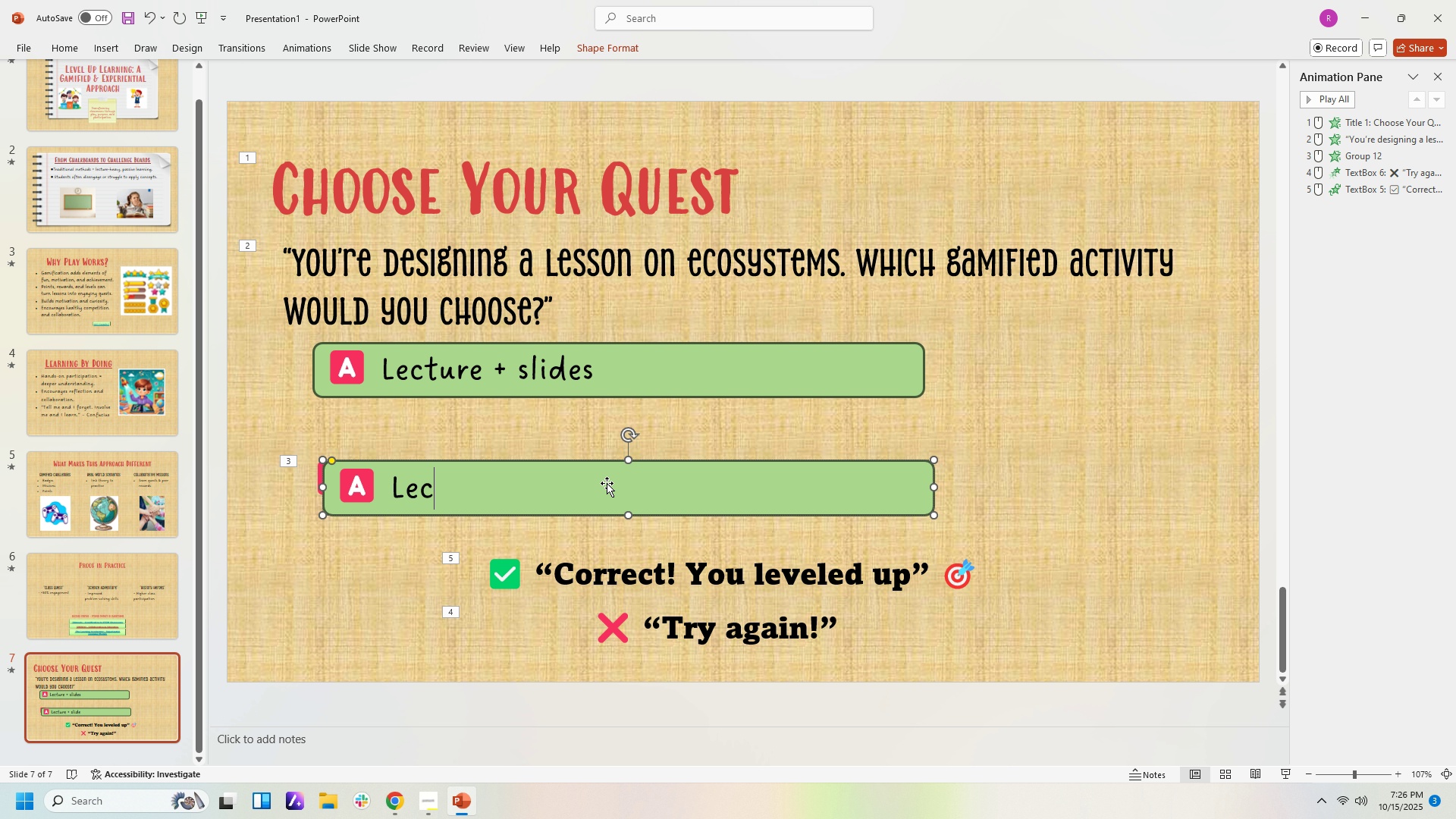 
key(Backspace)
 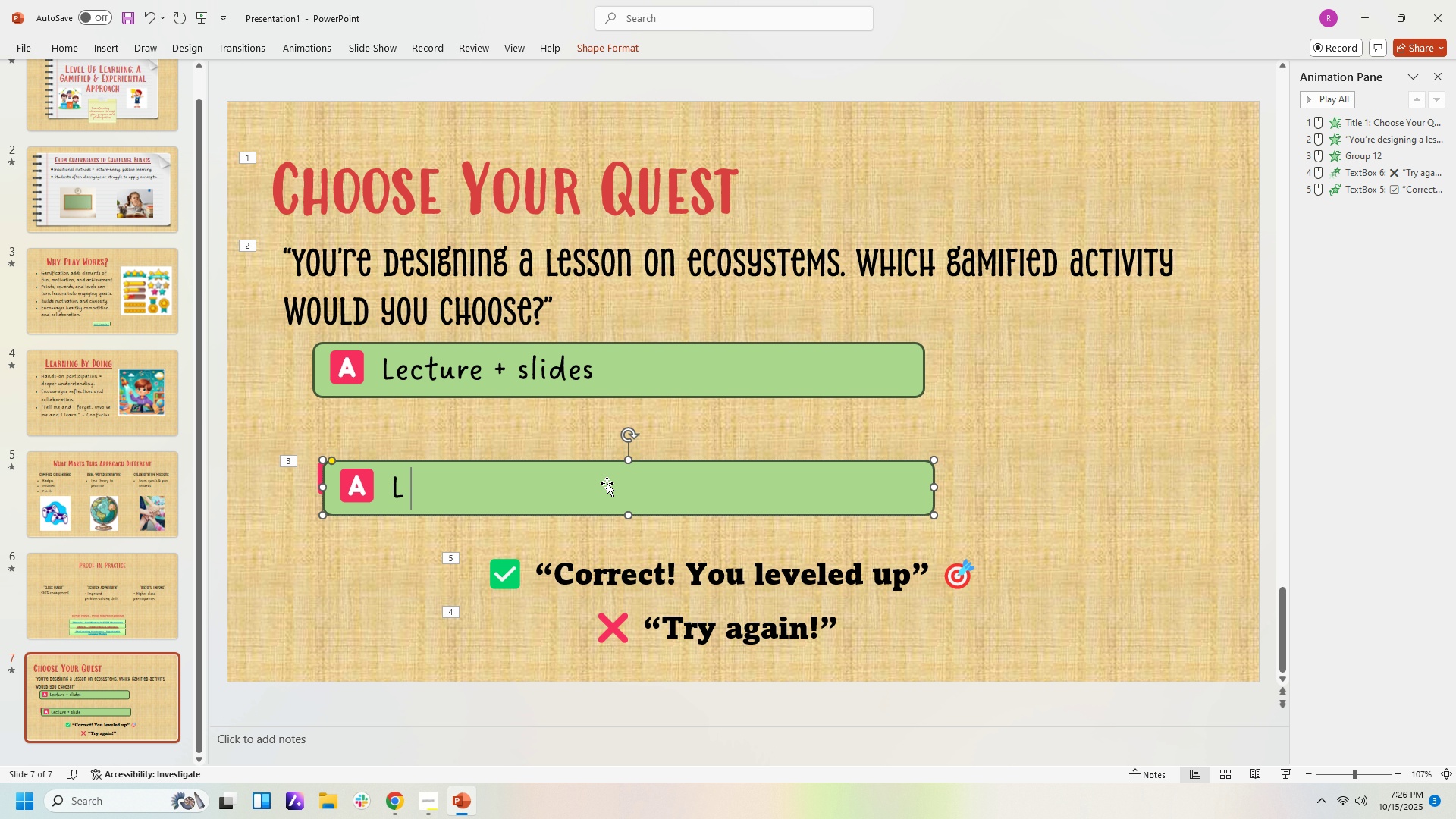 
key(Backspace)
 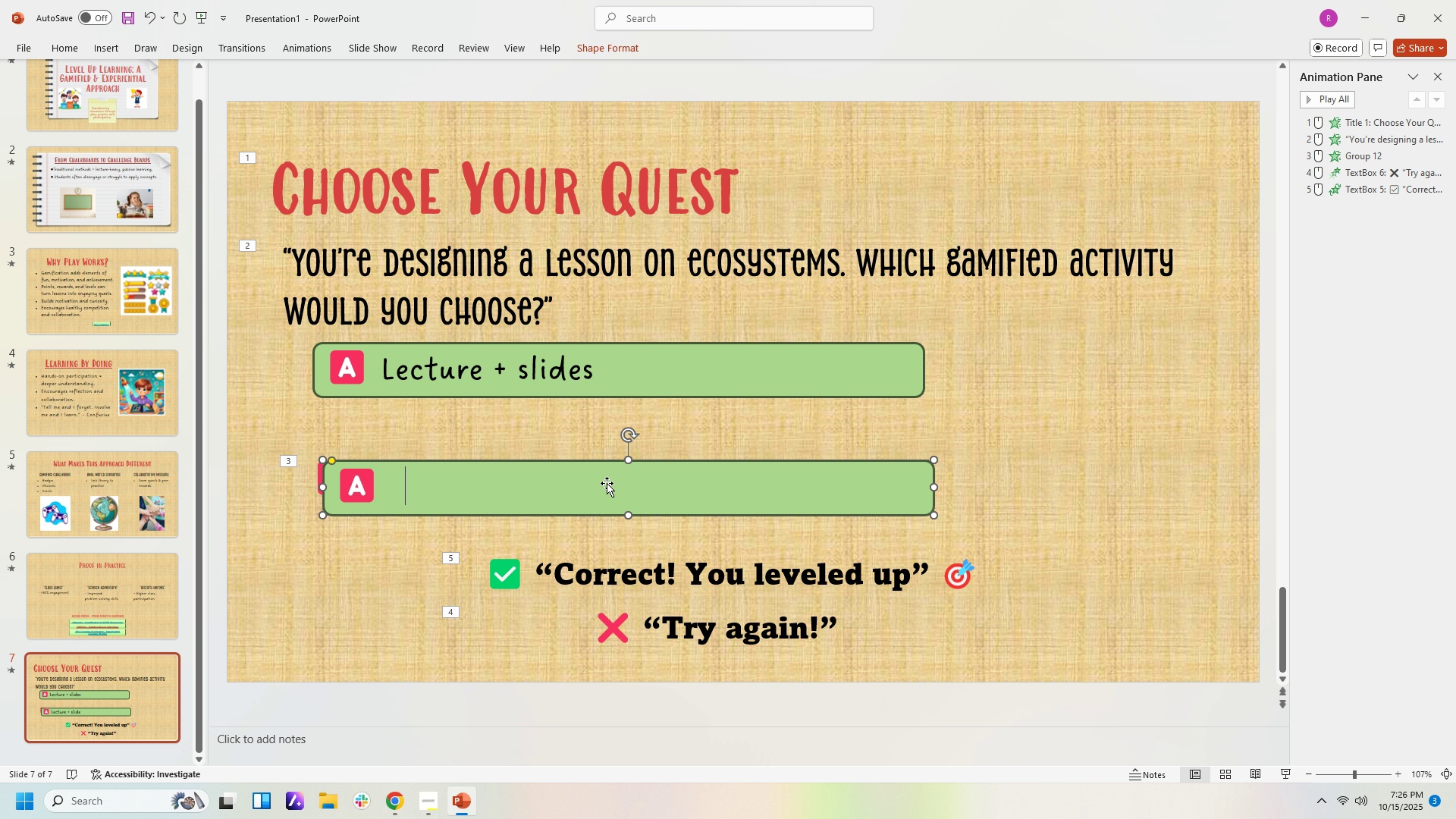 
key(Backspace)
 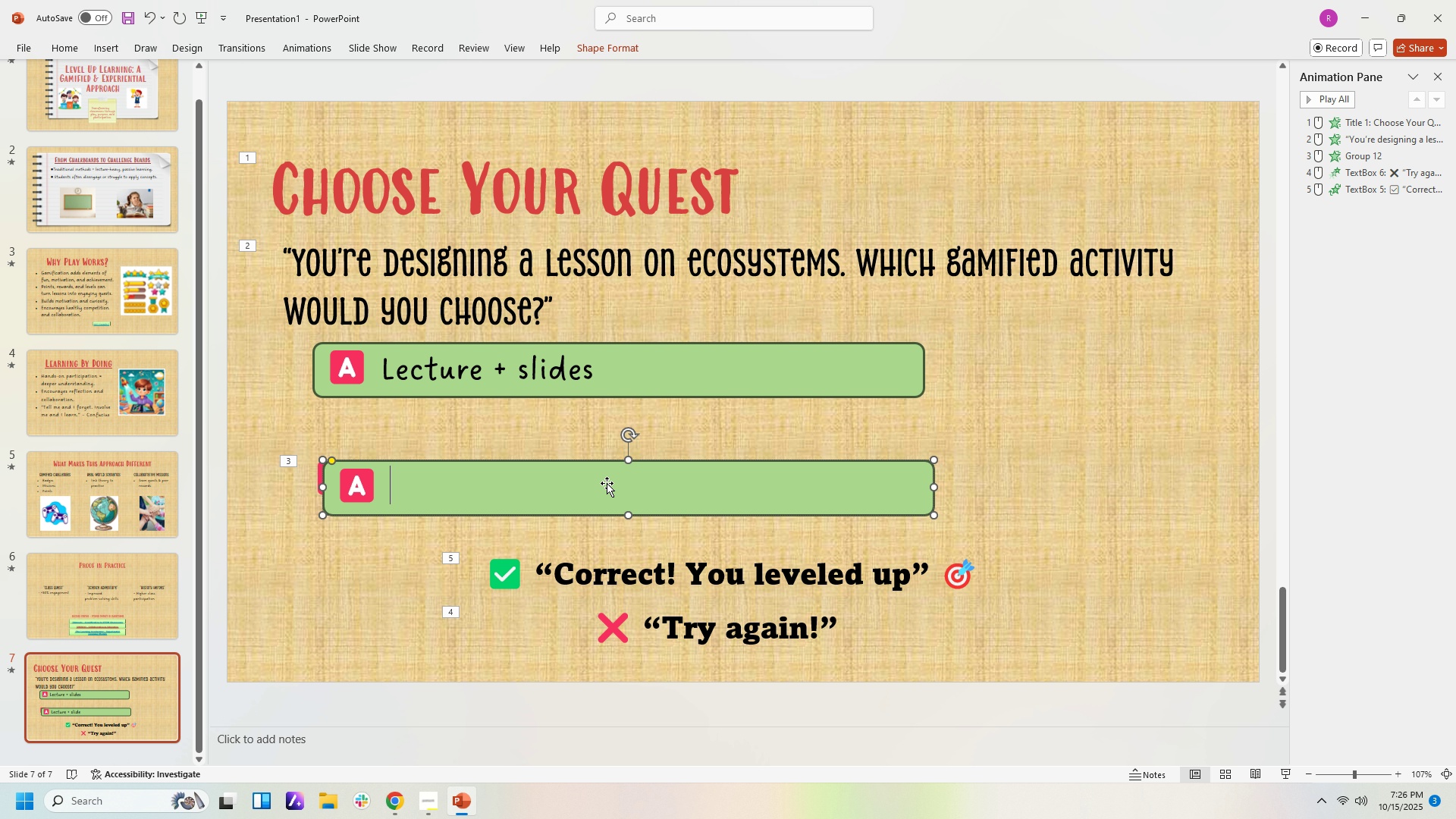 
key(Backspace)
 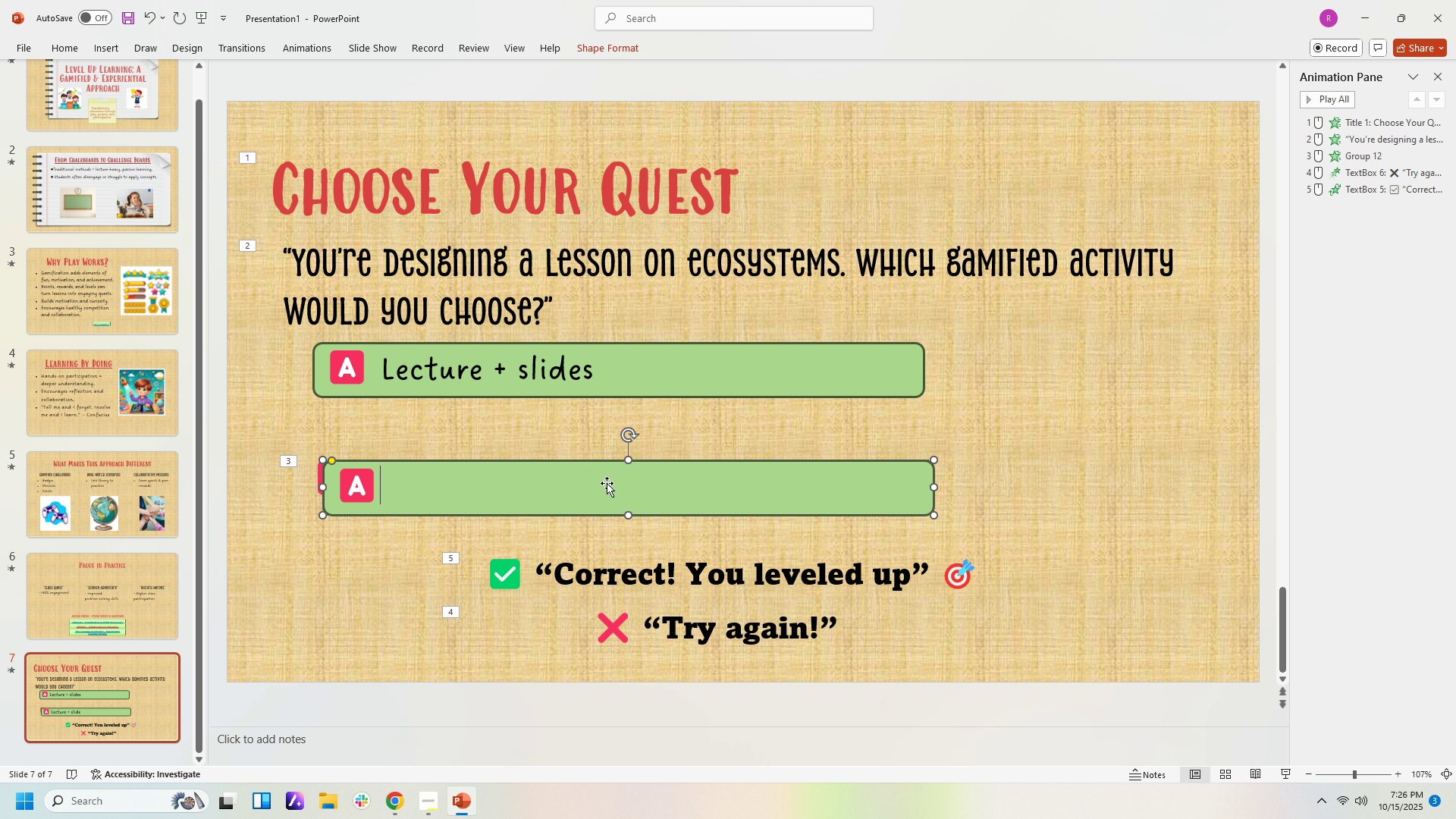 
key(Backspace)
 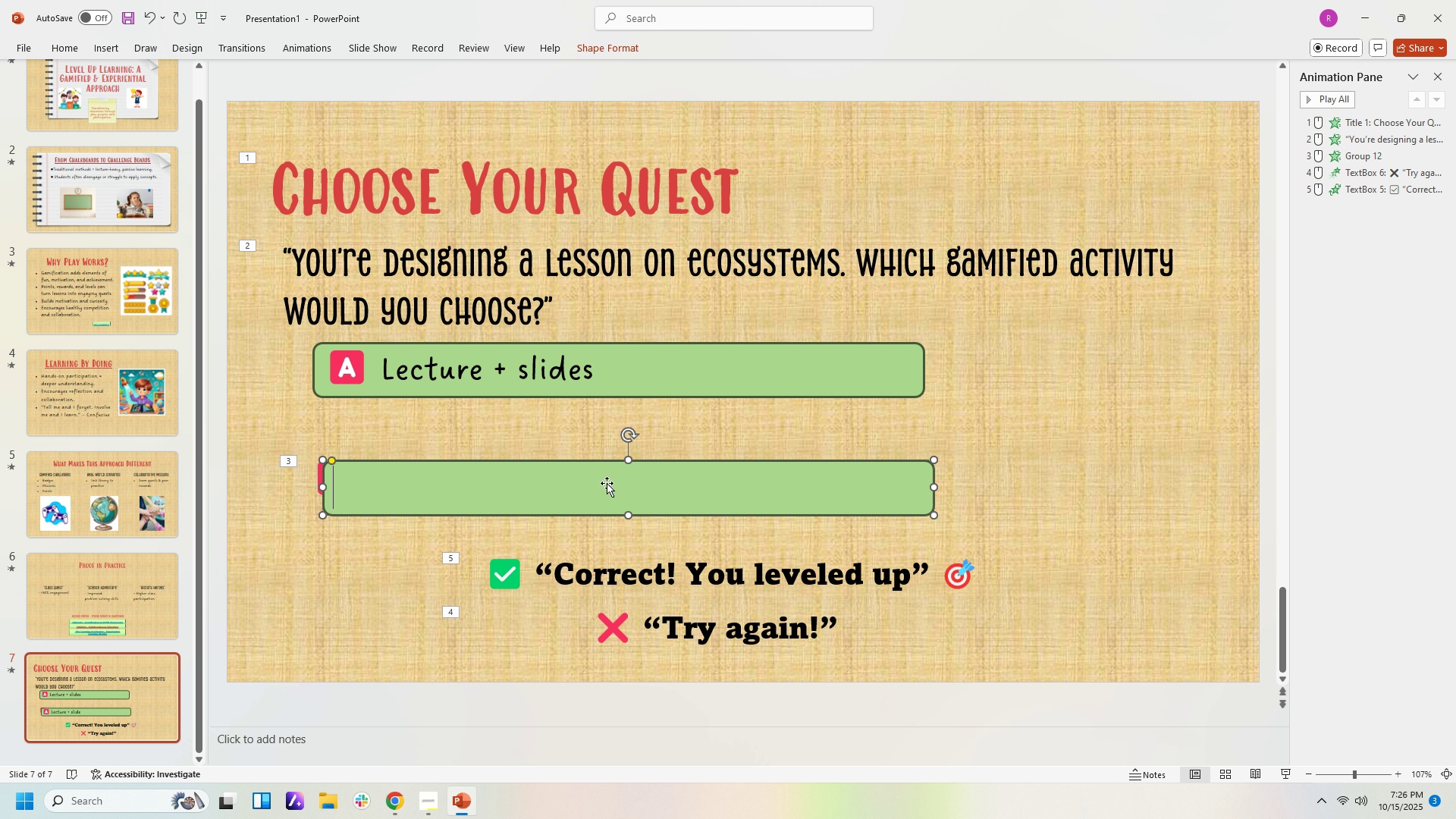 
key(Backspace)
 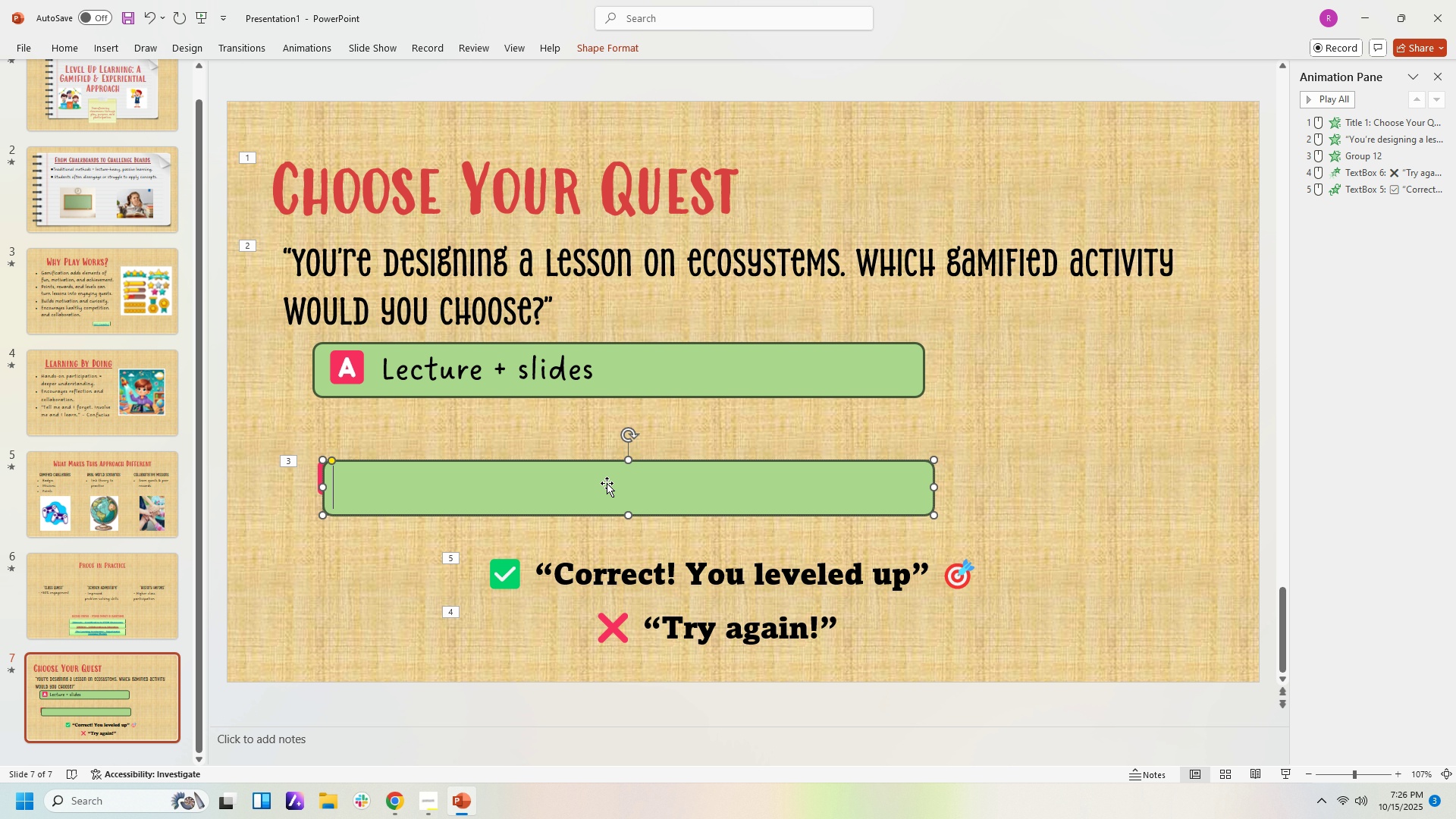 
key(Control+V)
 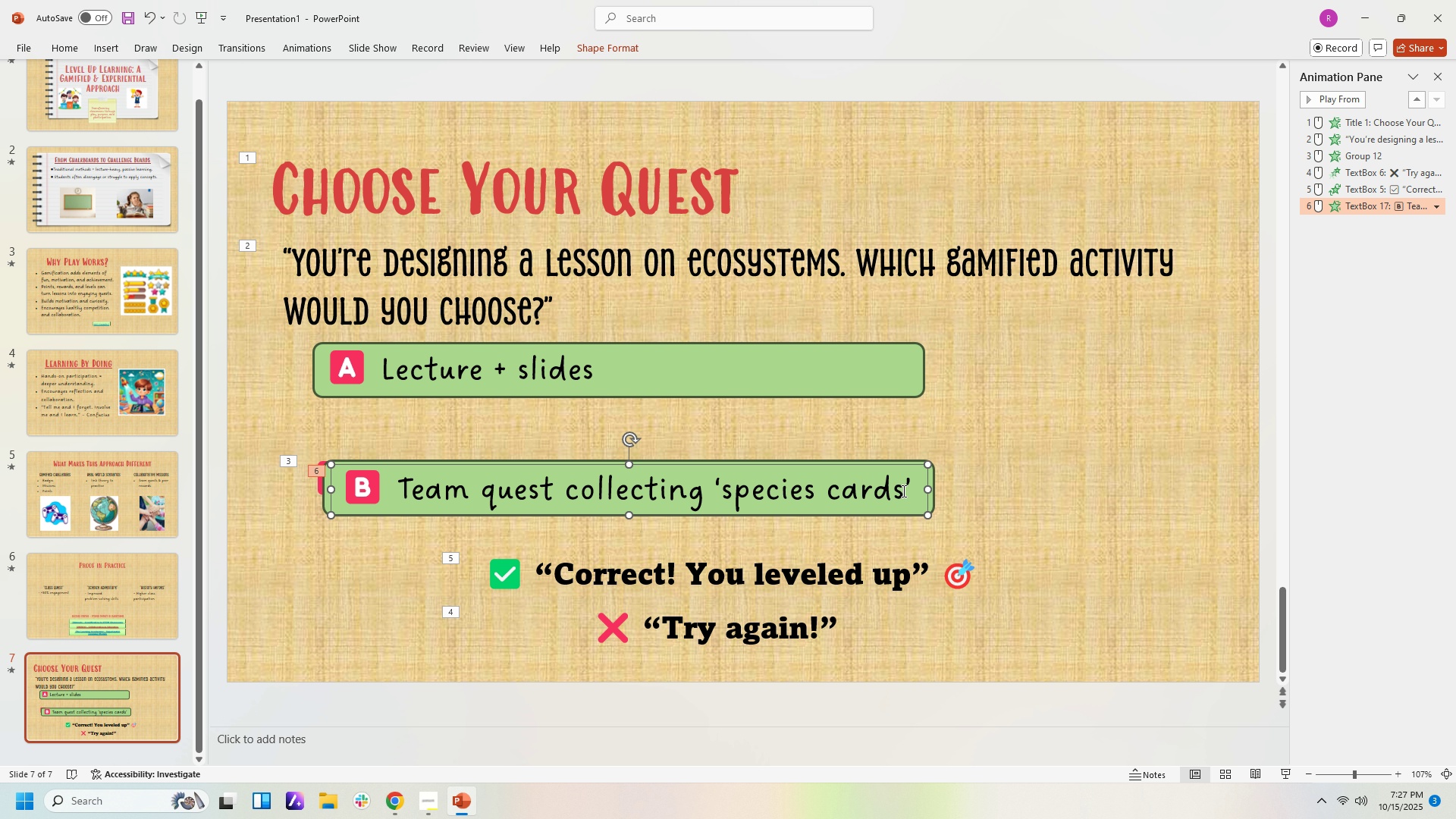 
wait(6.9)
 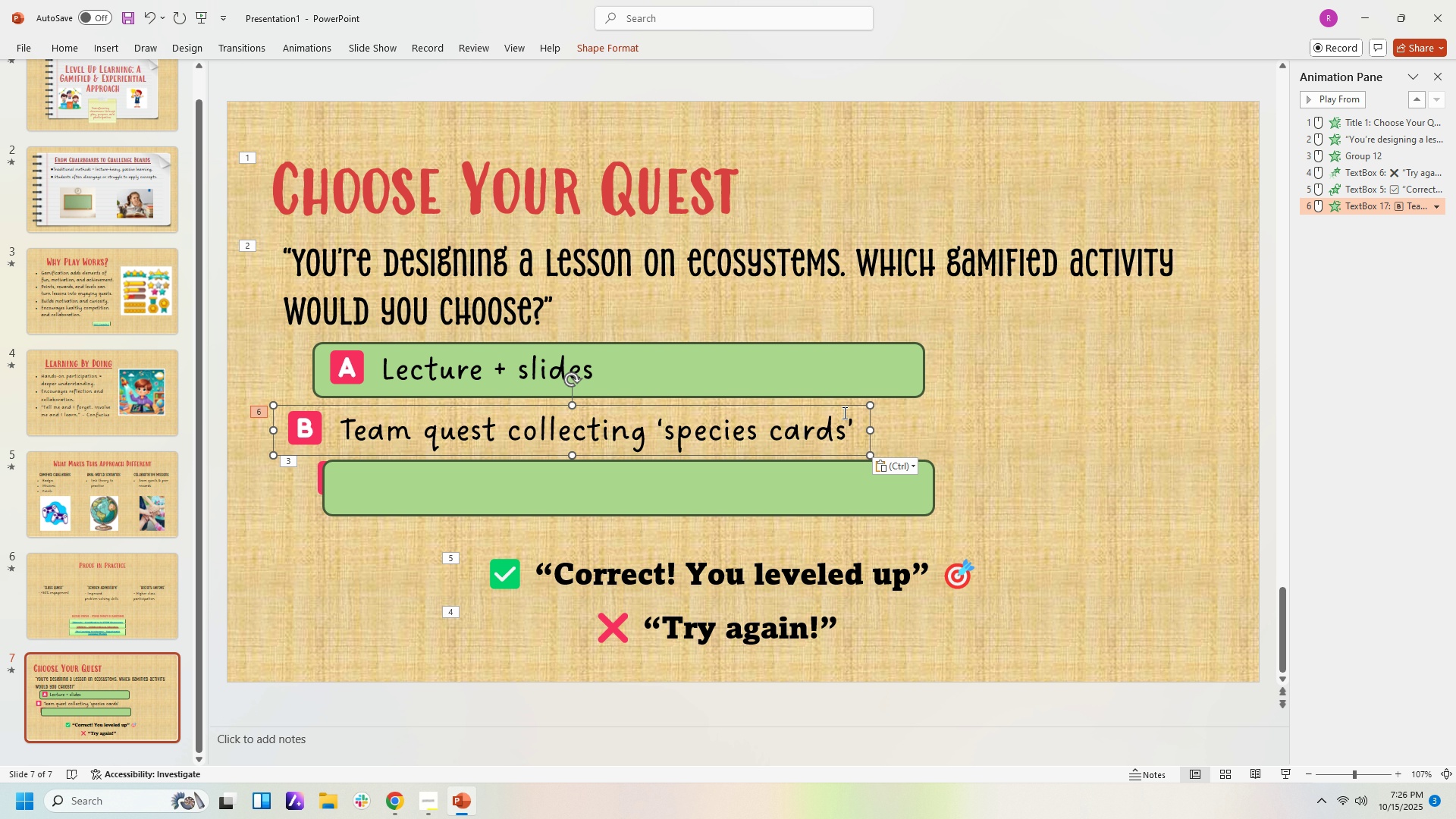 
left_click([910, 487])
 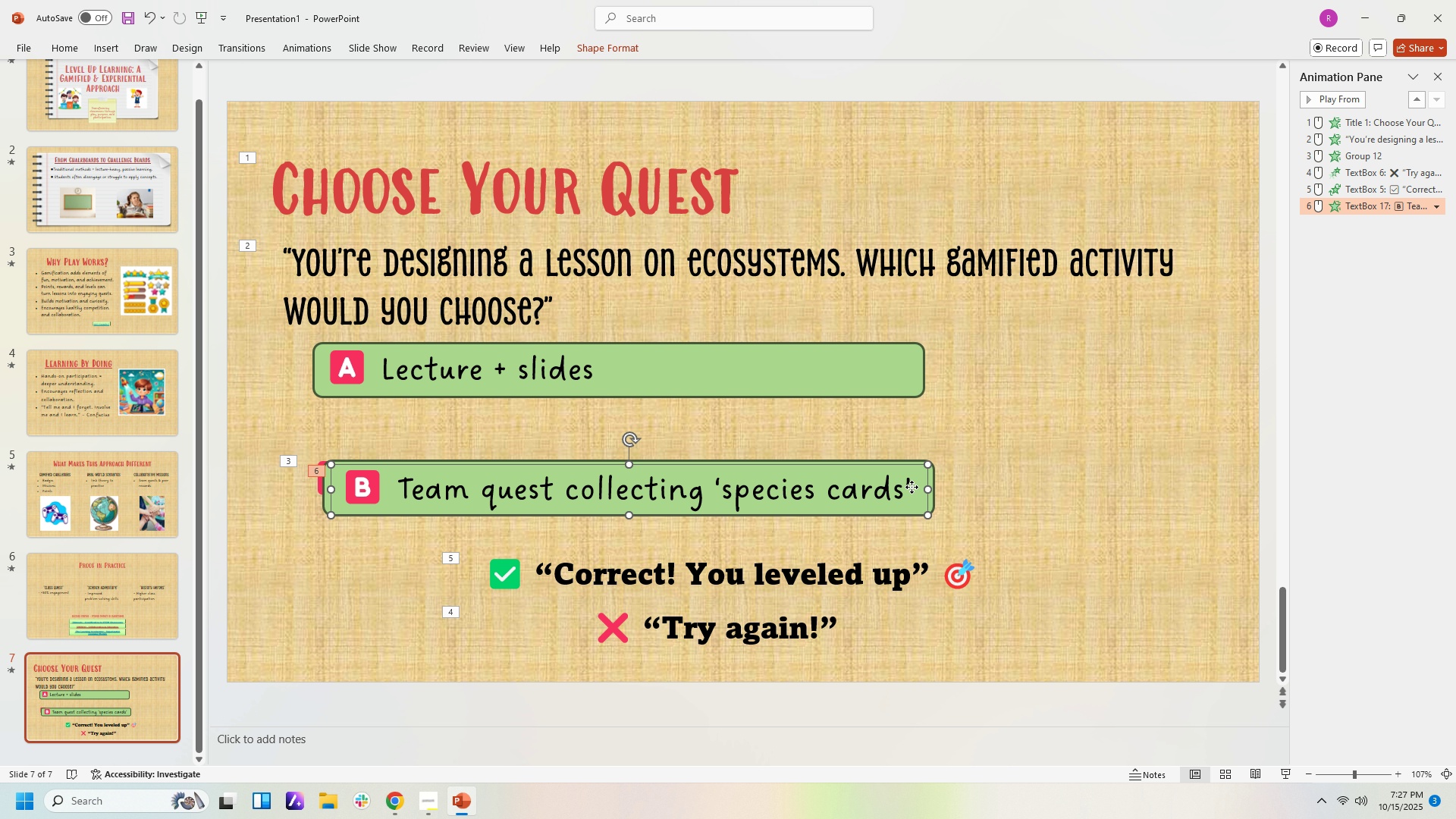 
left_click([912, 487])
 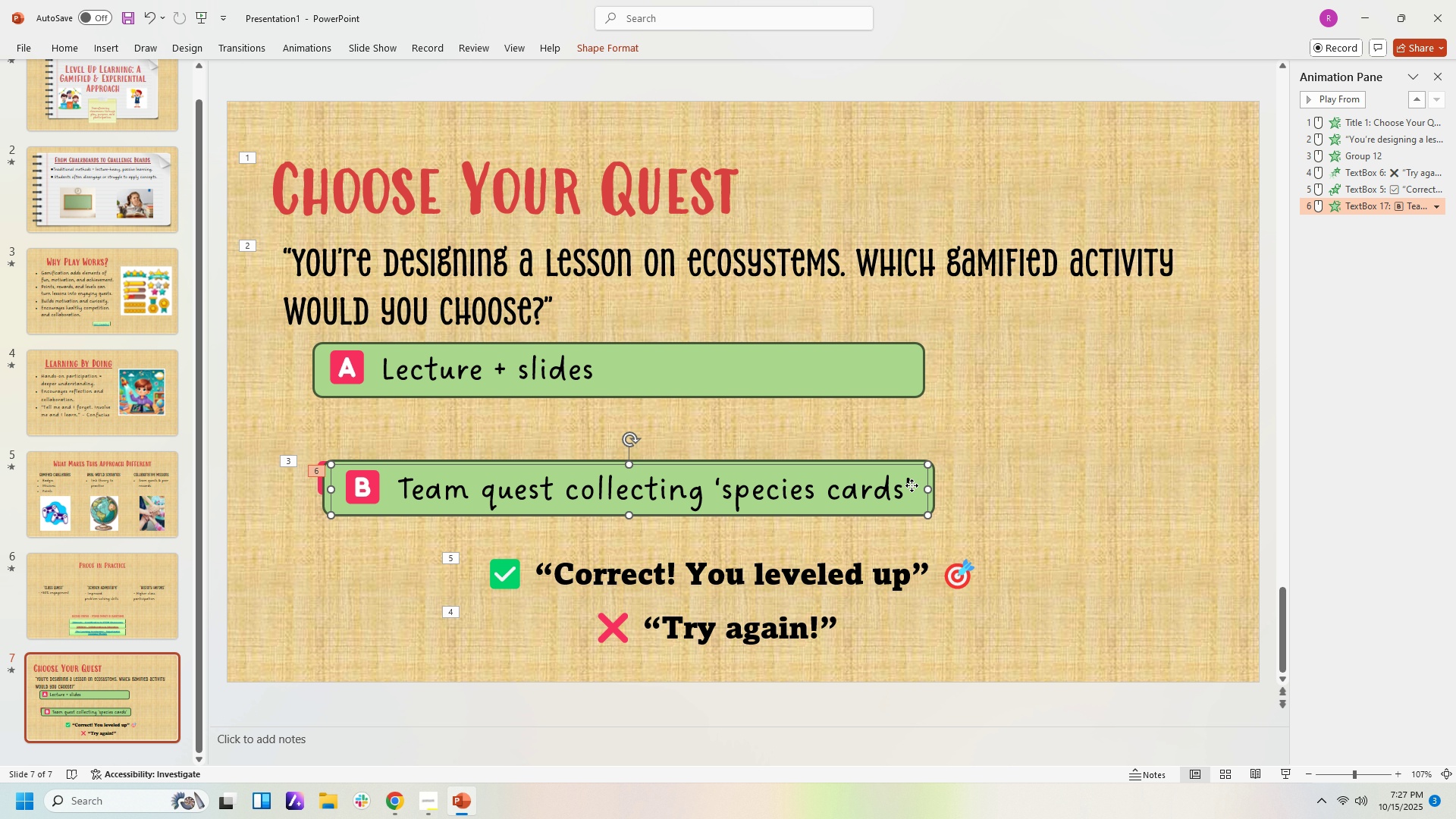 
left_click([912, 485])
 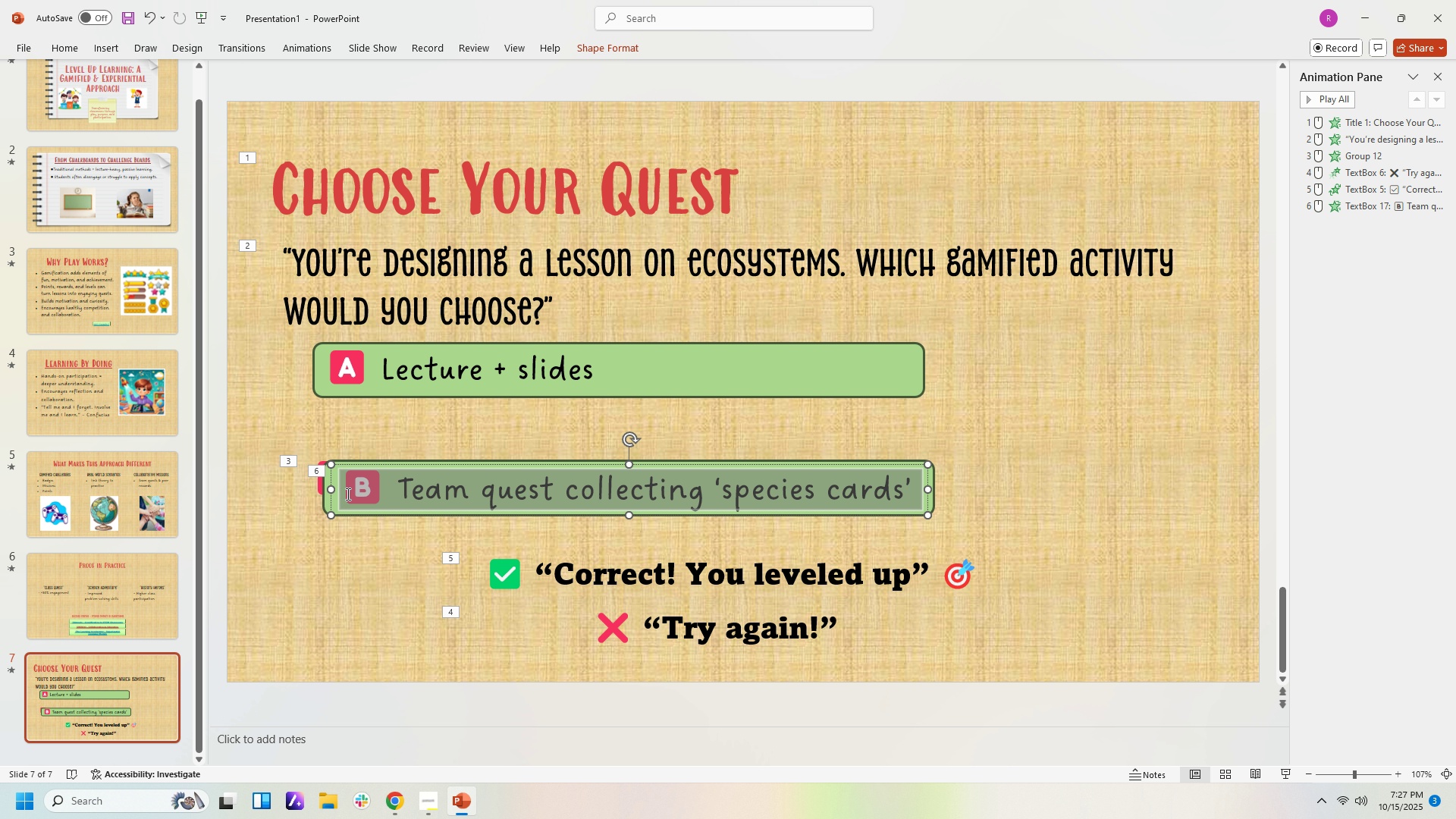 
key(Control+X)
 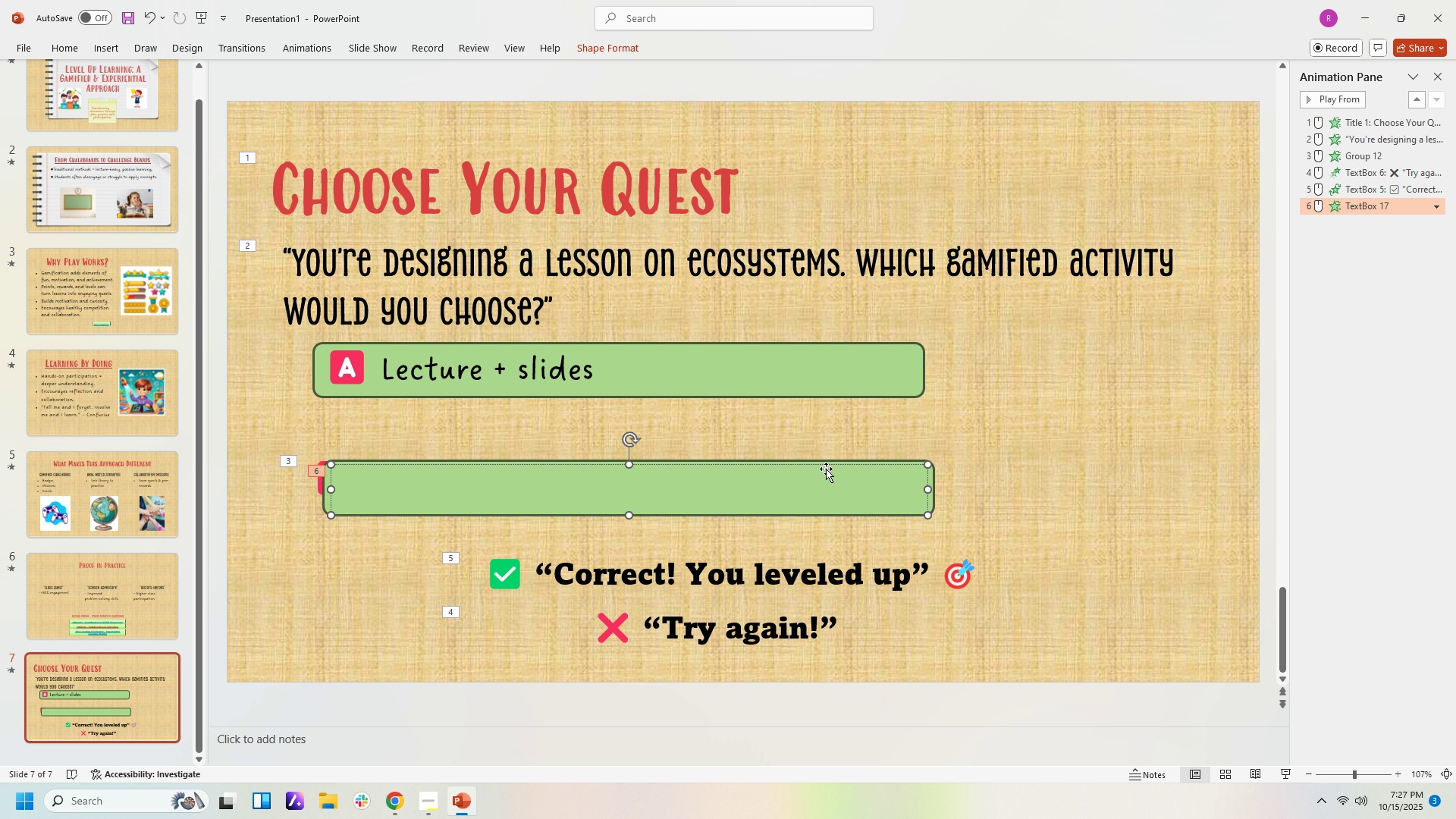 
left_click([826, 468])
 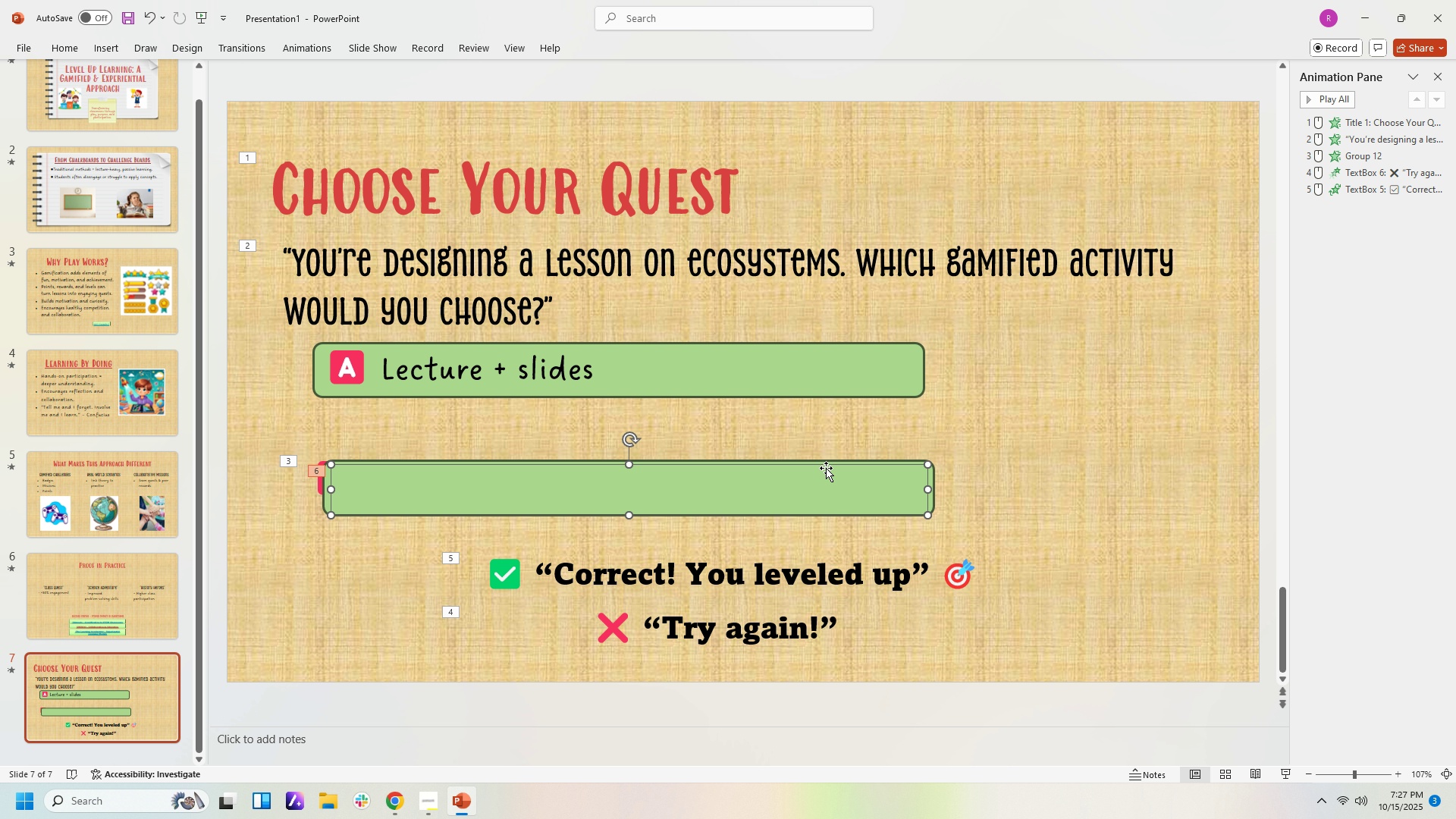 
key(Delete)
 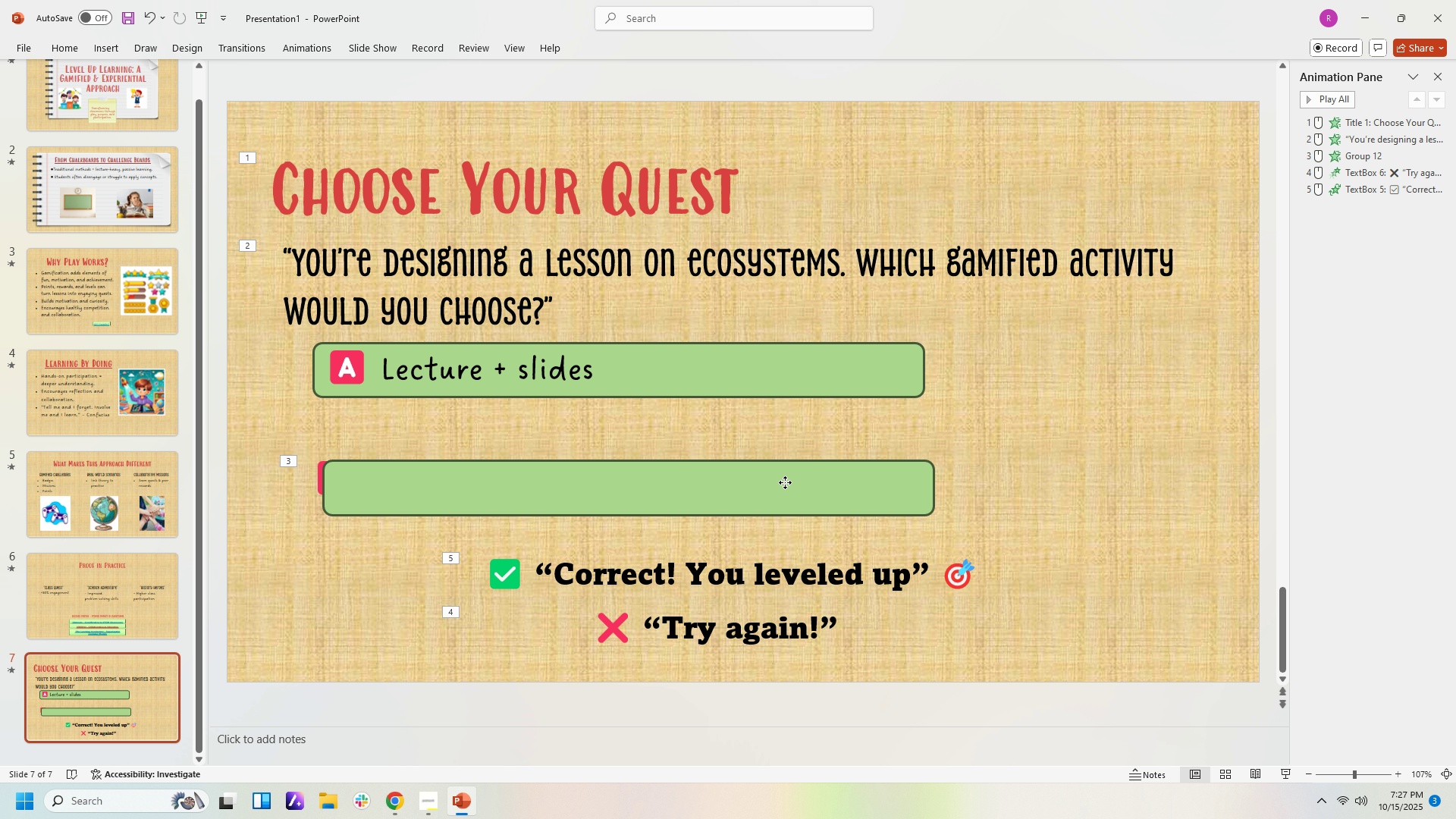 
left_click([785, 482])
 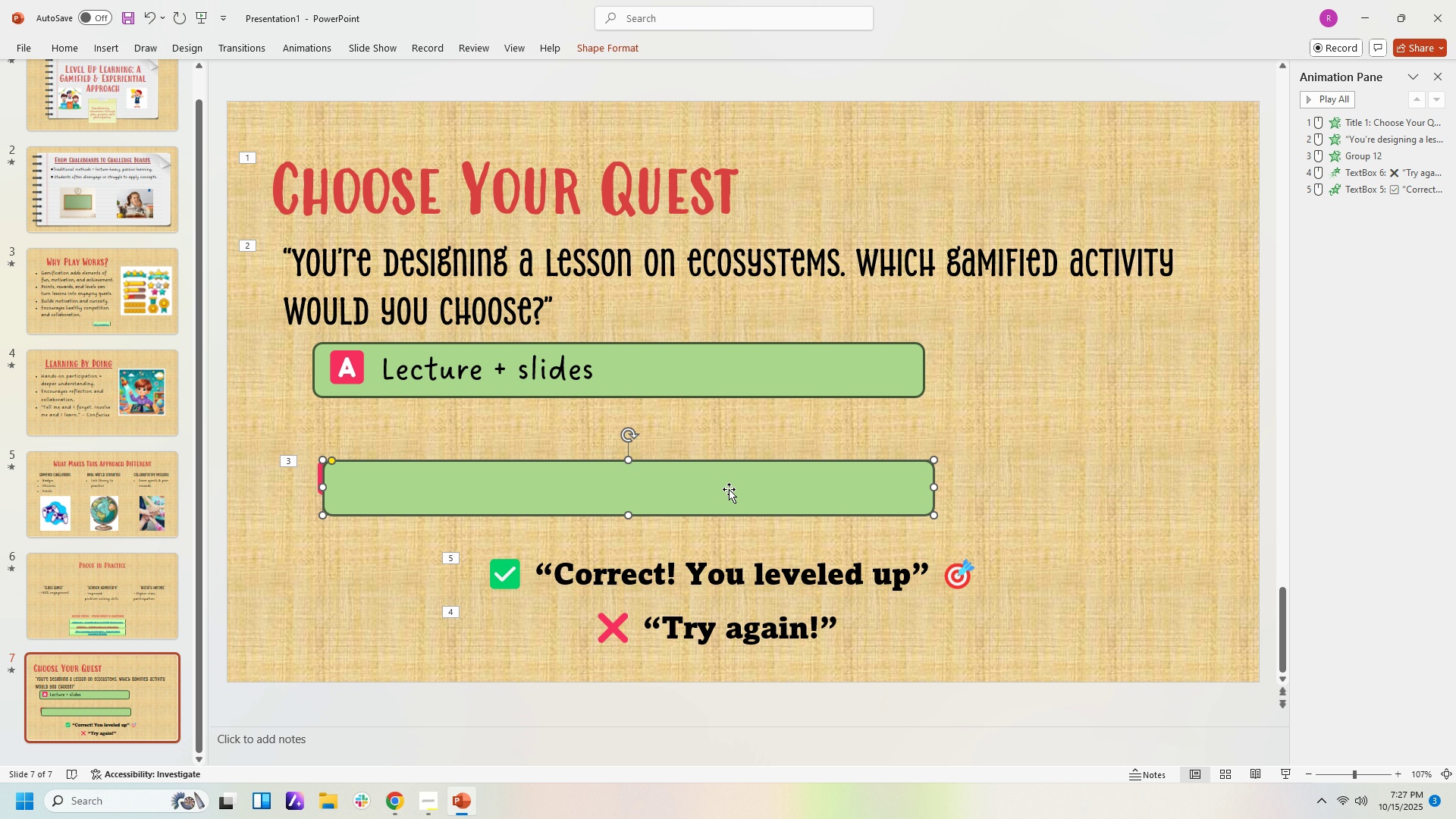 
double_click([729, 489])
 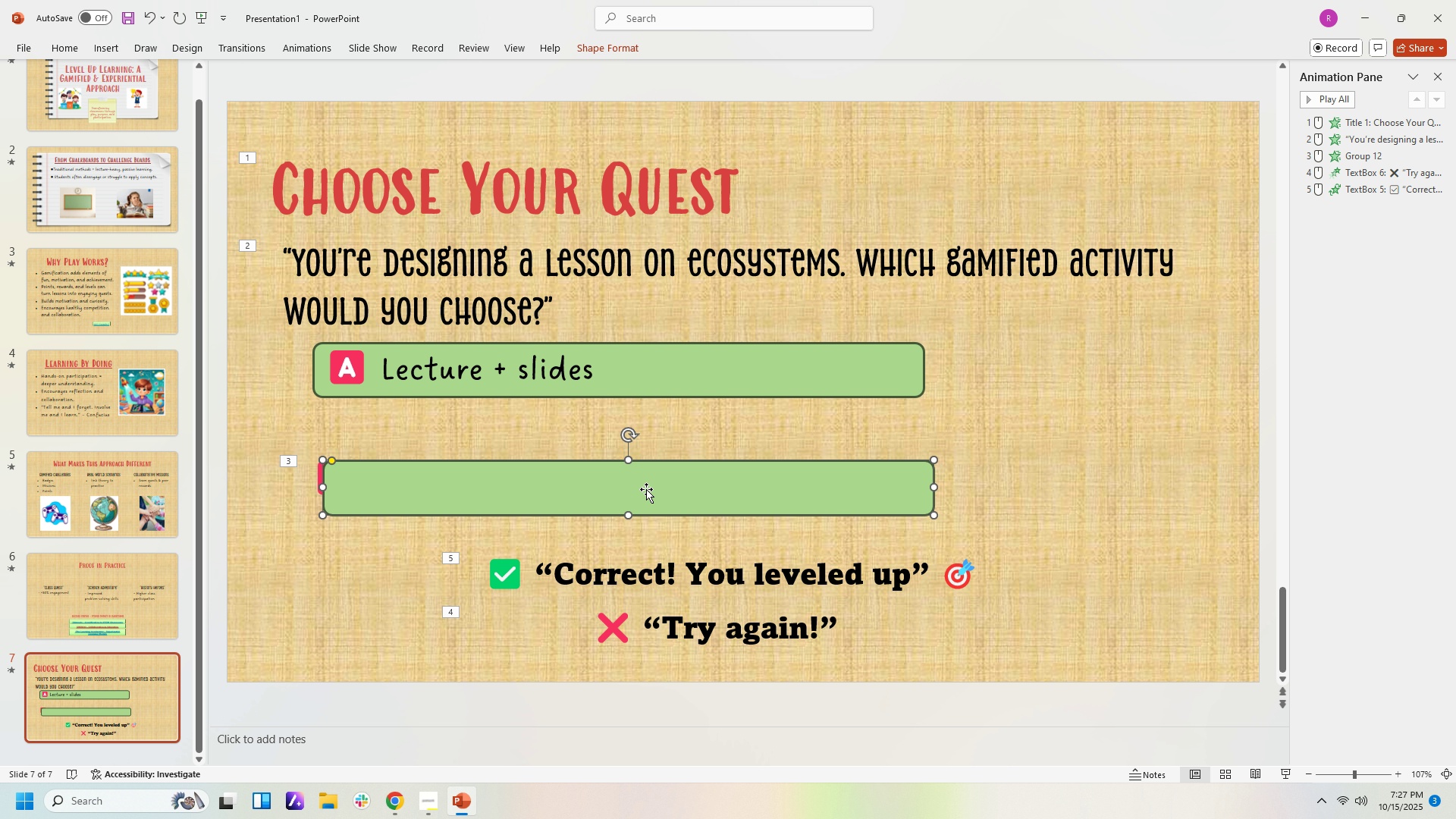 
triple_click([651, 489])
 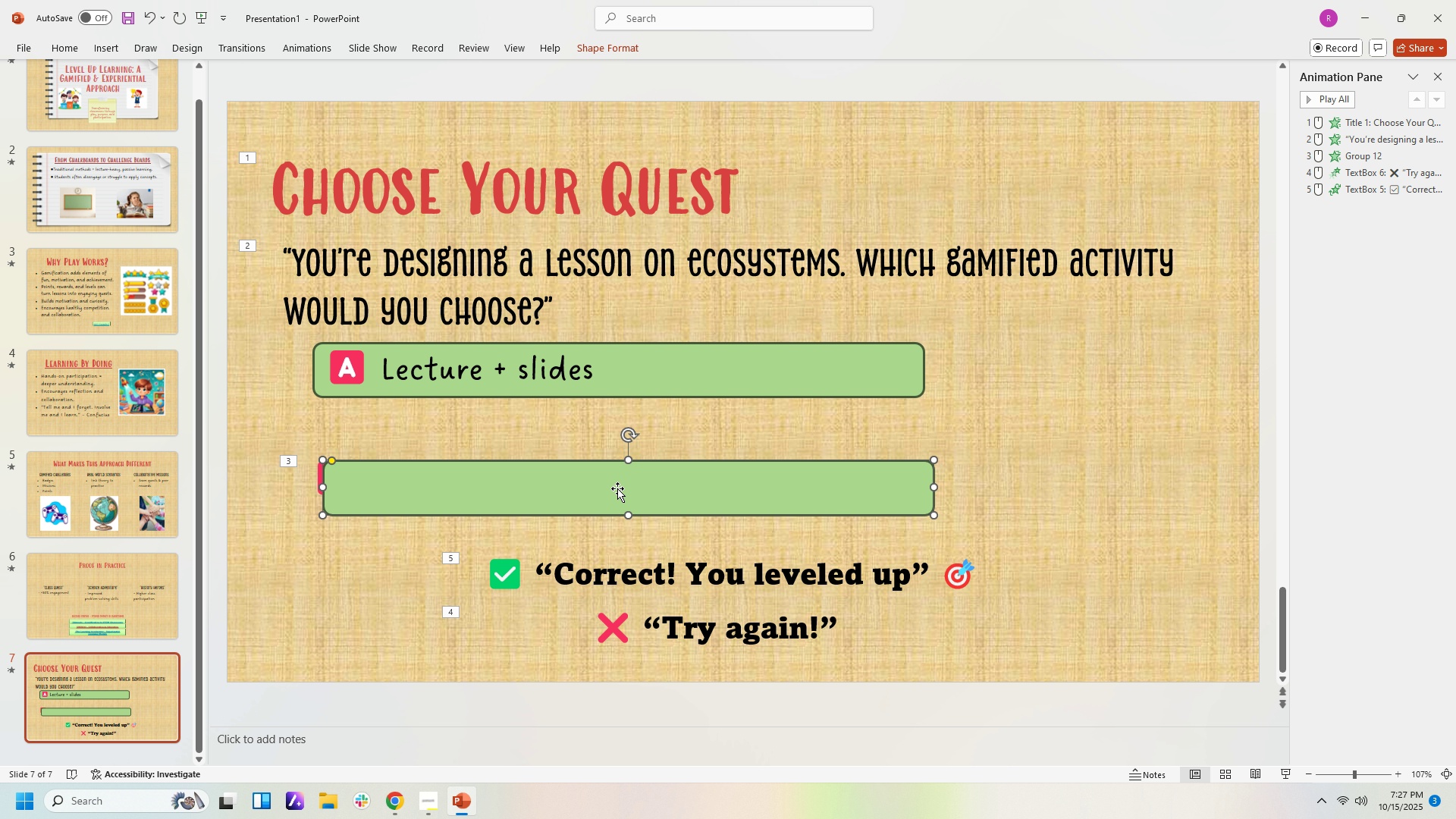 
triple_click([617, 488])
 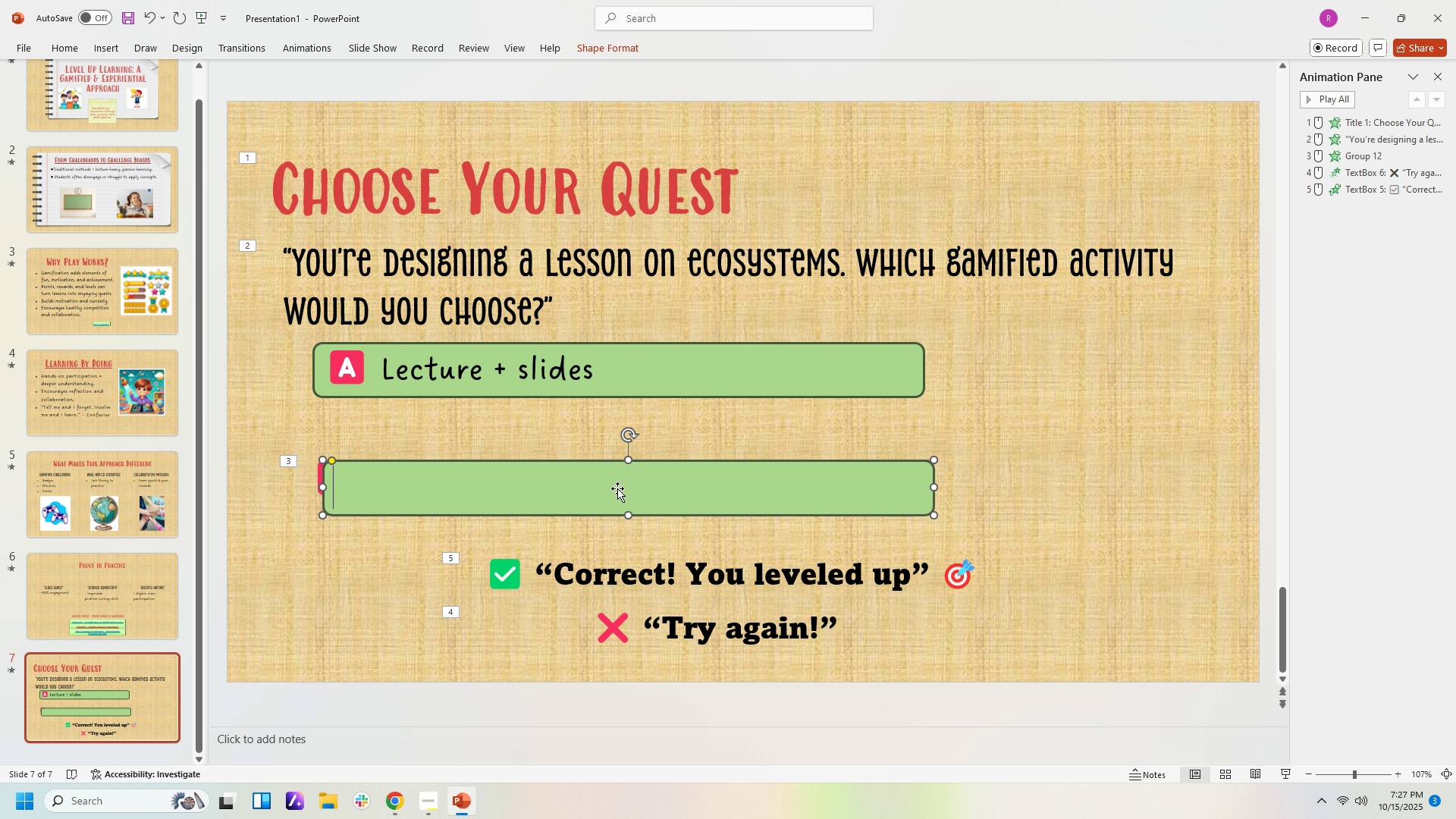 
triple_click([617, 488])
 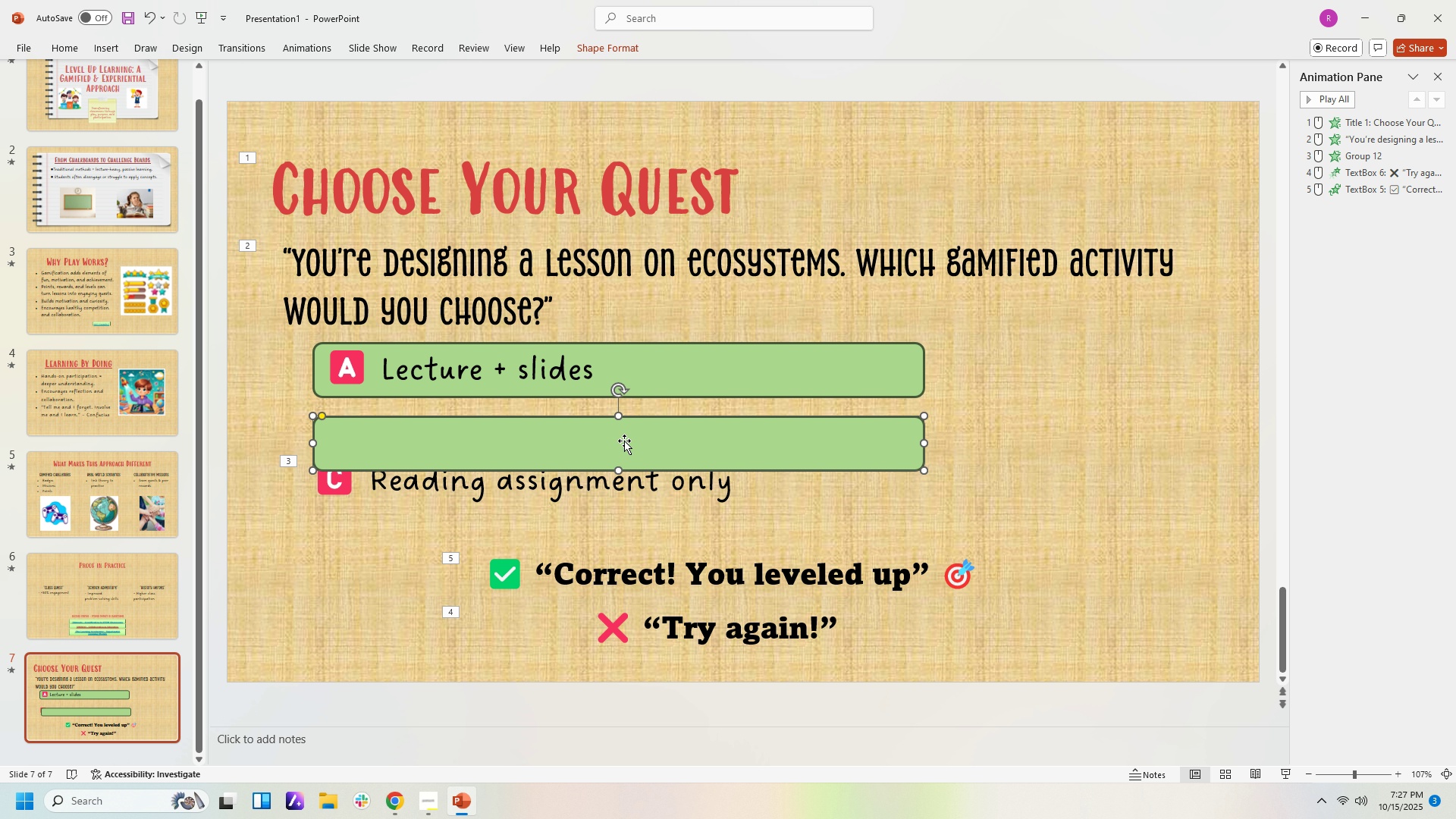 
key(Control+V)
 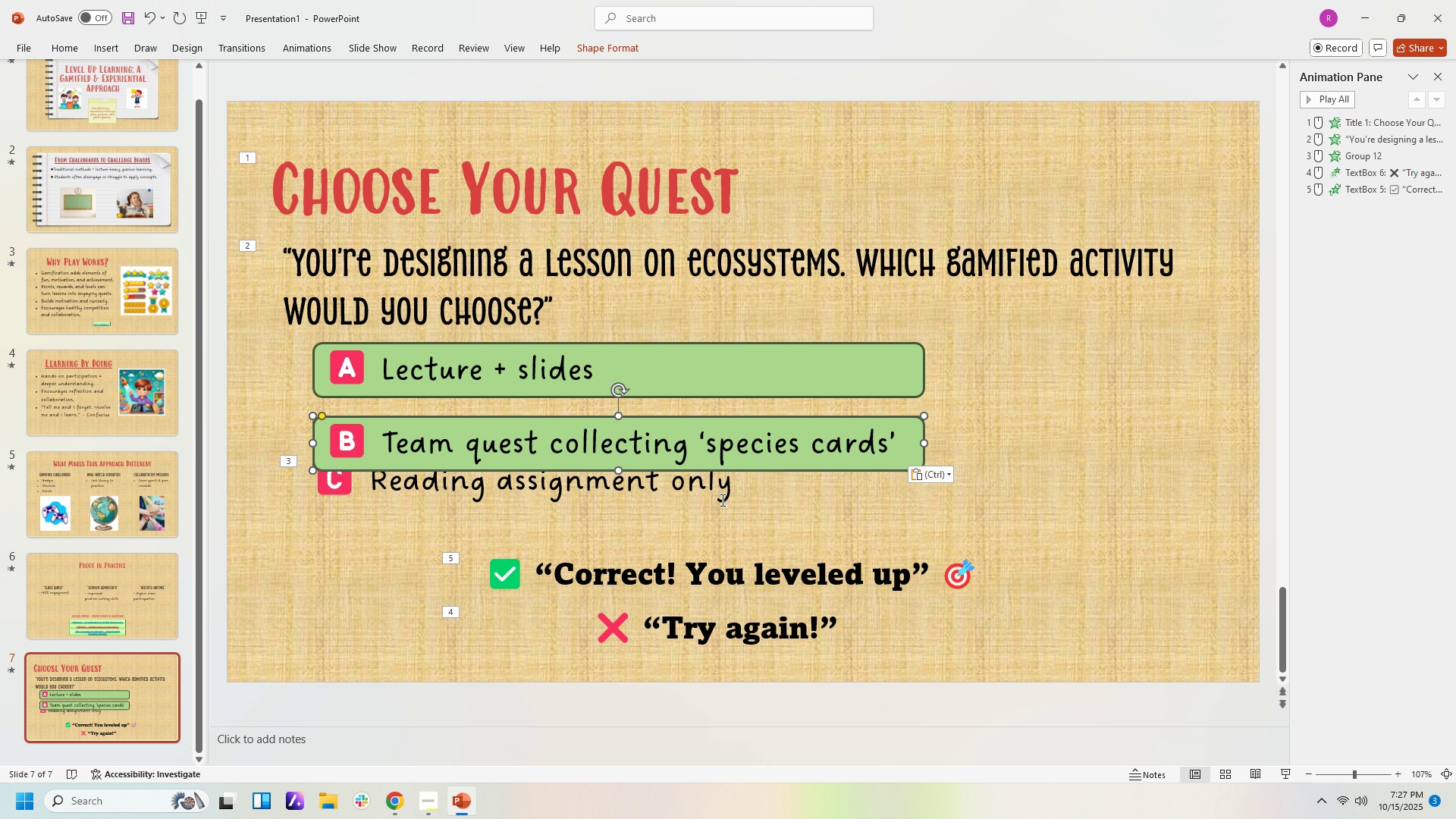 
left_click([728, 491])
 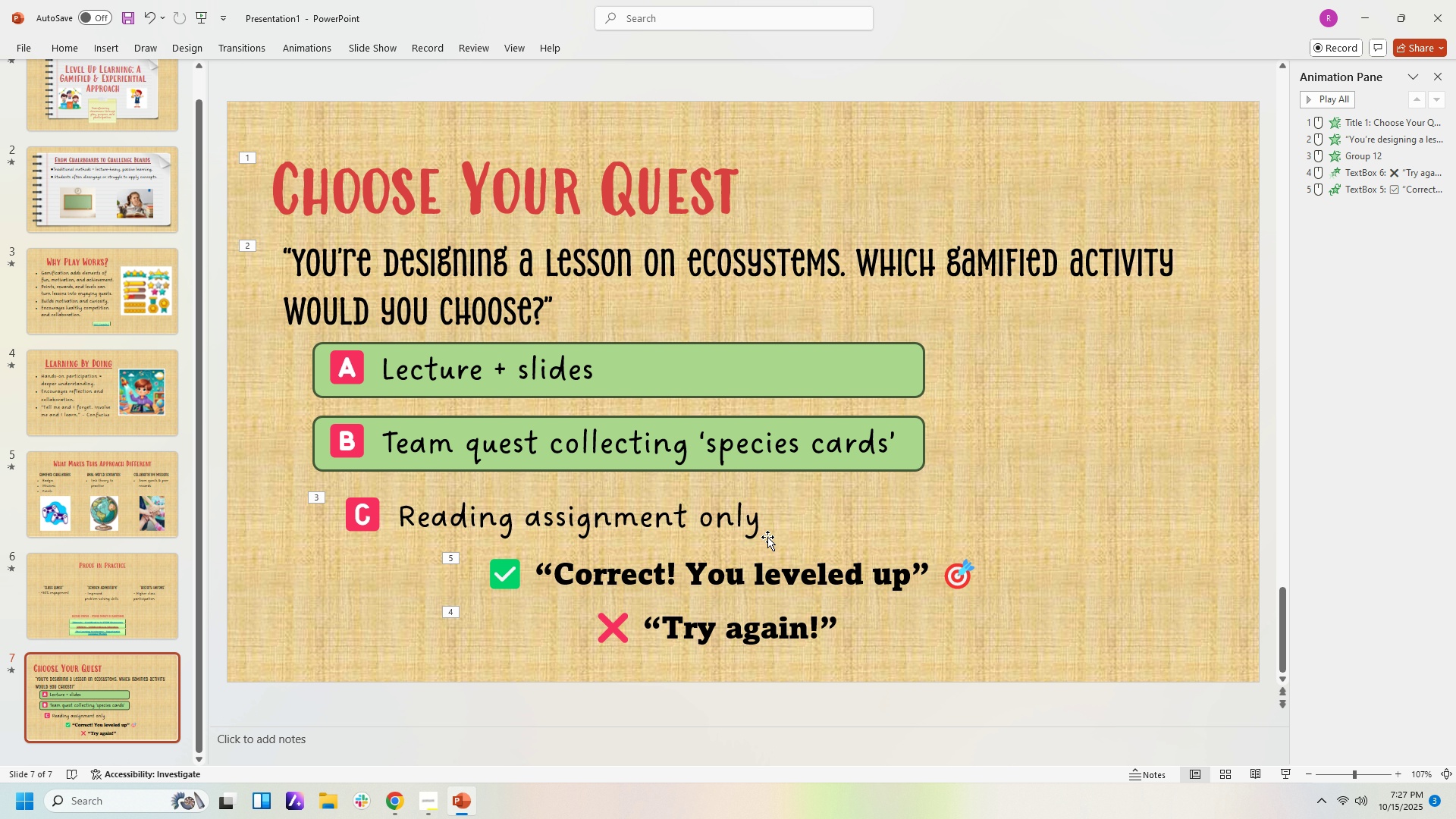 
wait(21.02)
 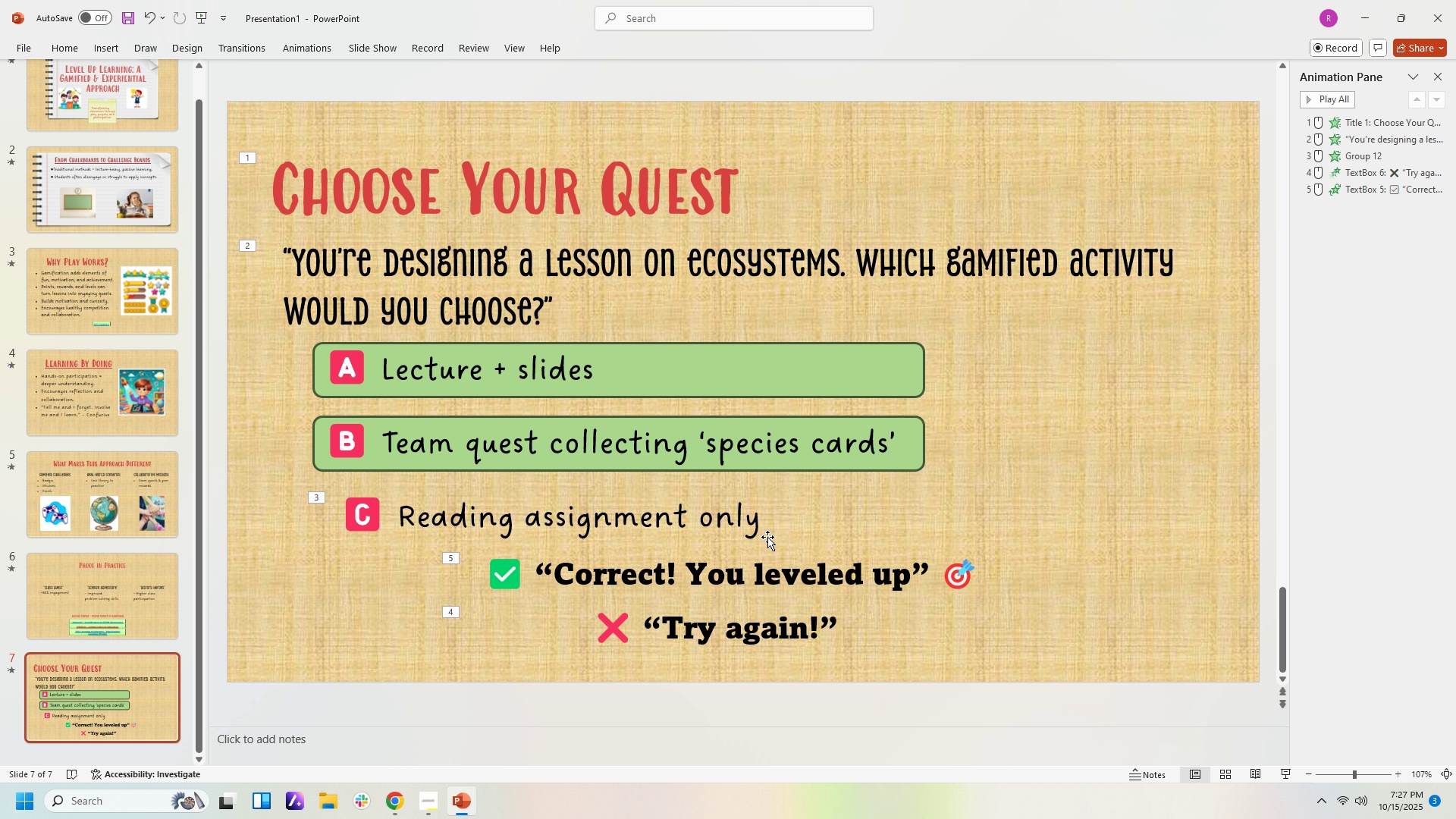 
left_click([770, 520])
 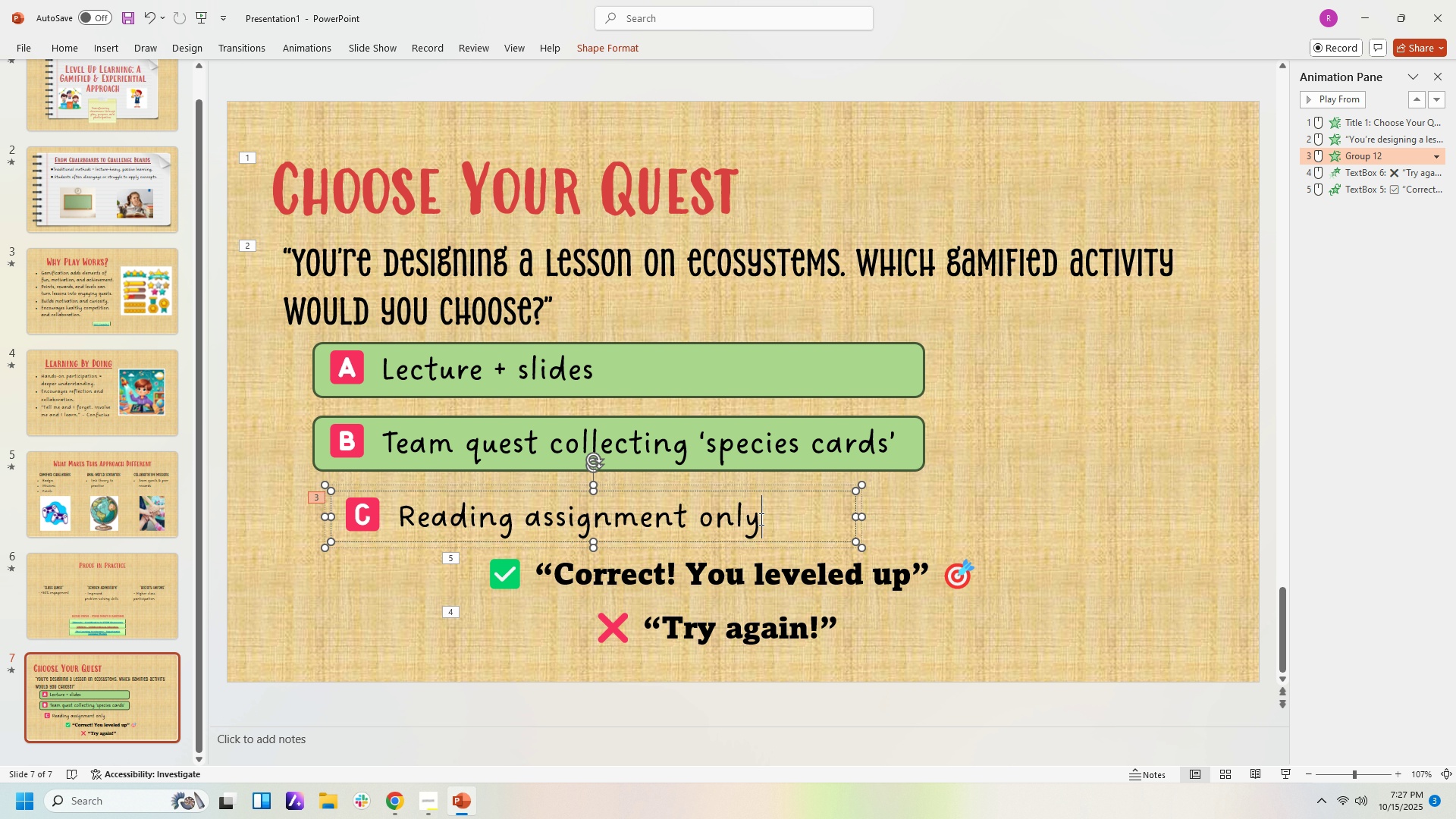 
left_click([760, 519])
 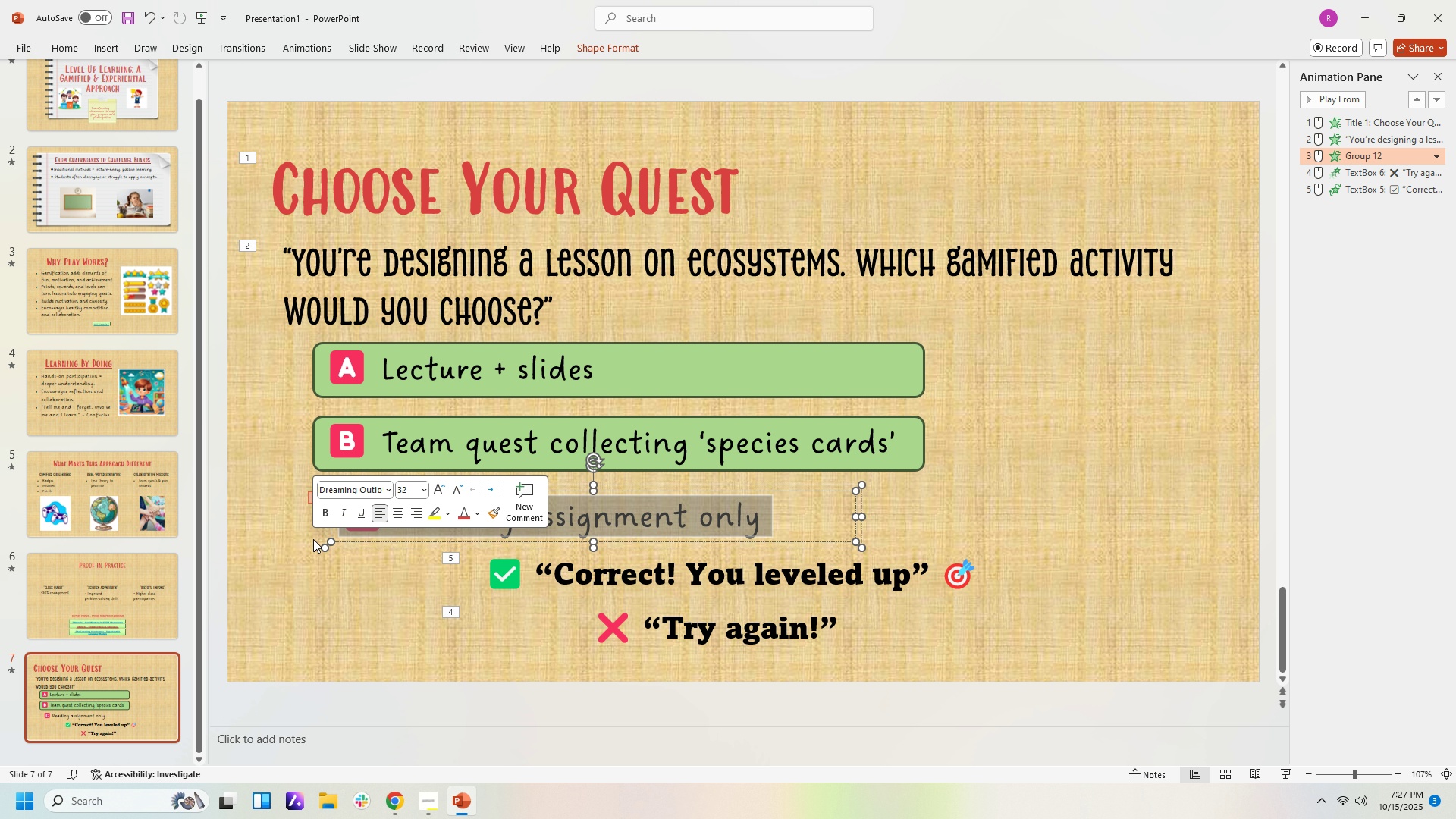 
key(Control+X)
 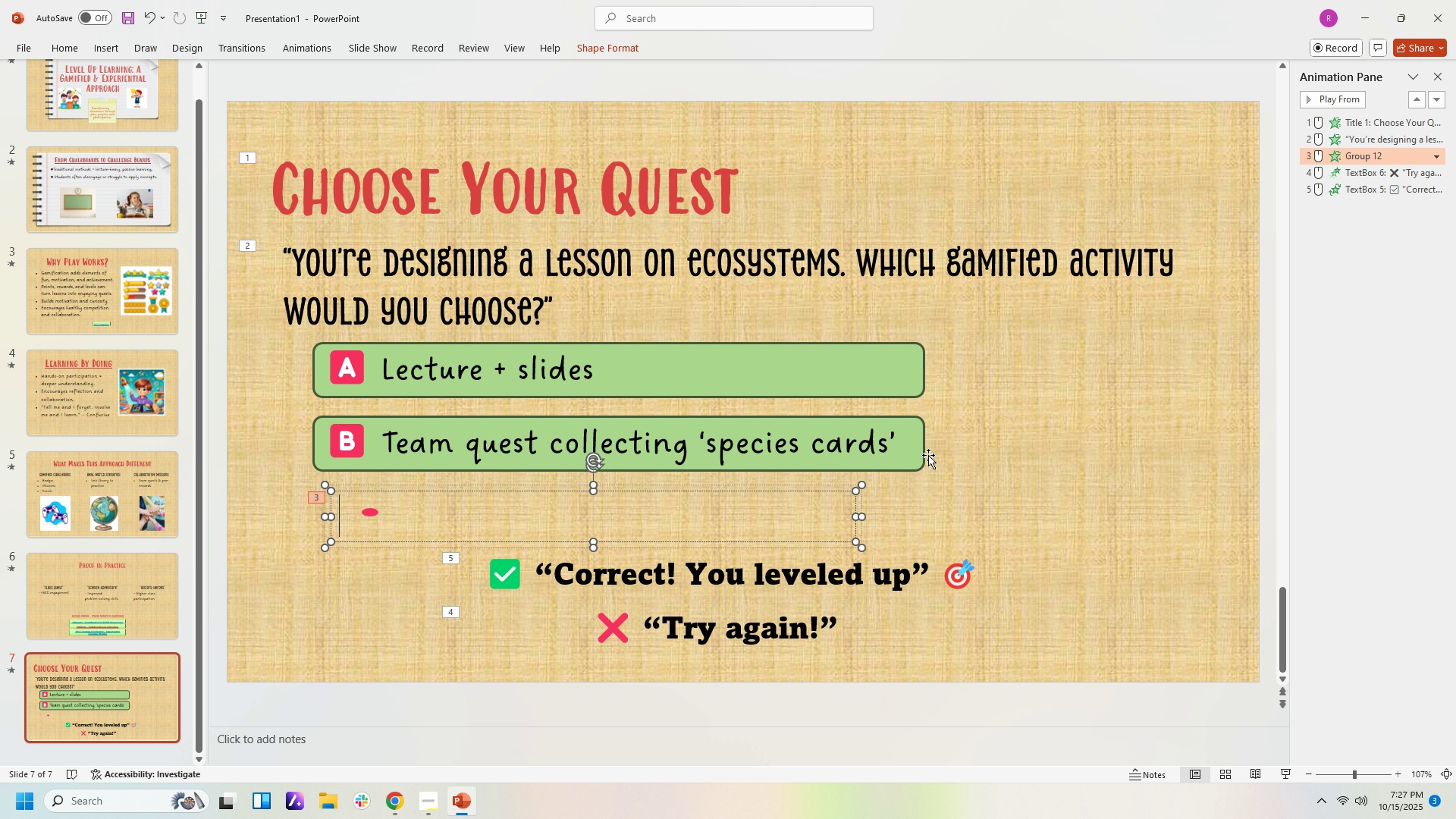 
left_click([925, 454])
 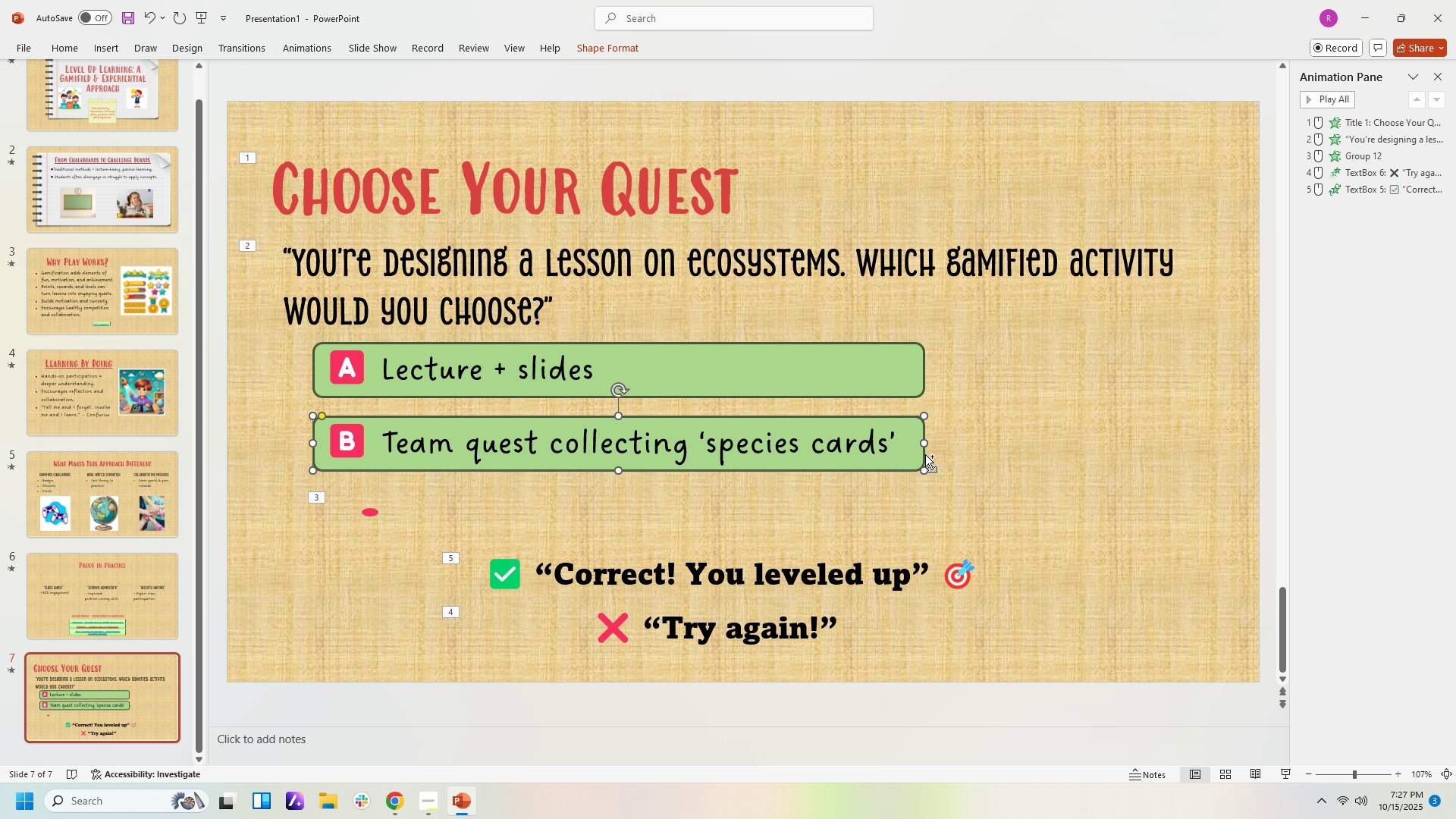 
key(Control+C)
 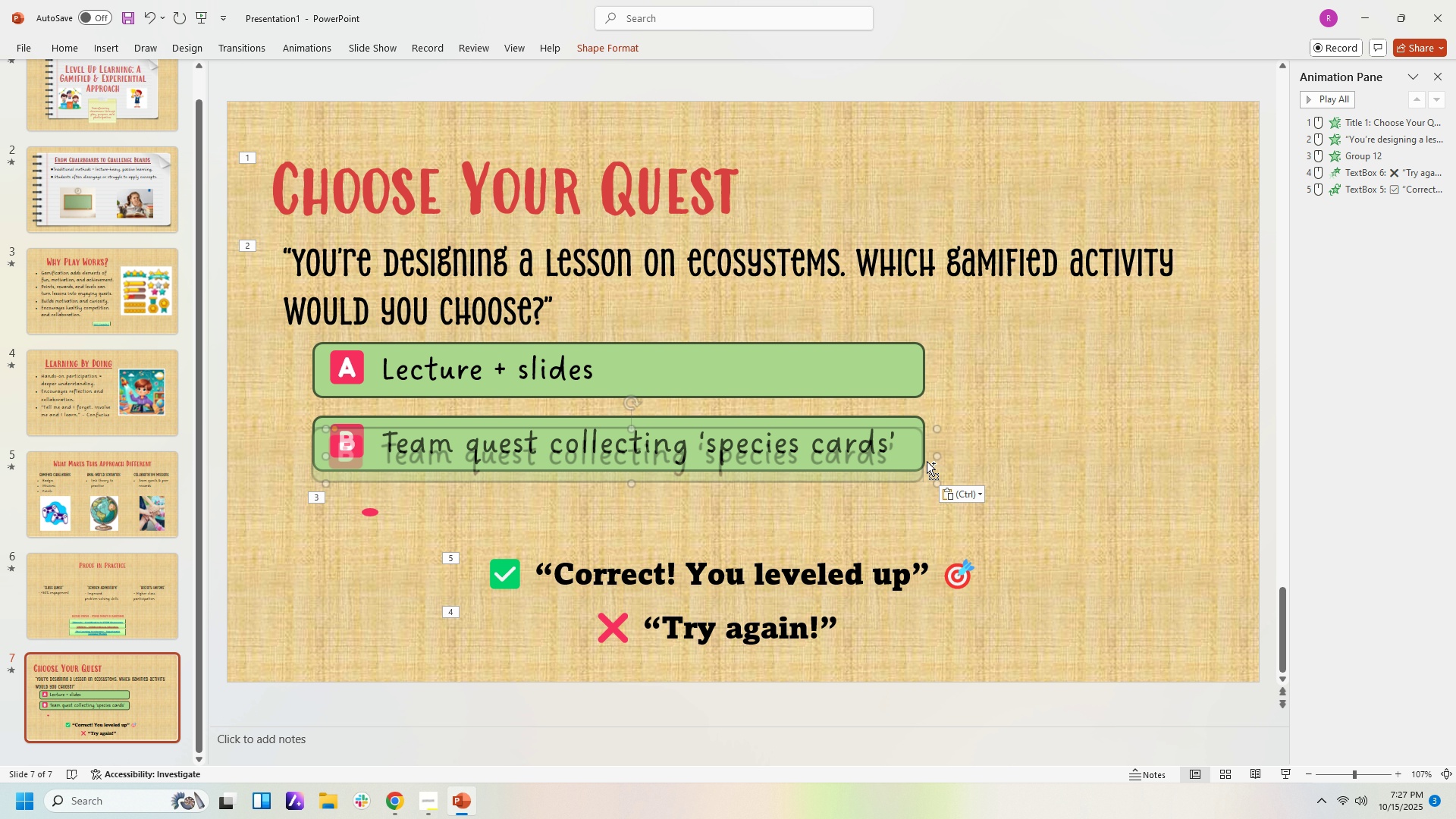 
key(Control+V)
 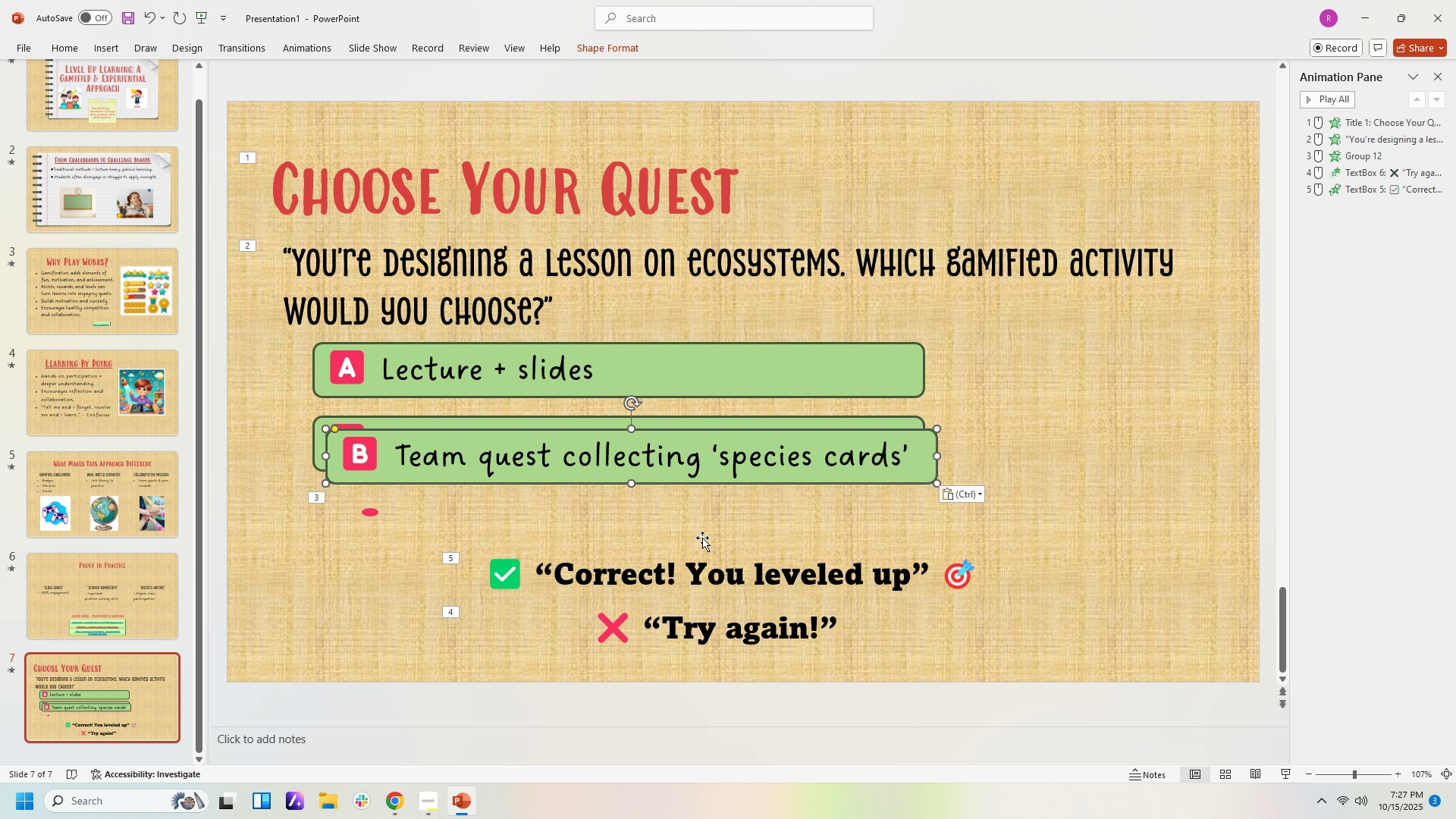 
left_click([702, 538])
 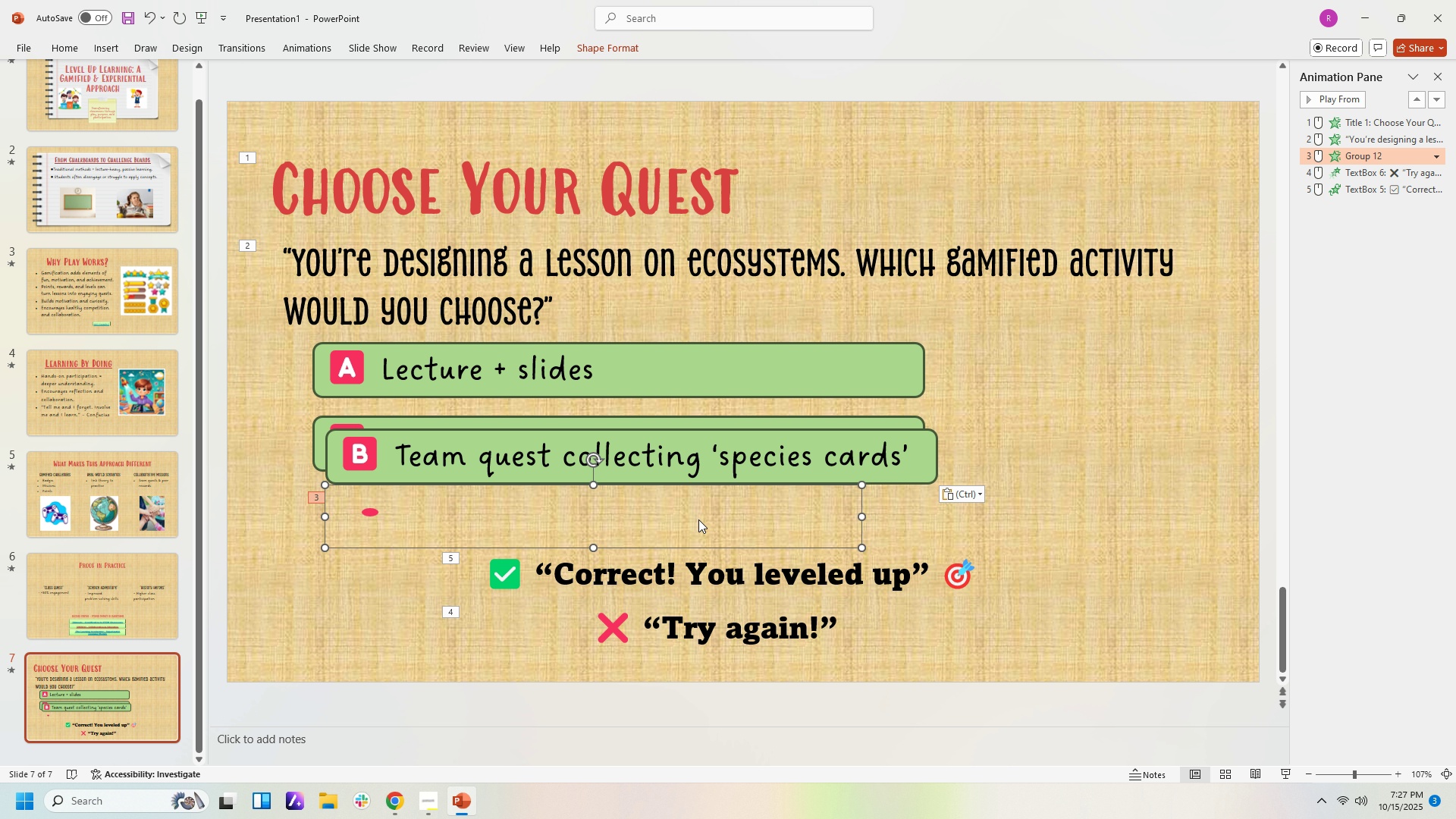 
key(Delete)
 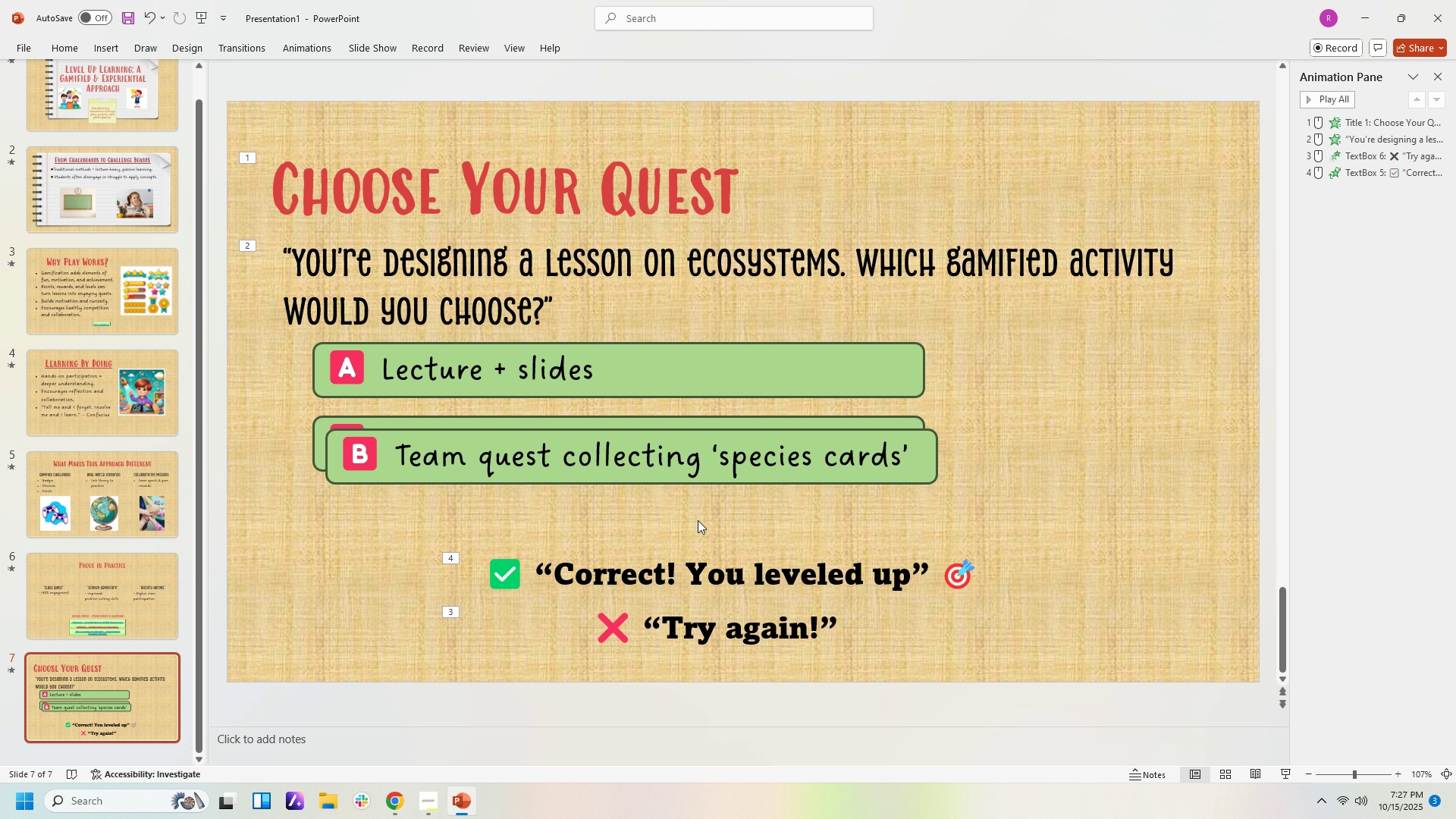 
key(Control+Z)
 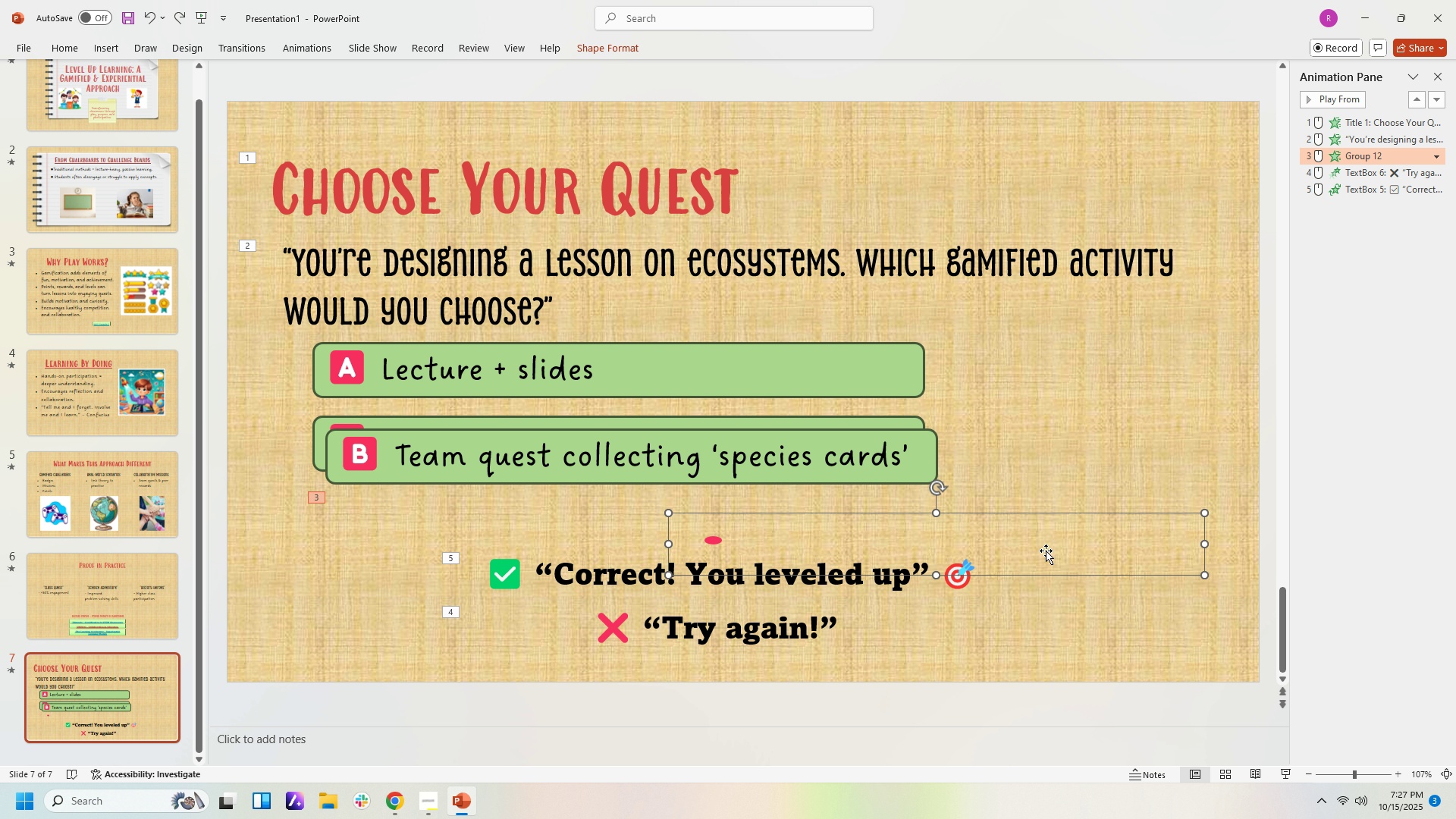 
left_click([722, 541])
 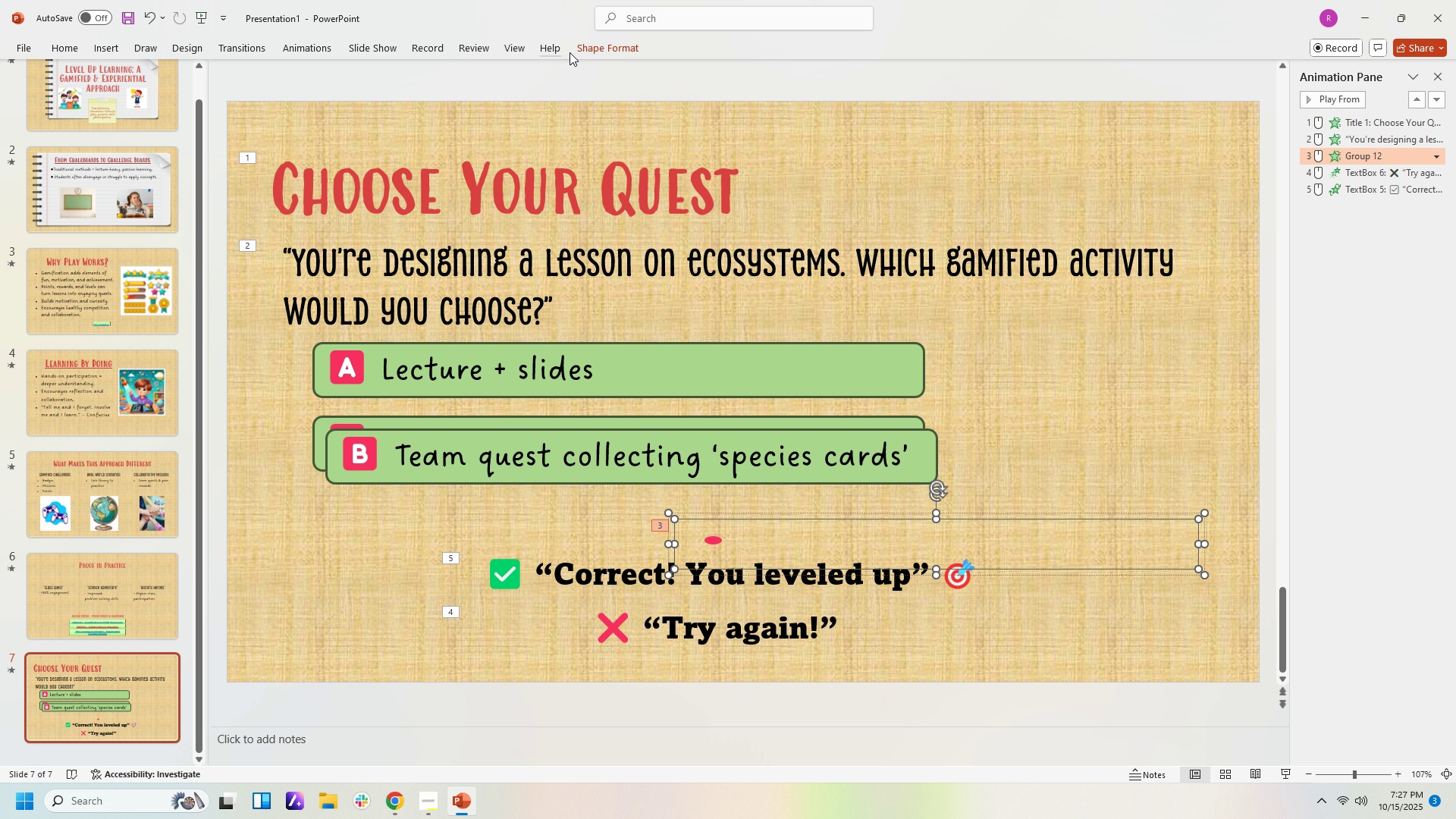 
left_click([590, 47])
 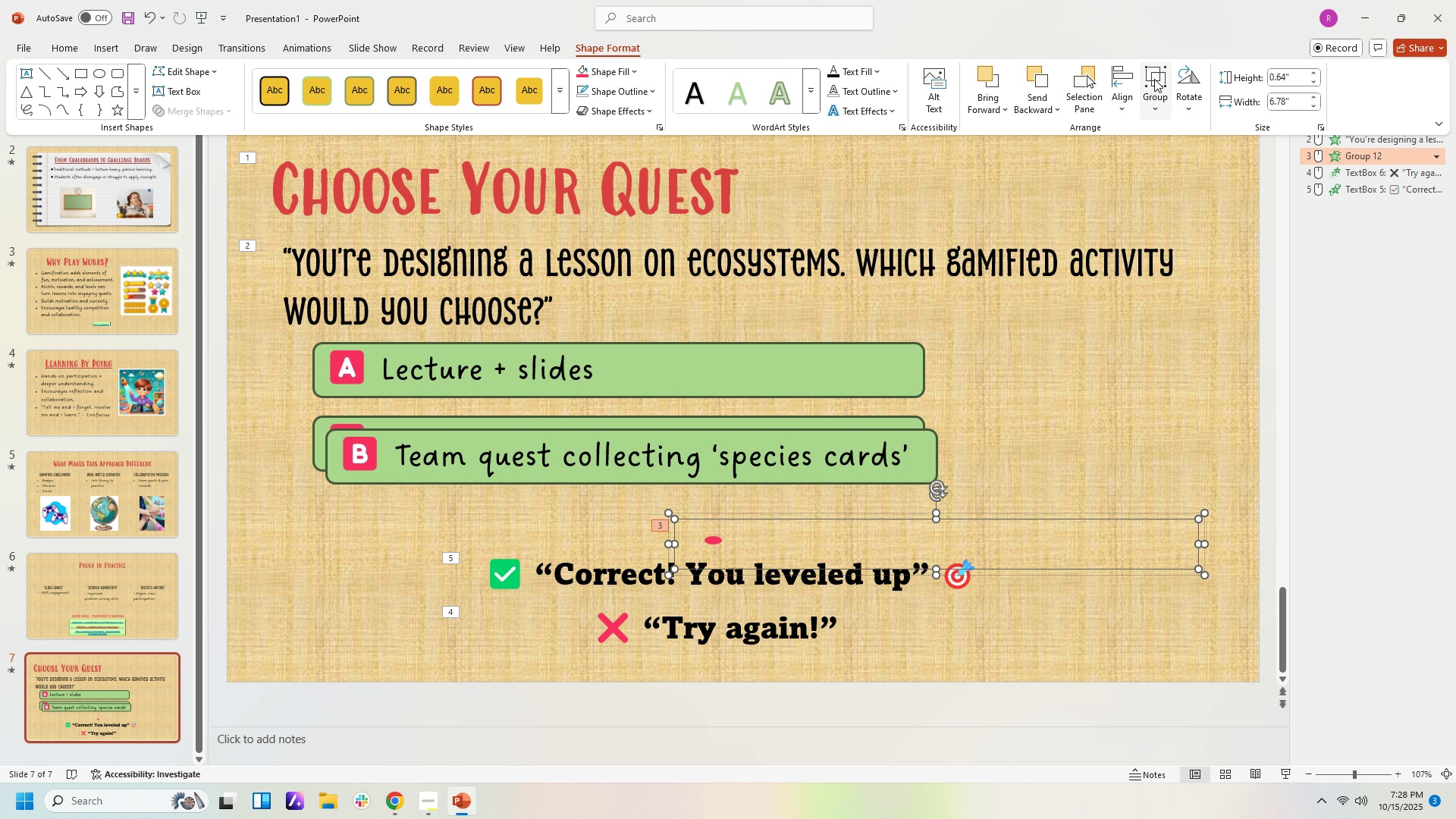 
left_click([1154, 76])
 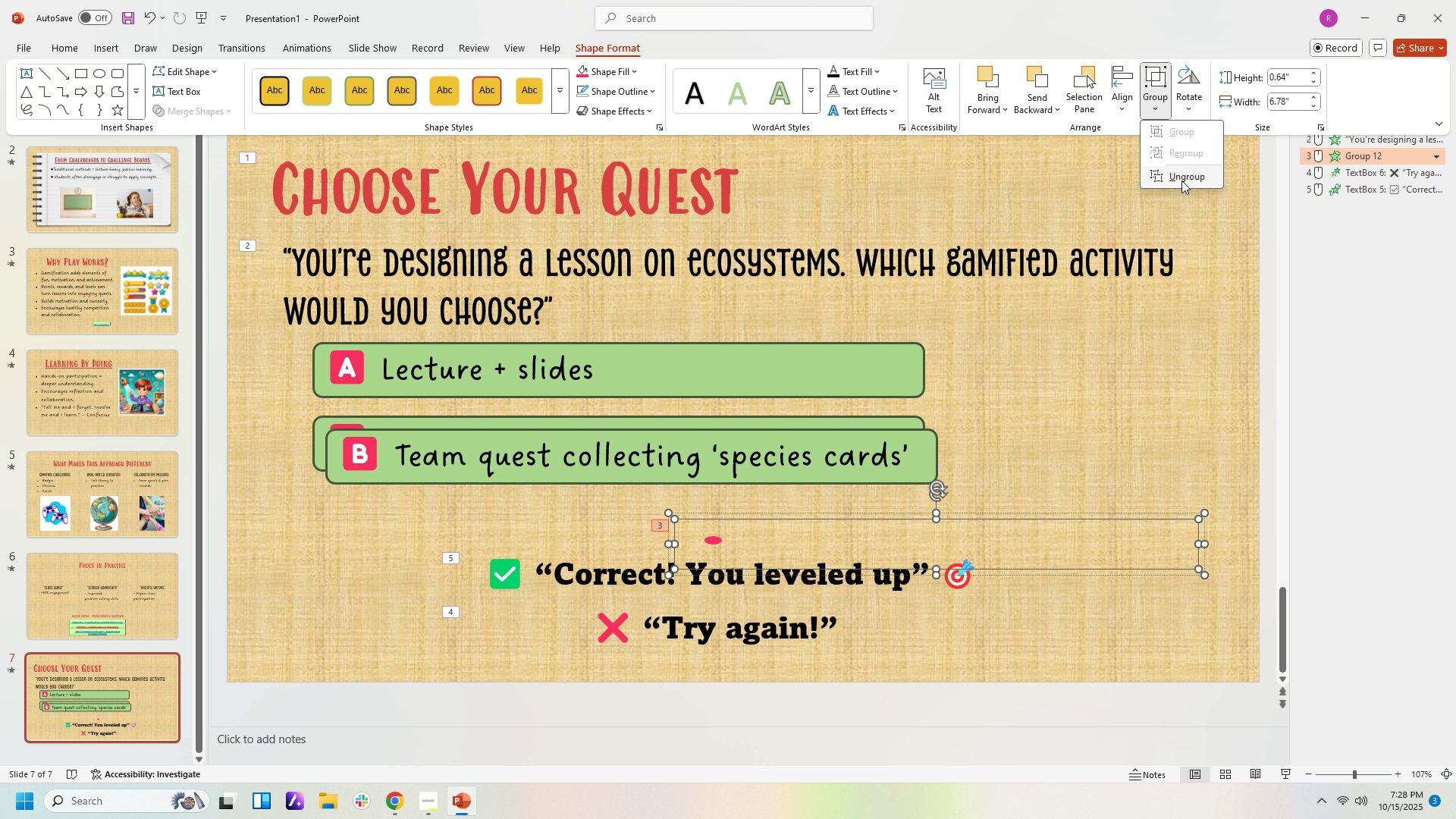 
left_click([1181, 180])
 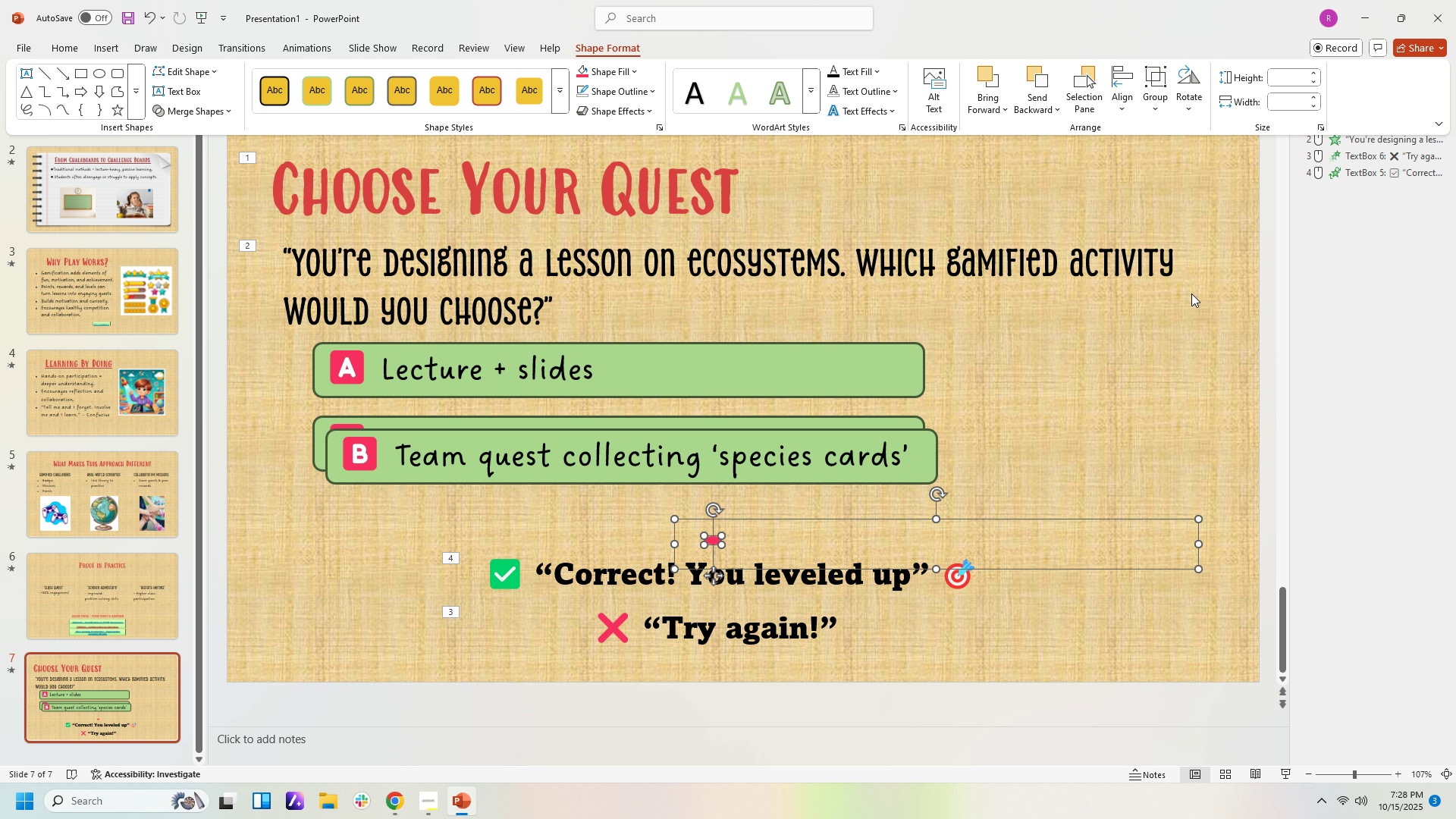 
left_click([1191, 293])
 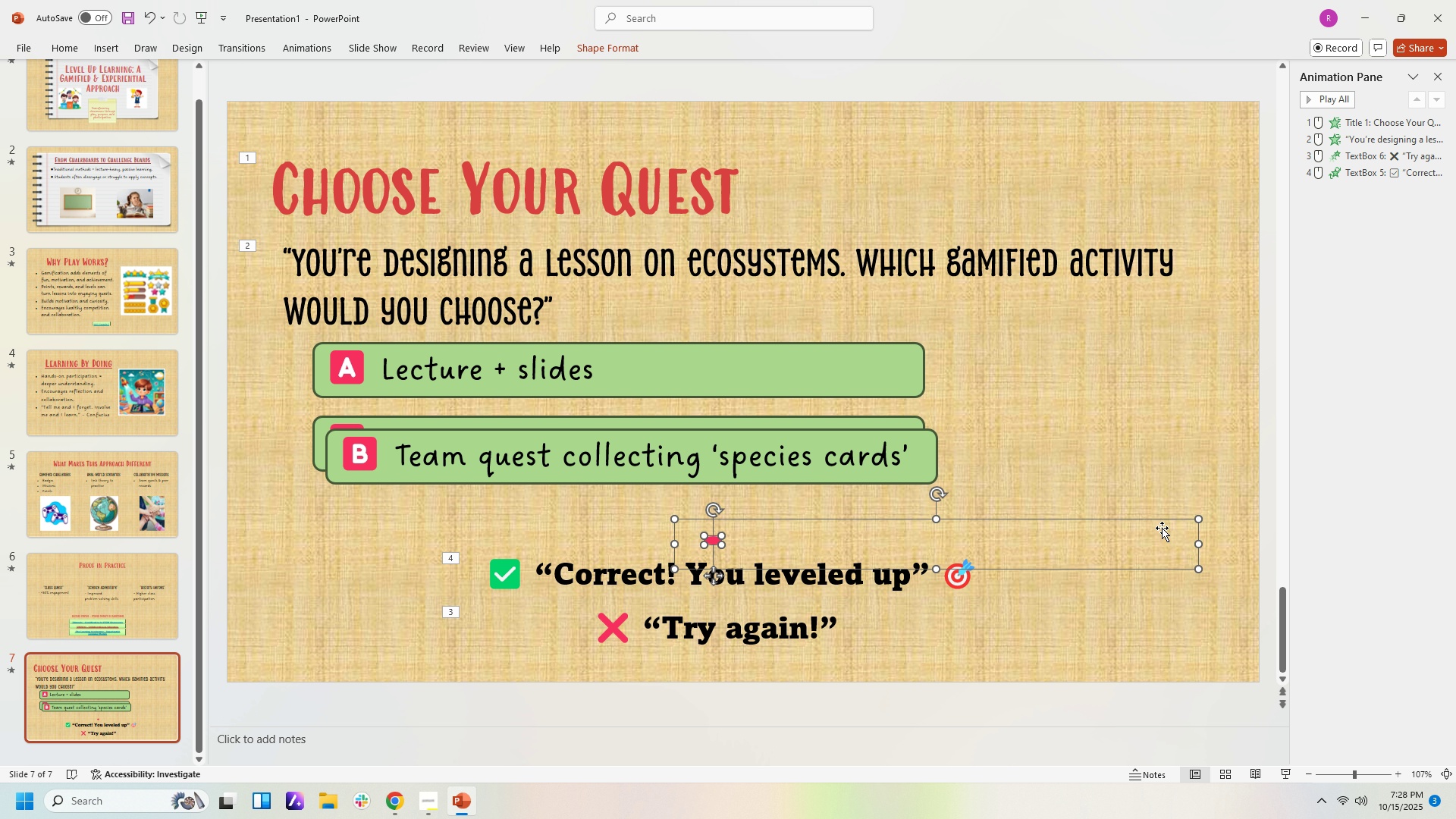 
left_click([1162, 528])
 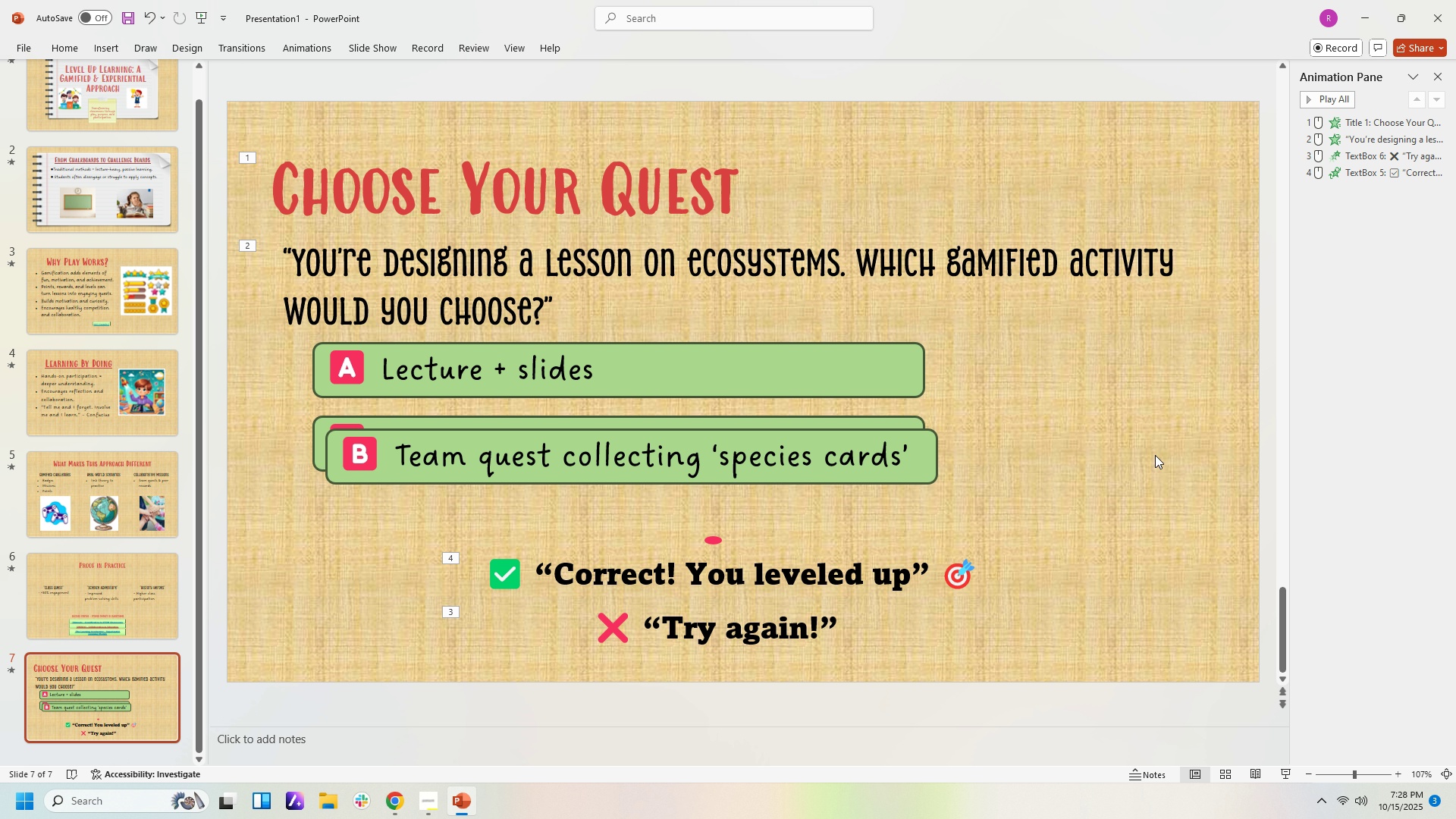 
left_click([1155, 455])
 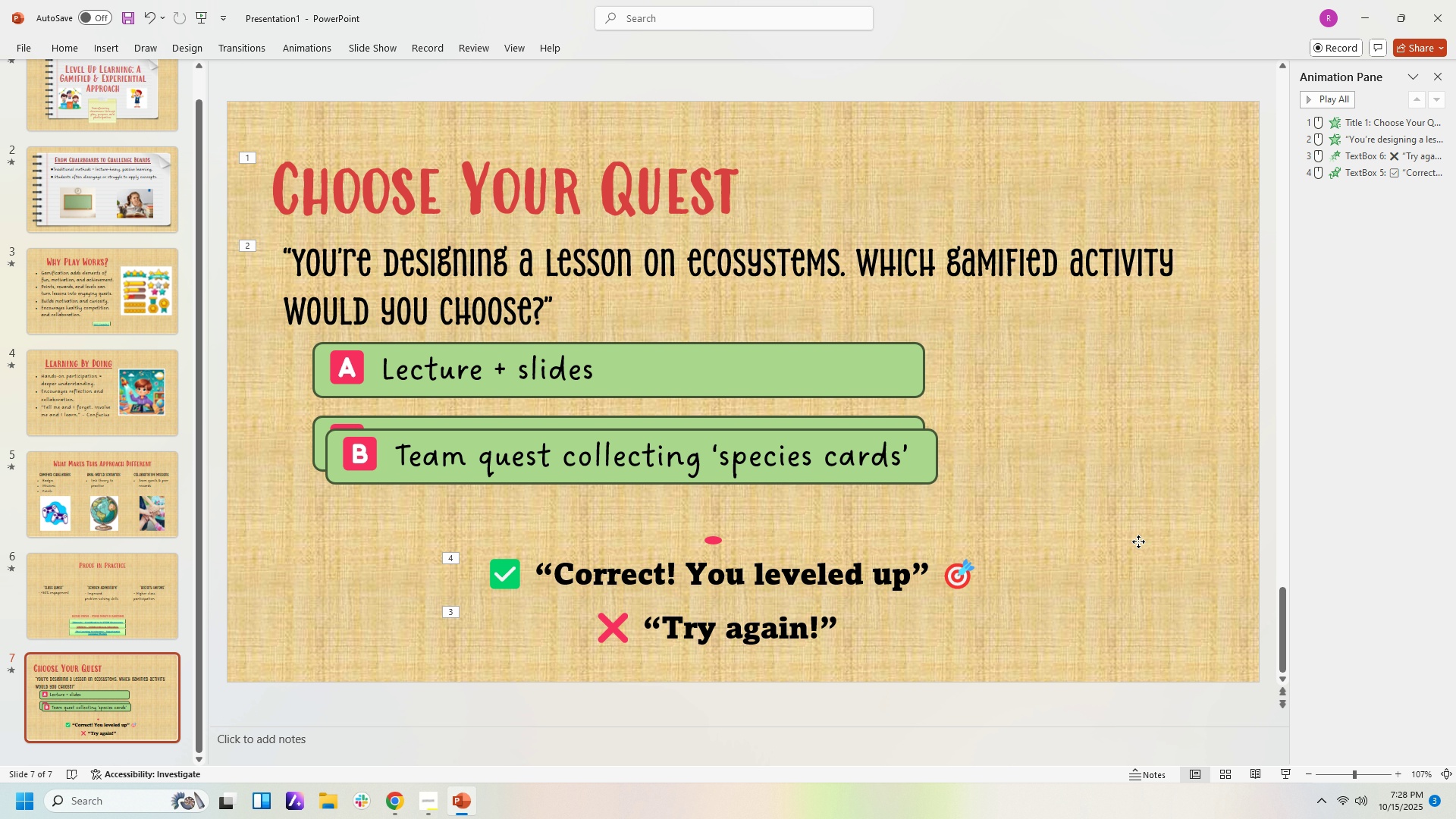 
left_click([1138, 541])
 